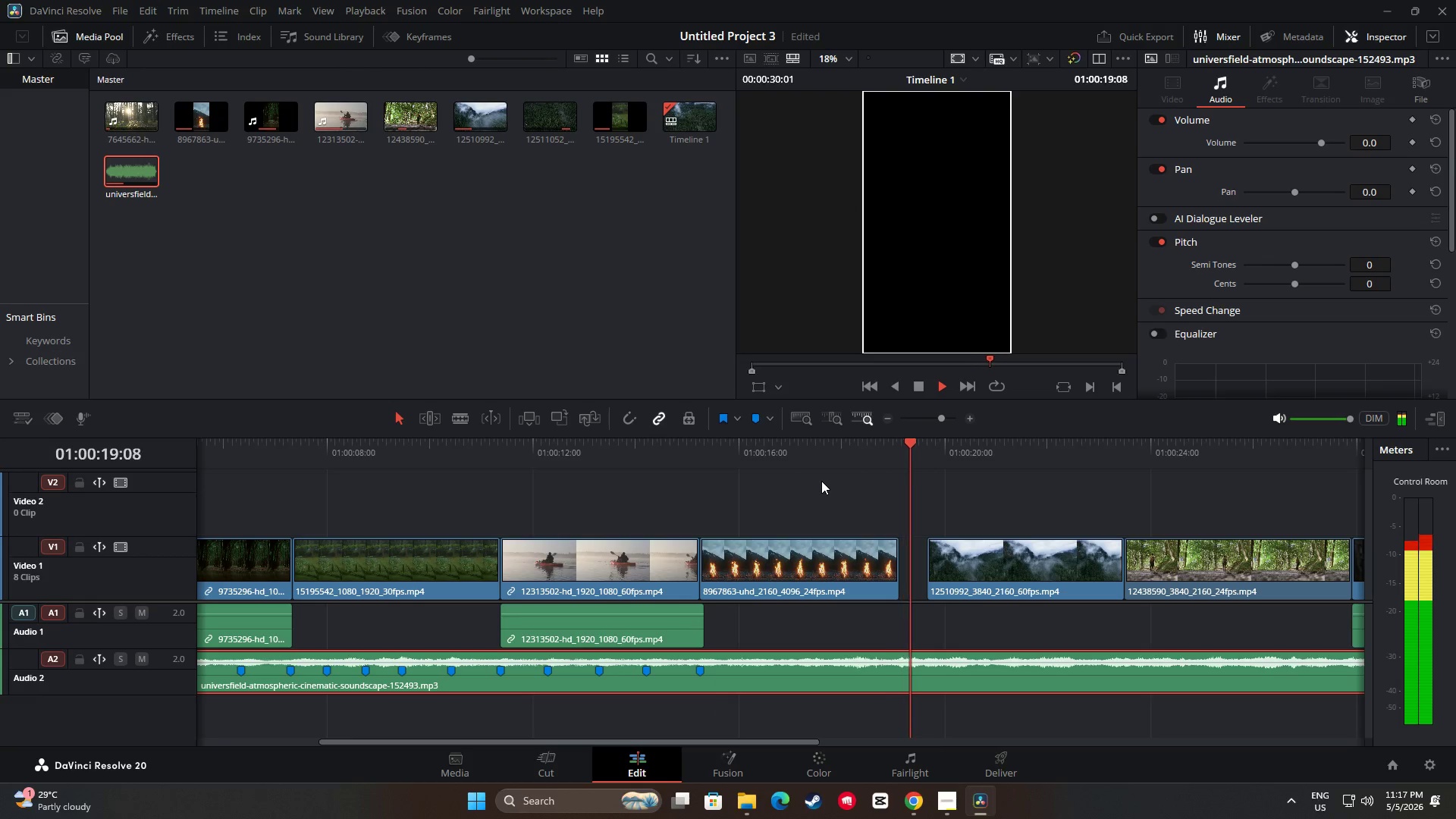 
key(Space)
 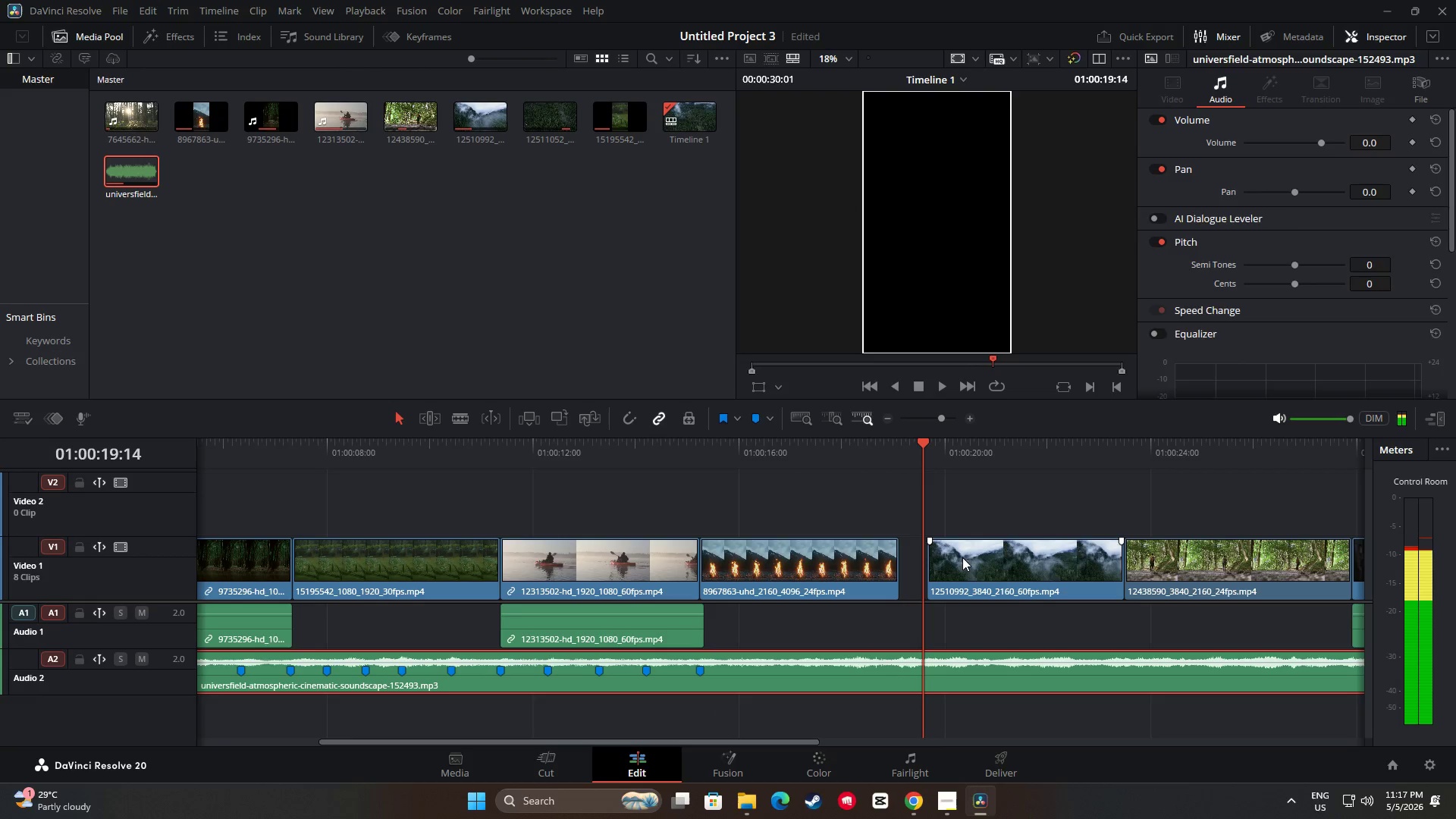 
left_click_drag(start_coordinate=[980, 567], to_coordinate=[950, 567])
 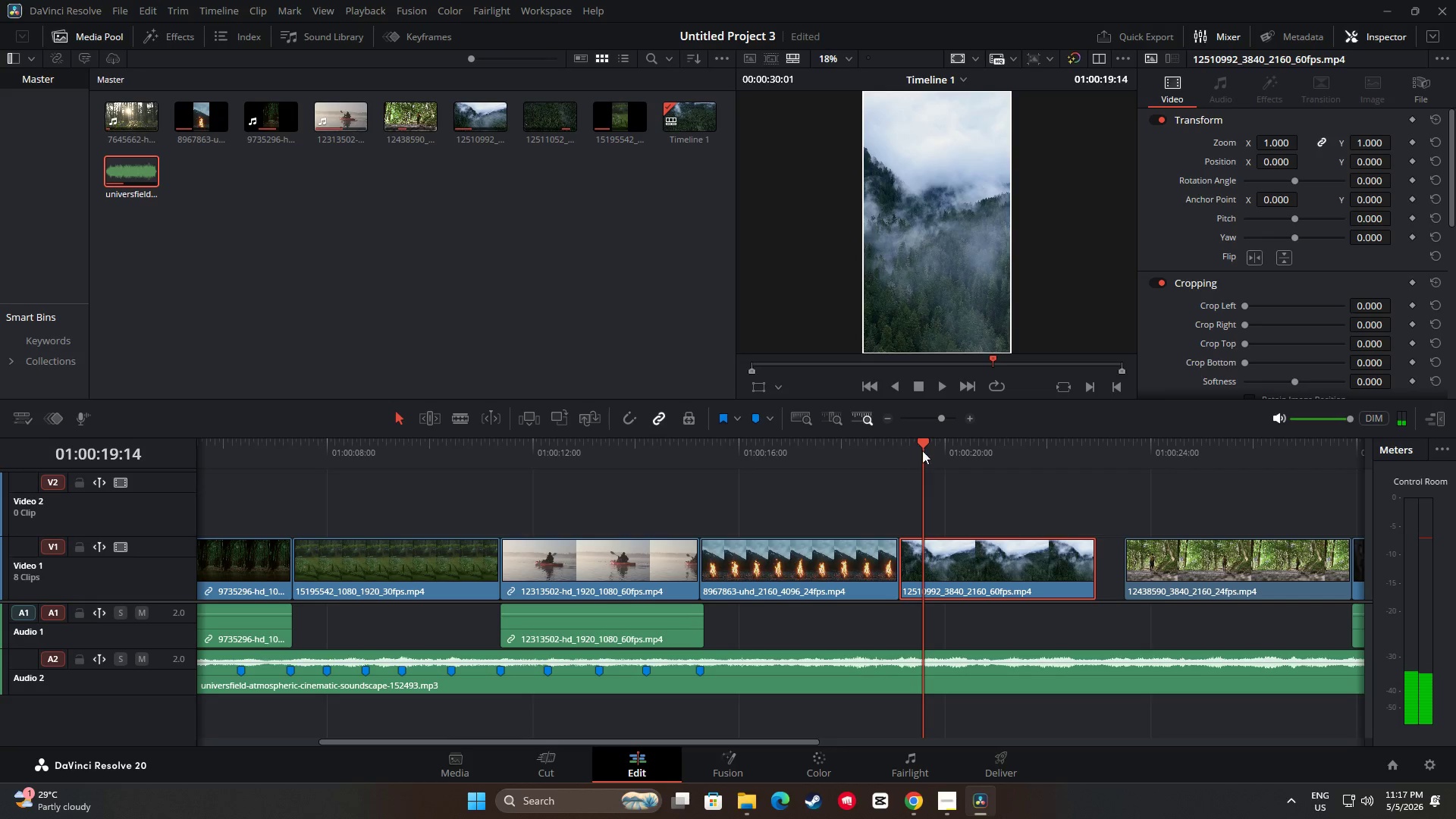 
left_click_drag(start_coordinate=[926, 444], to_coordinate=[670, 444])
 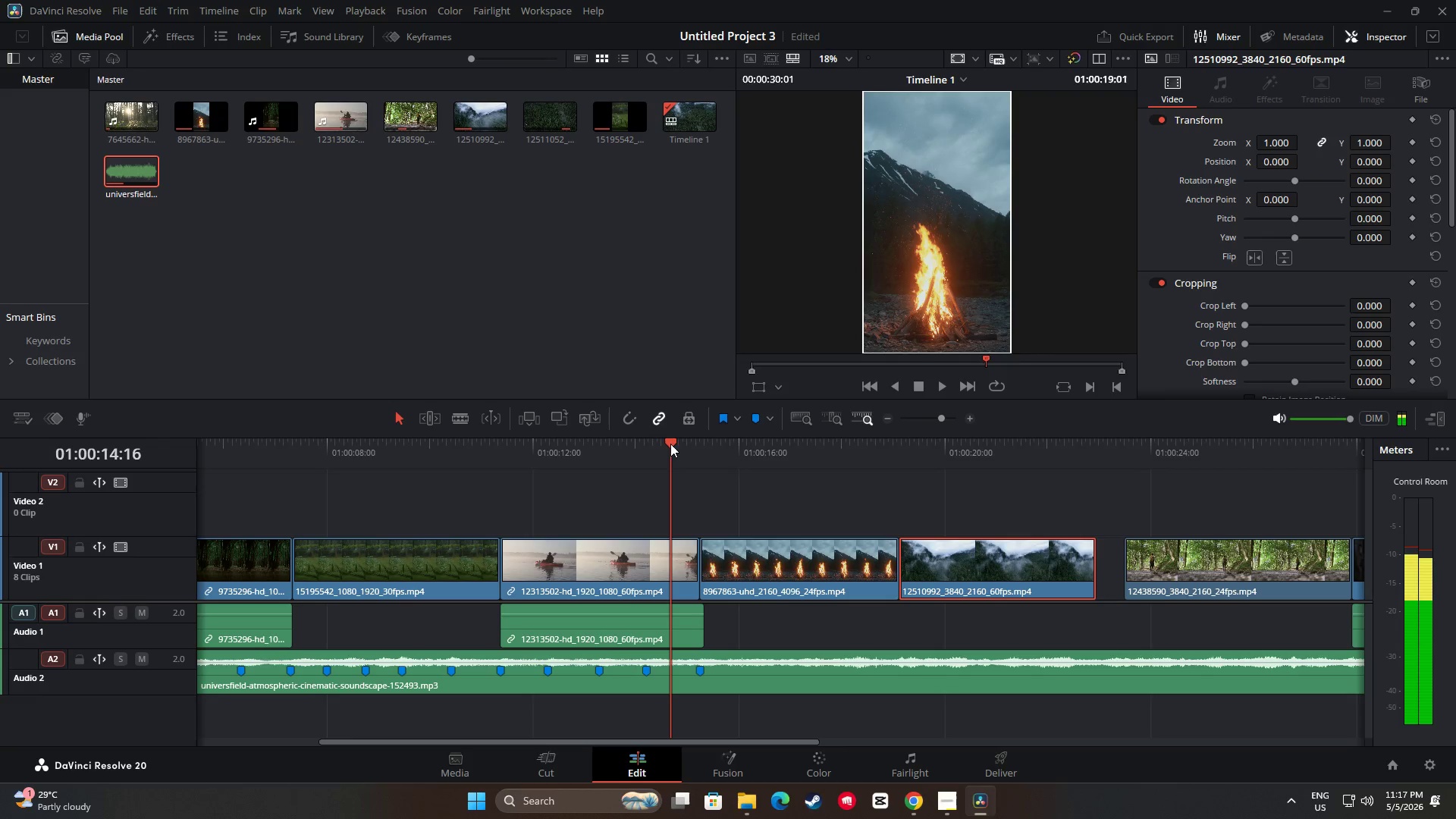 
key(Space)
 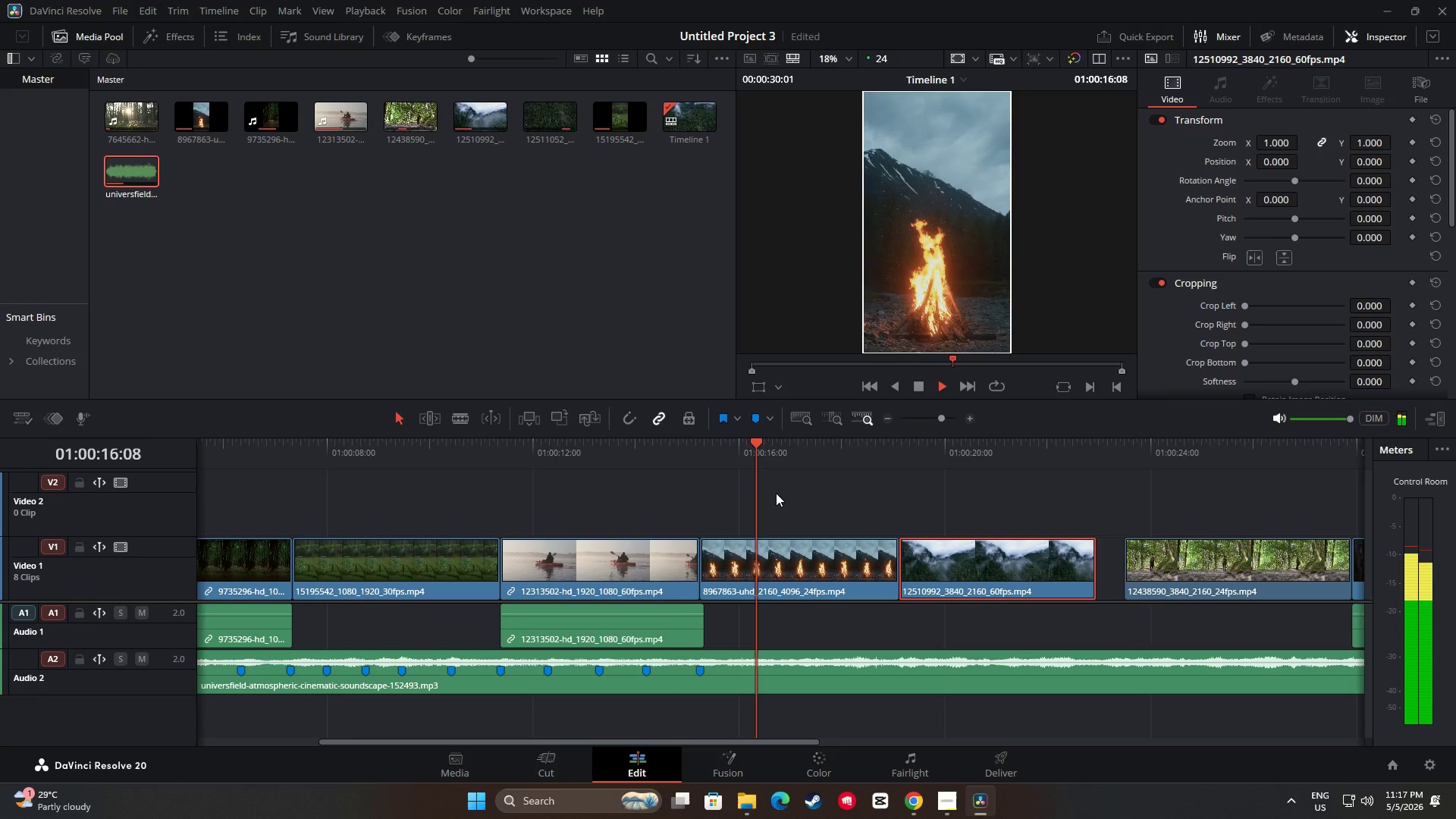 
key(Space)
 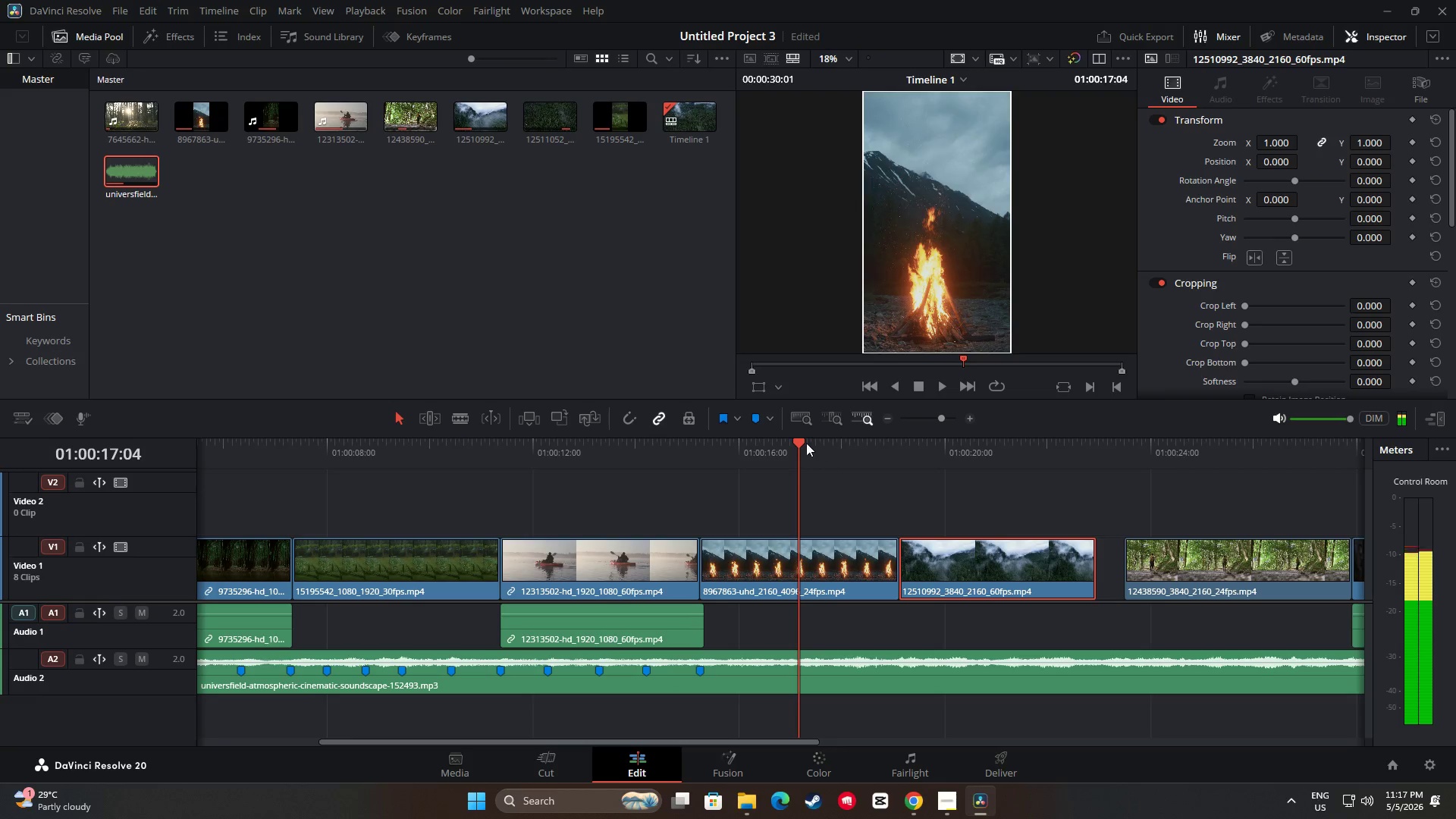 
left_click_drag(start_coordinate=[802, 441], to_coordinate=[662, 437])
 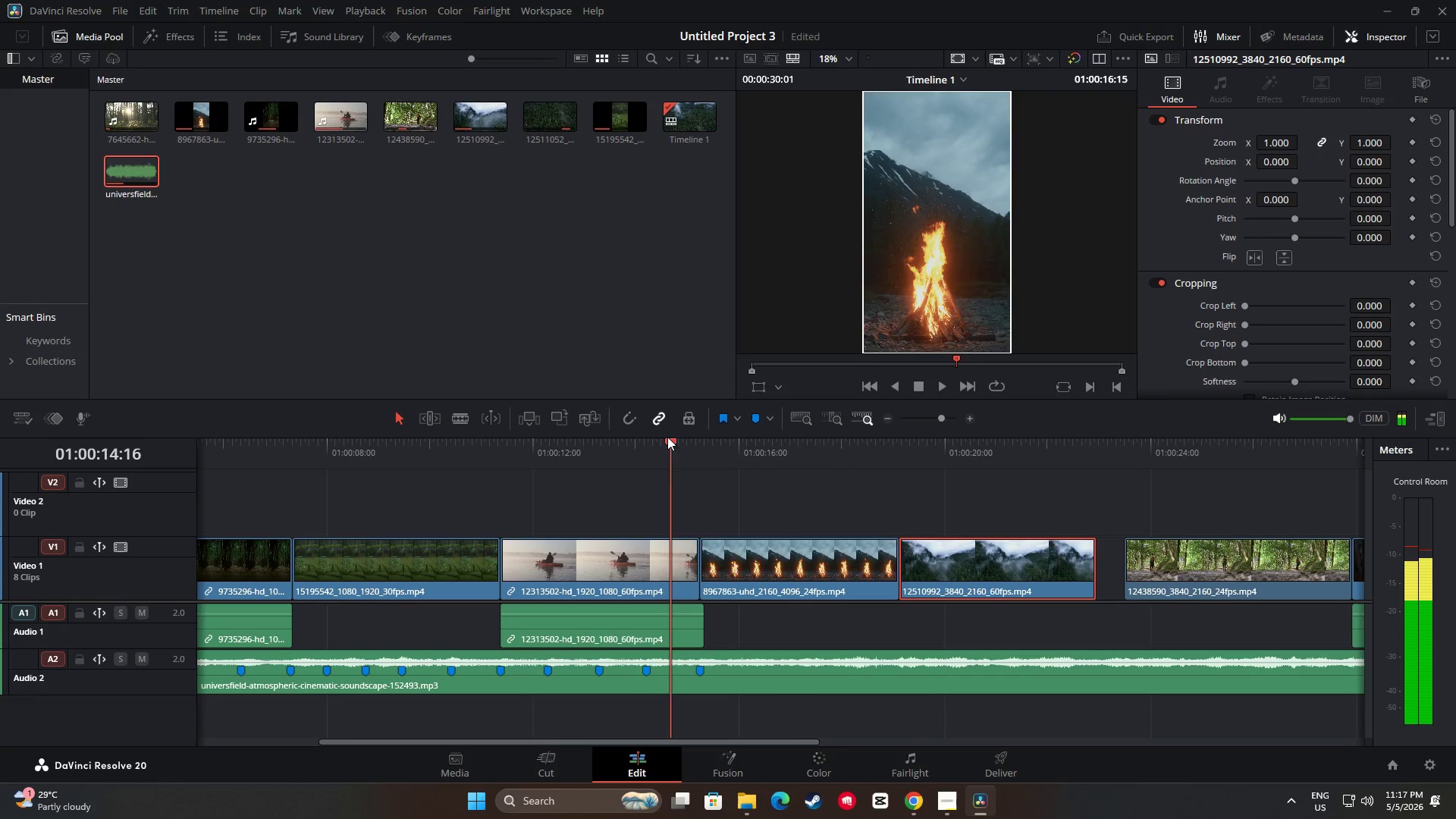 
key(Space)
 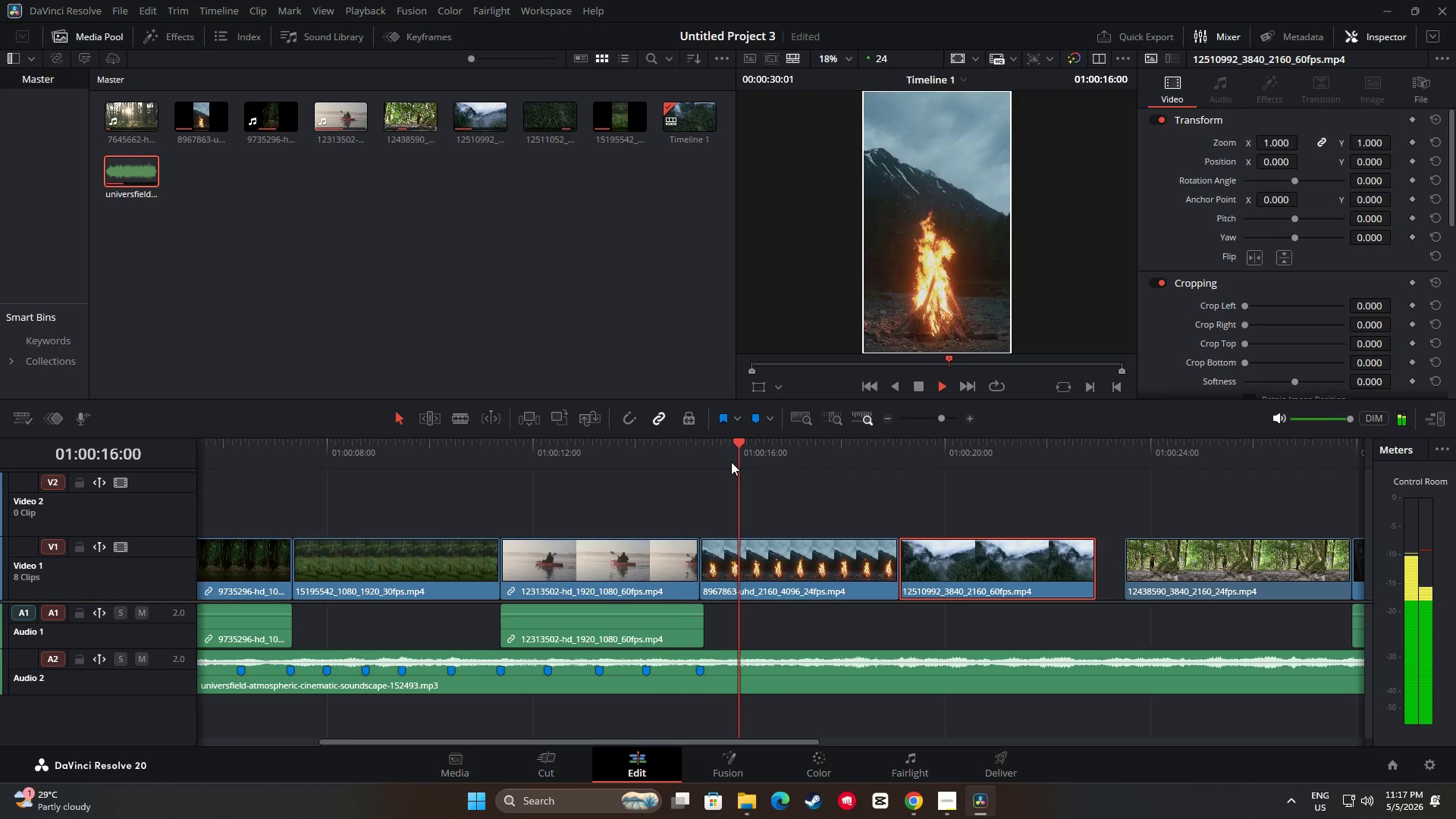 
key(Space)
 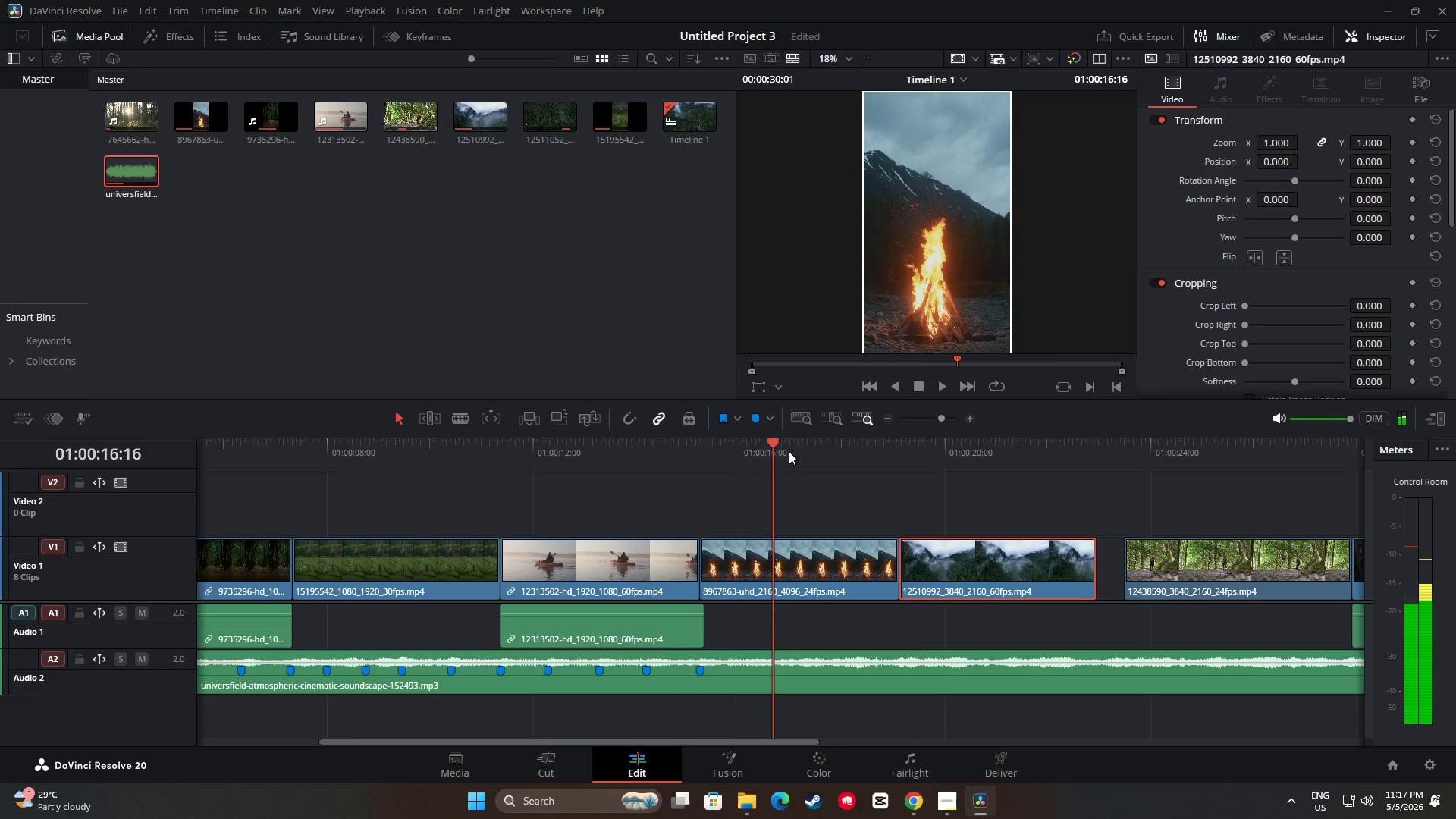 
left_click_drag(start_coordinate=[770, 438], to_coordinate=[743, 437])
 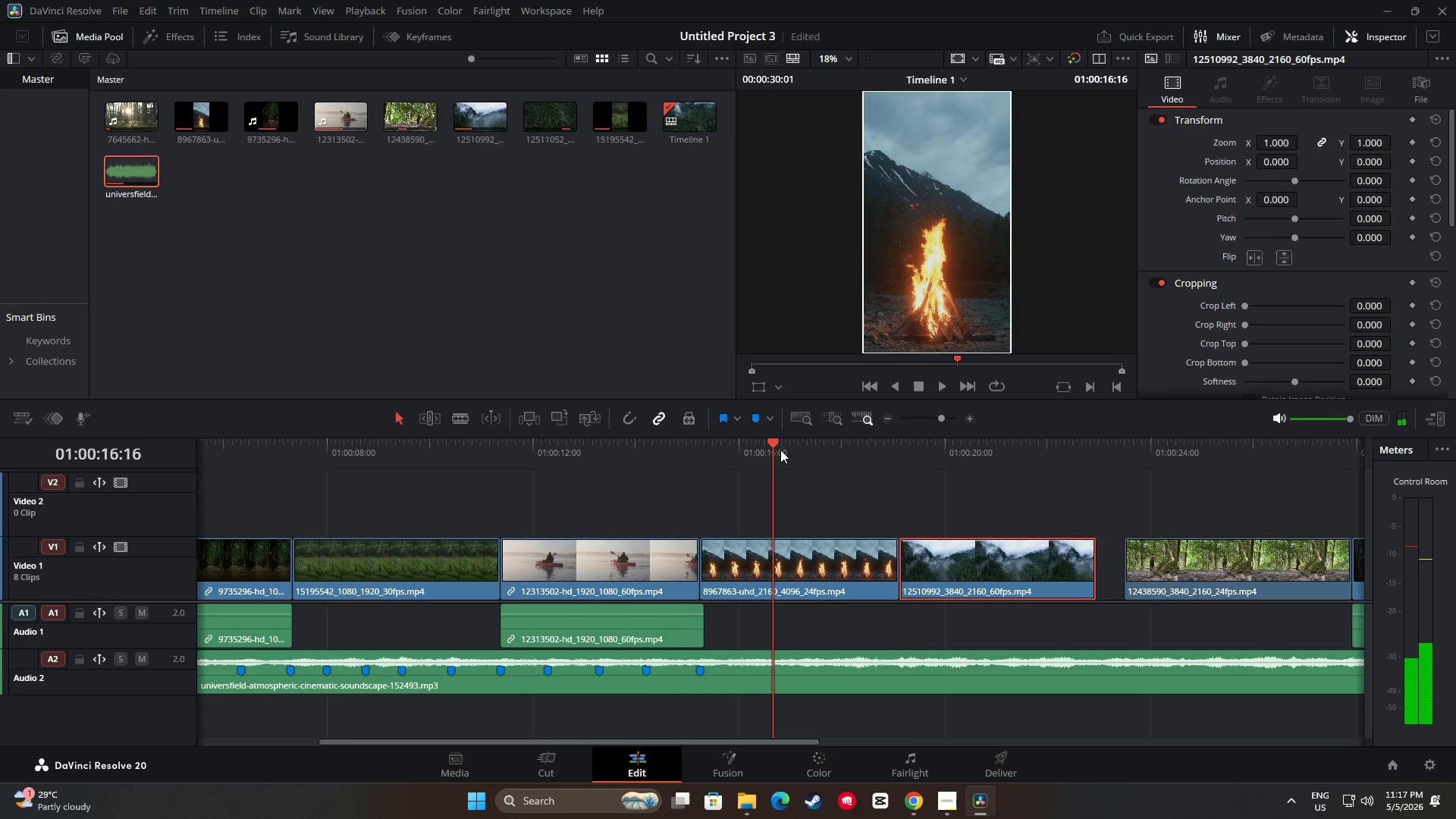 
left_click_drag(start_coordinate=[767, 438], to_coordinate=[742, 441])
 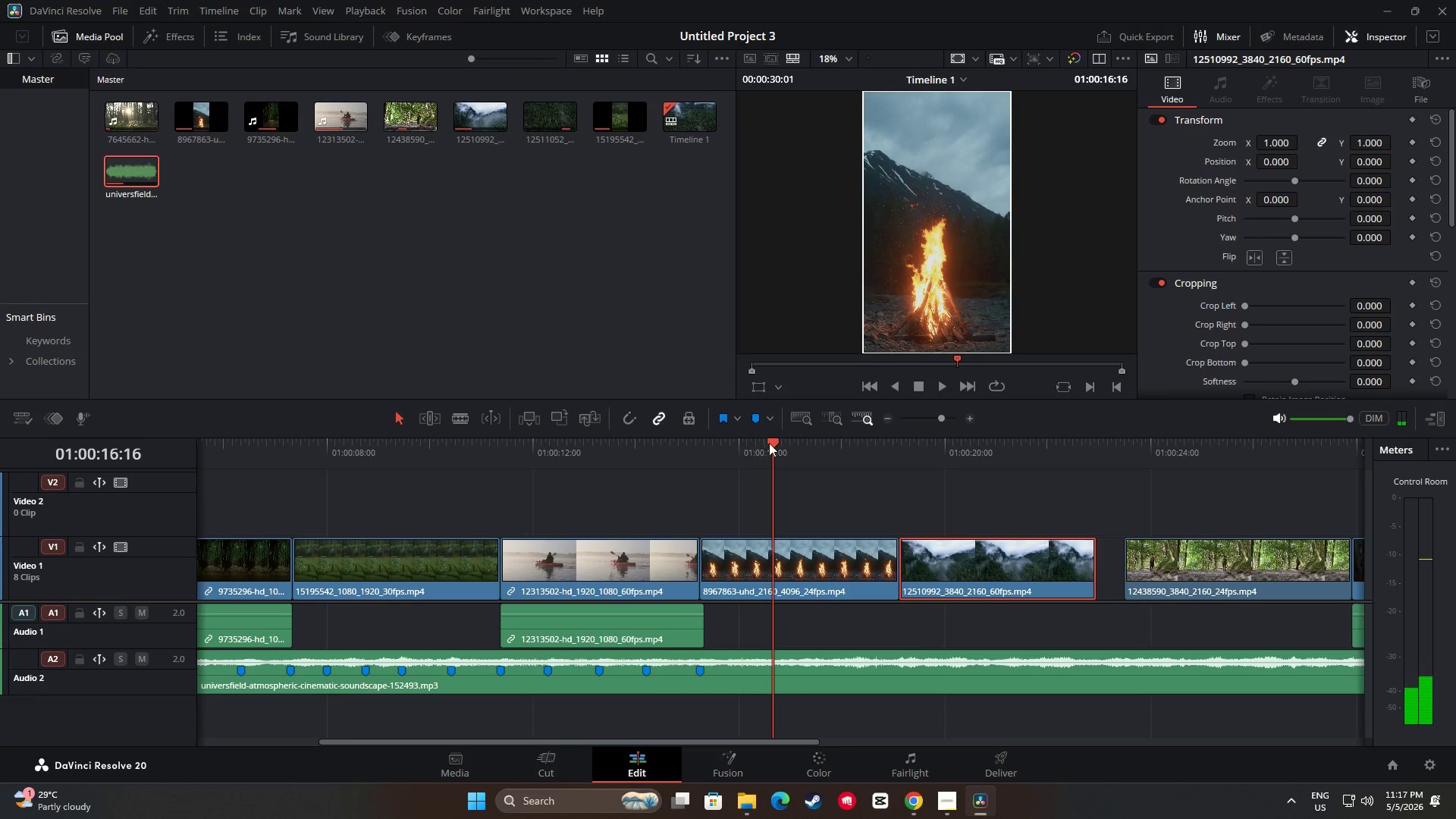 
left_click_drag(start_coordinate=[774, 442], to_coordinate=[740, 447])
 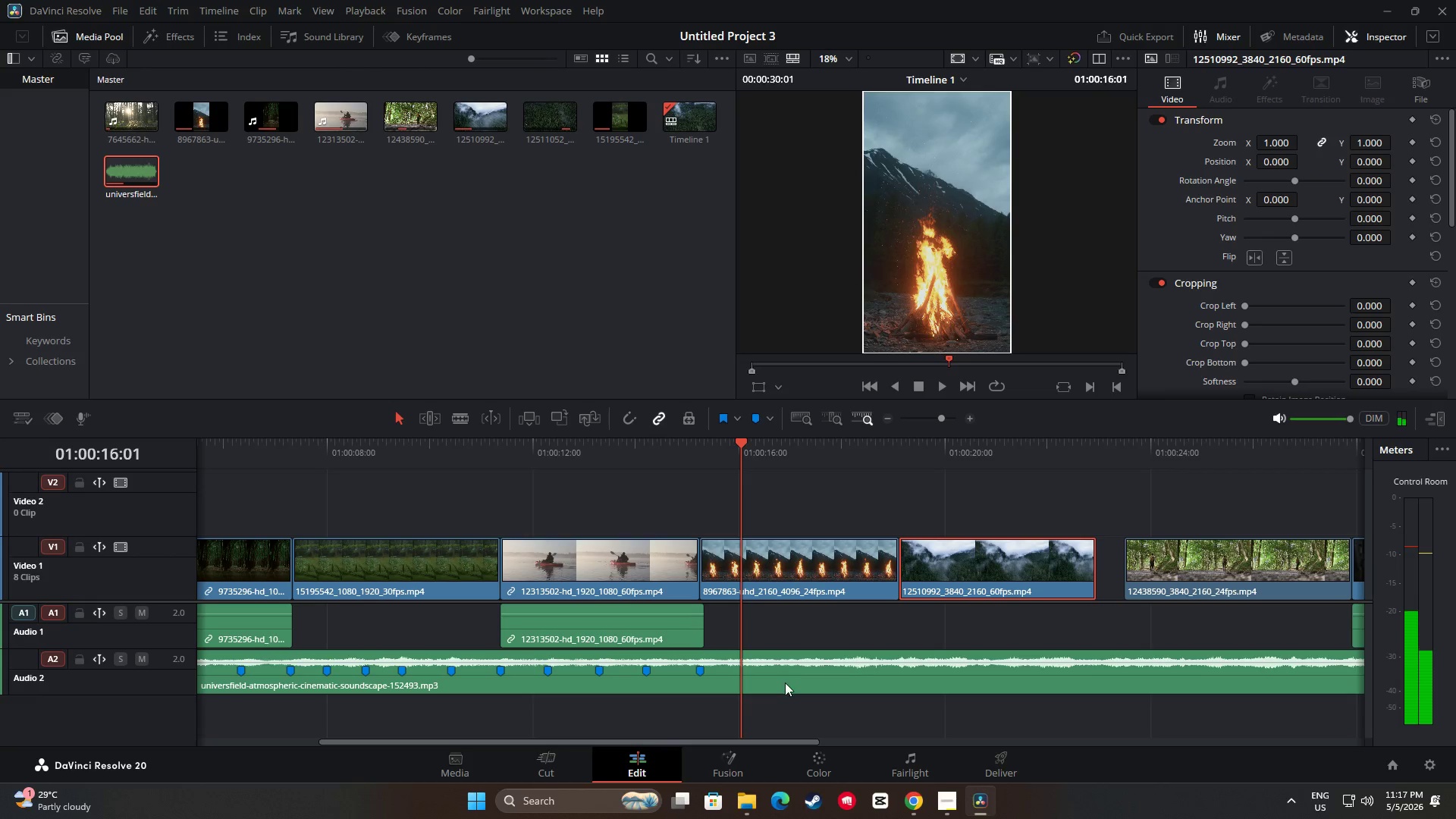 
left_click([794, 673])
 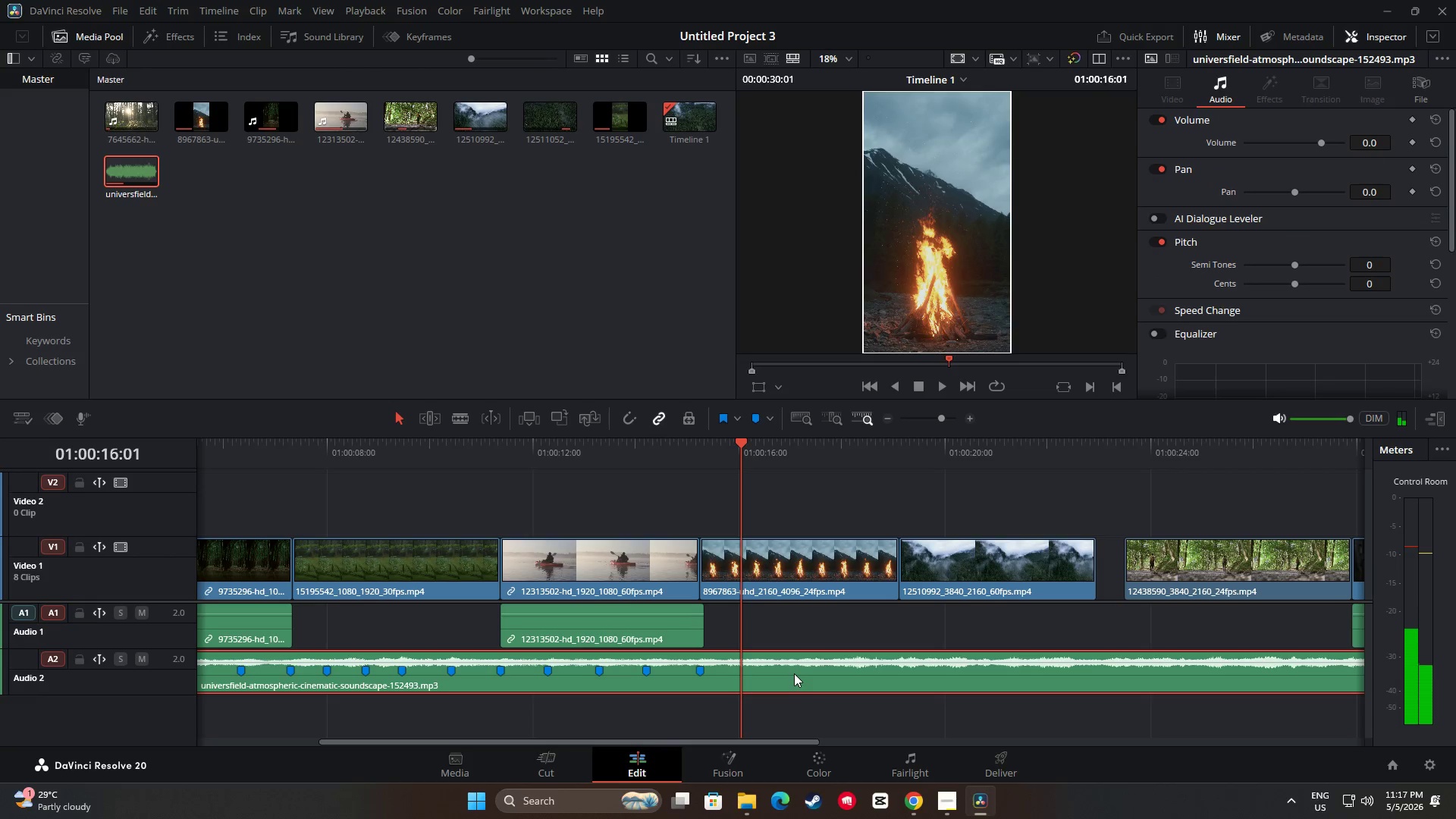 
key(M)
 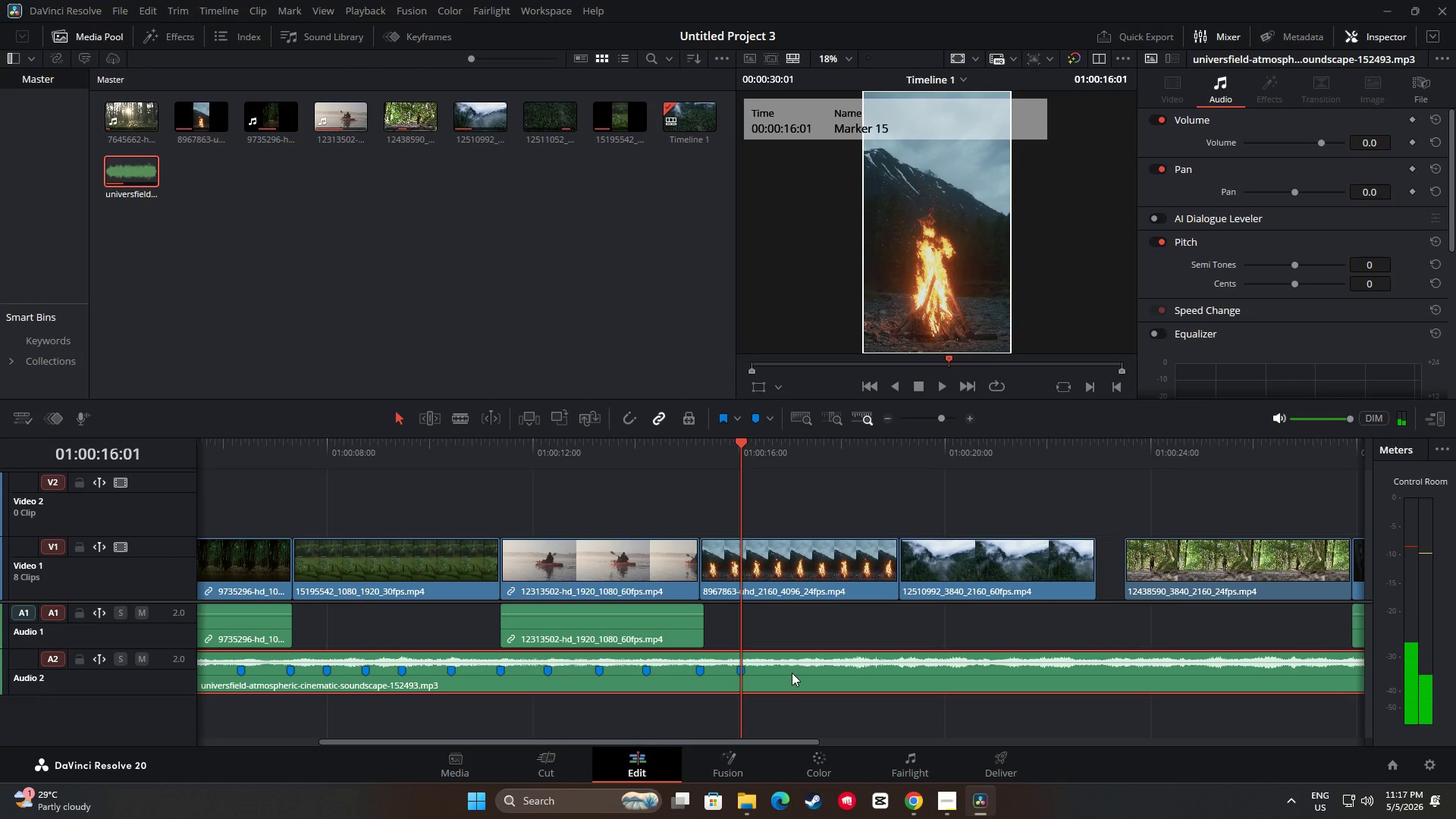 
key(Space)
 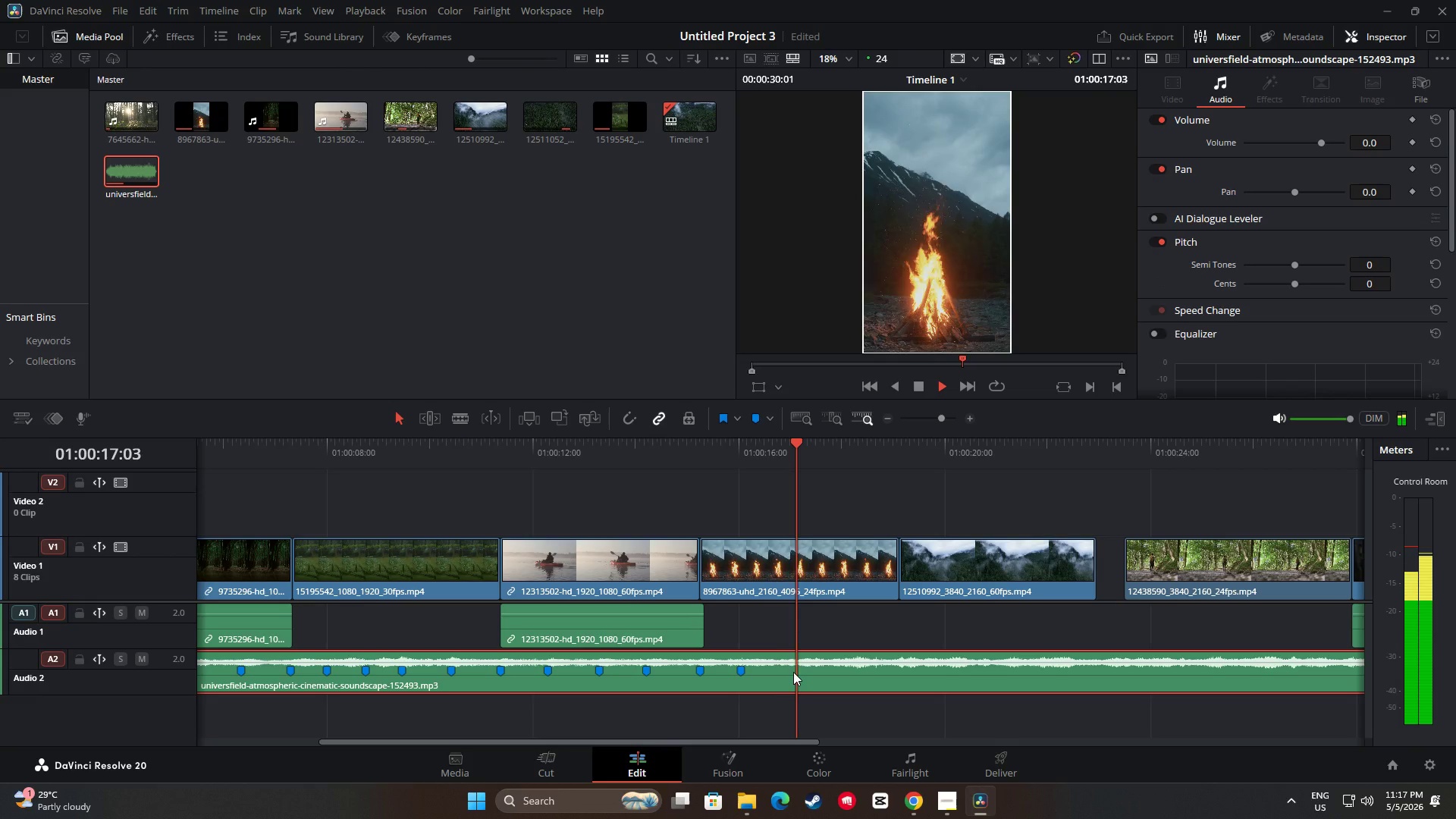 
key(Space)
 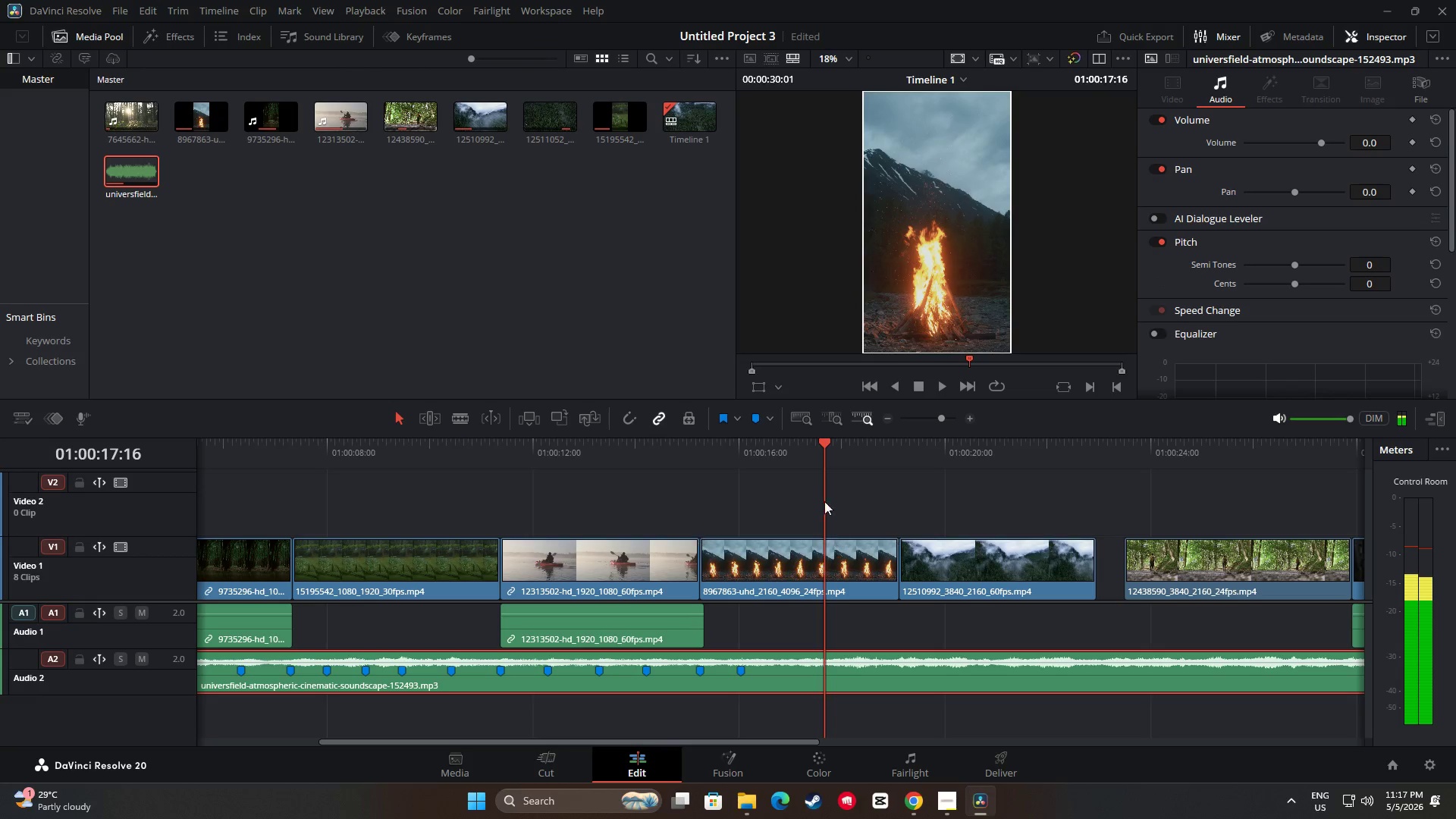 
left_click_drag(start_coordinate=[822, 449], to_coordinate=[814, 449])
 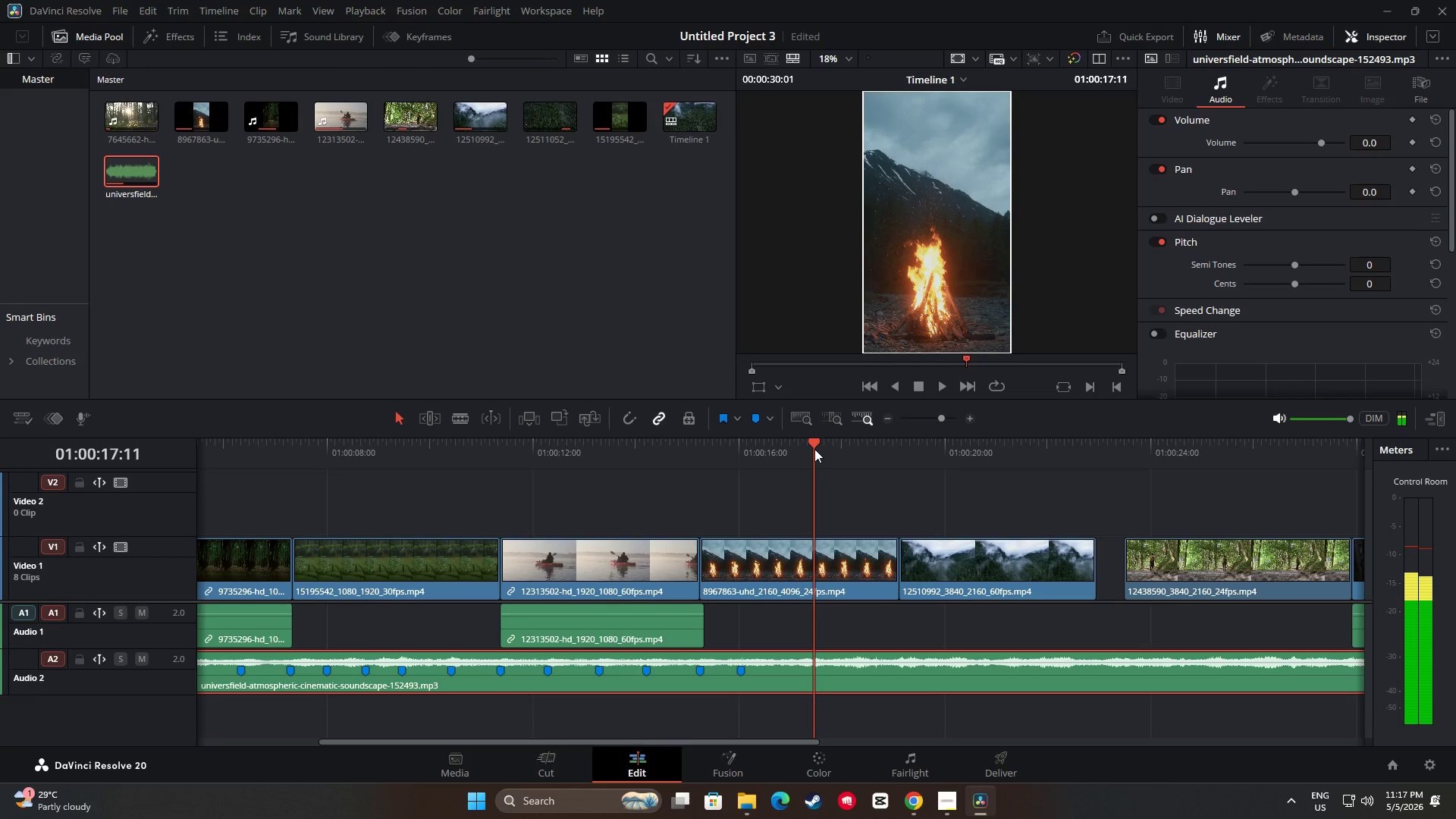 
key(M)
 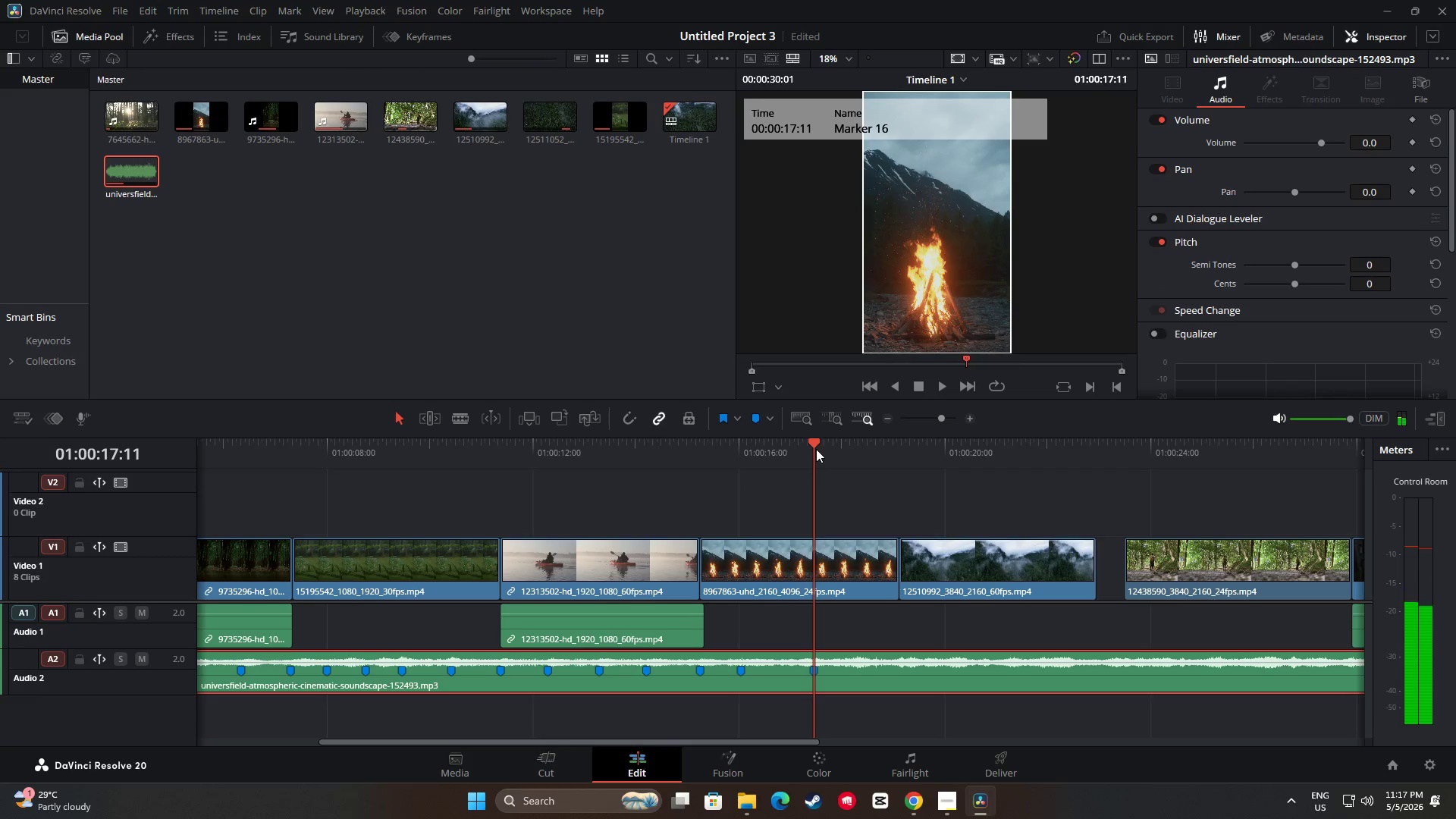 
key(Space)
 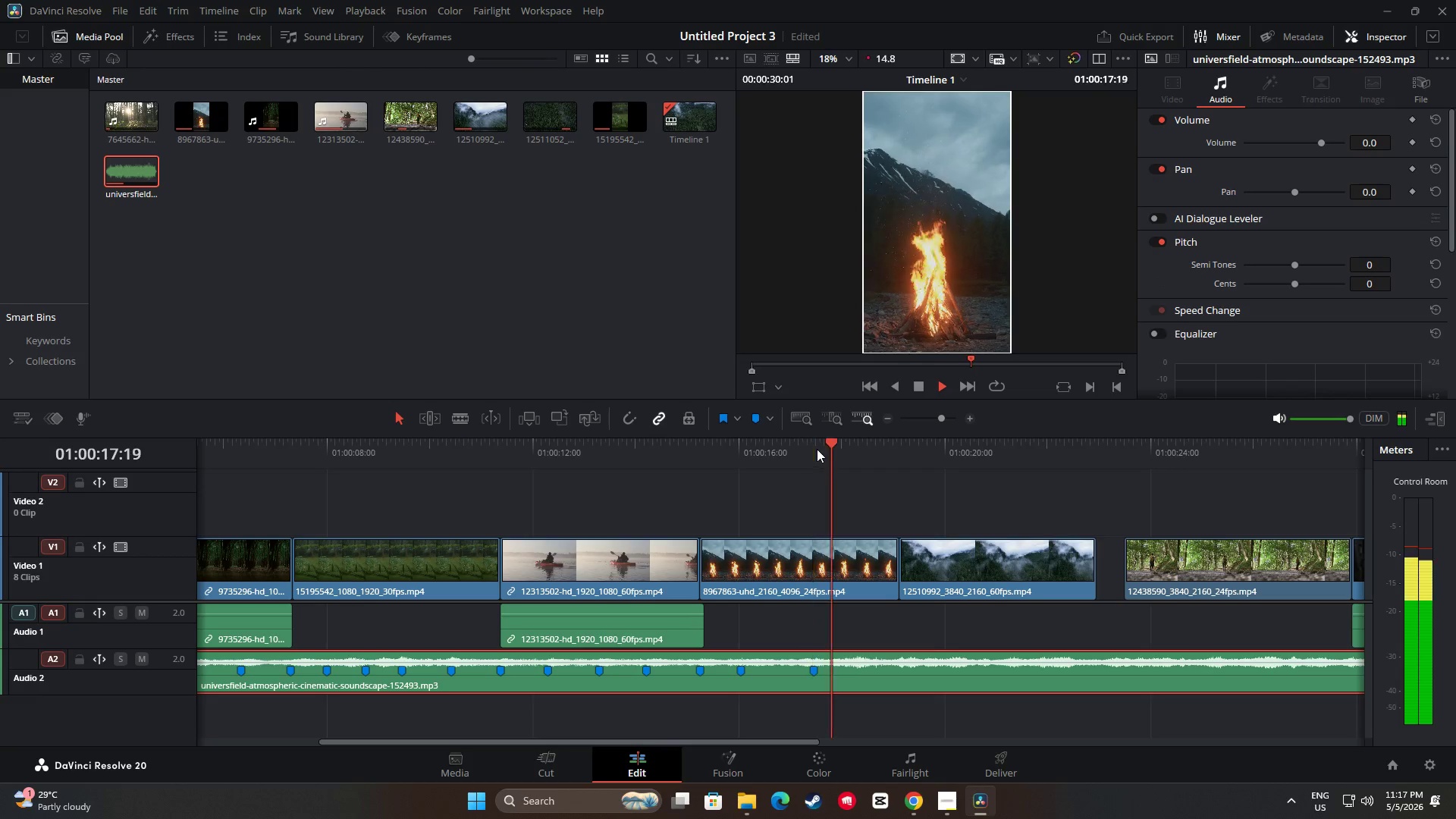 
key(Space)
 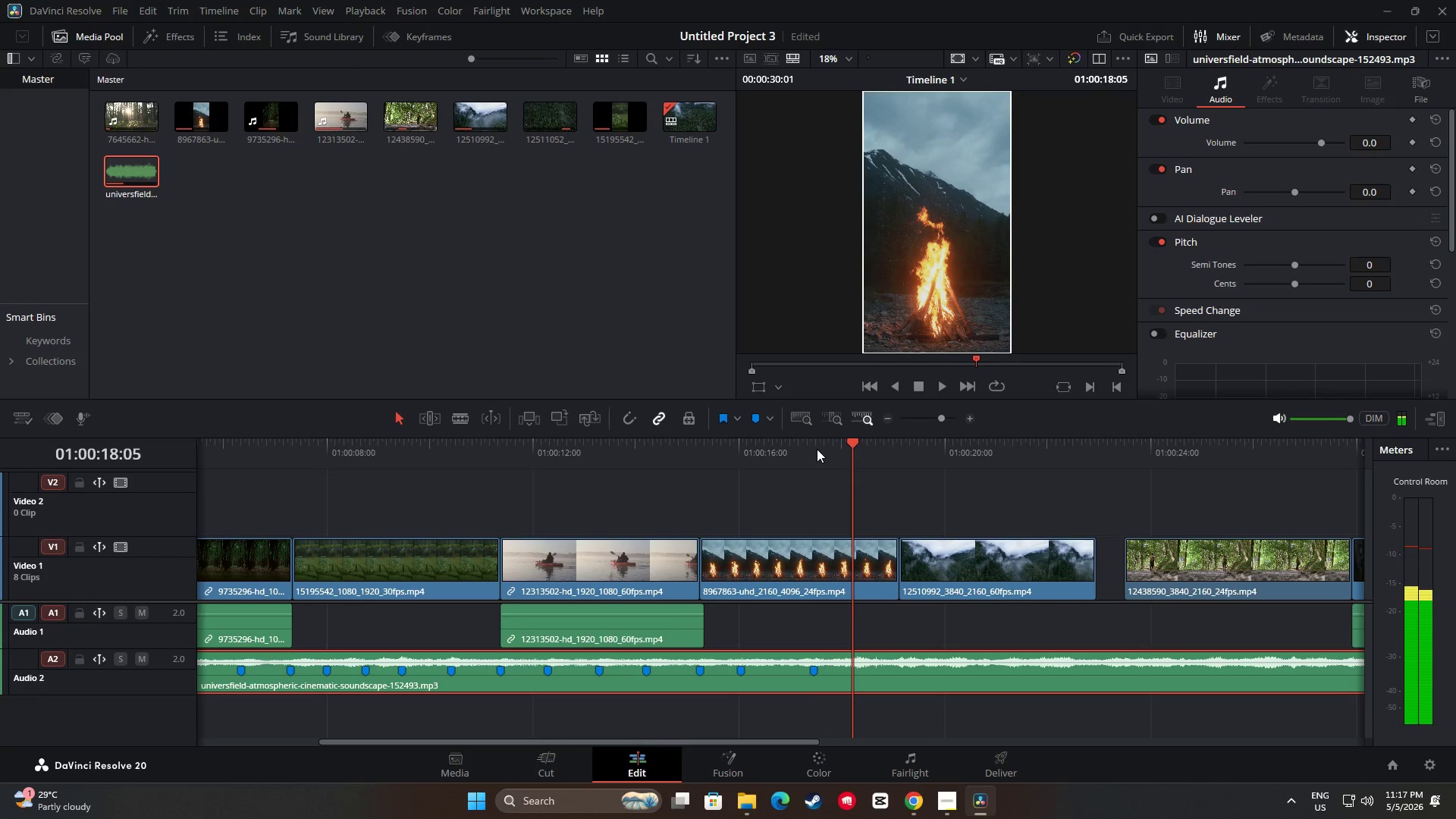 
key(Space)
 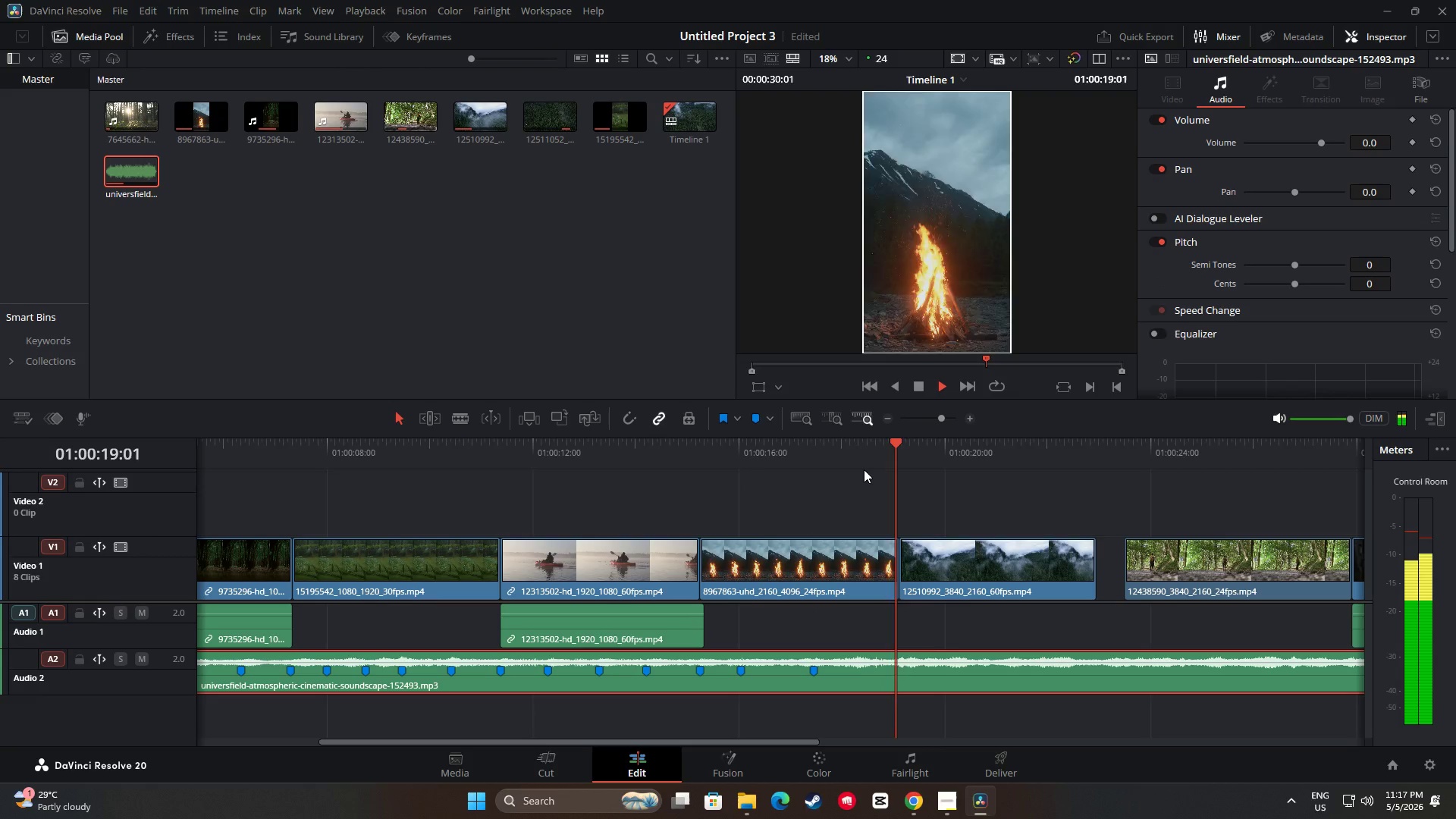 
key(Space)
 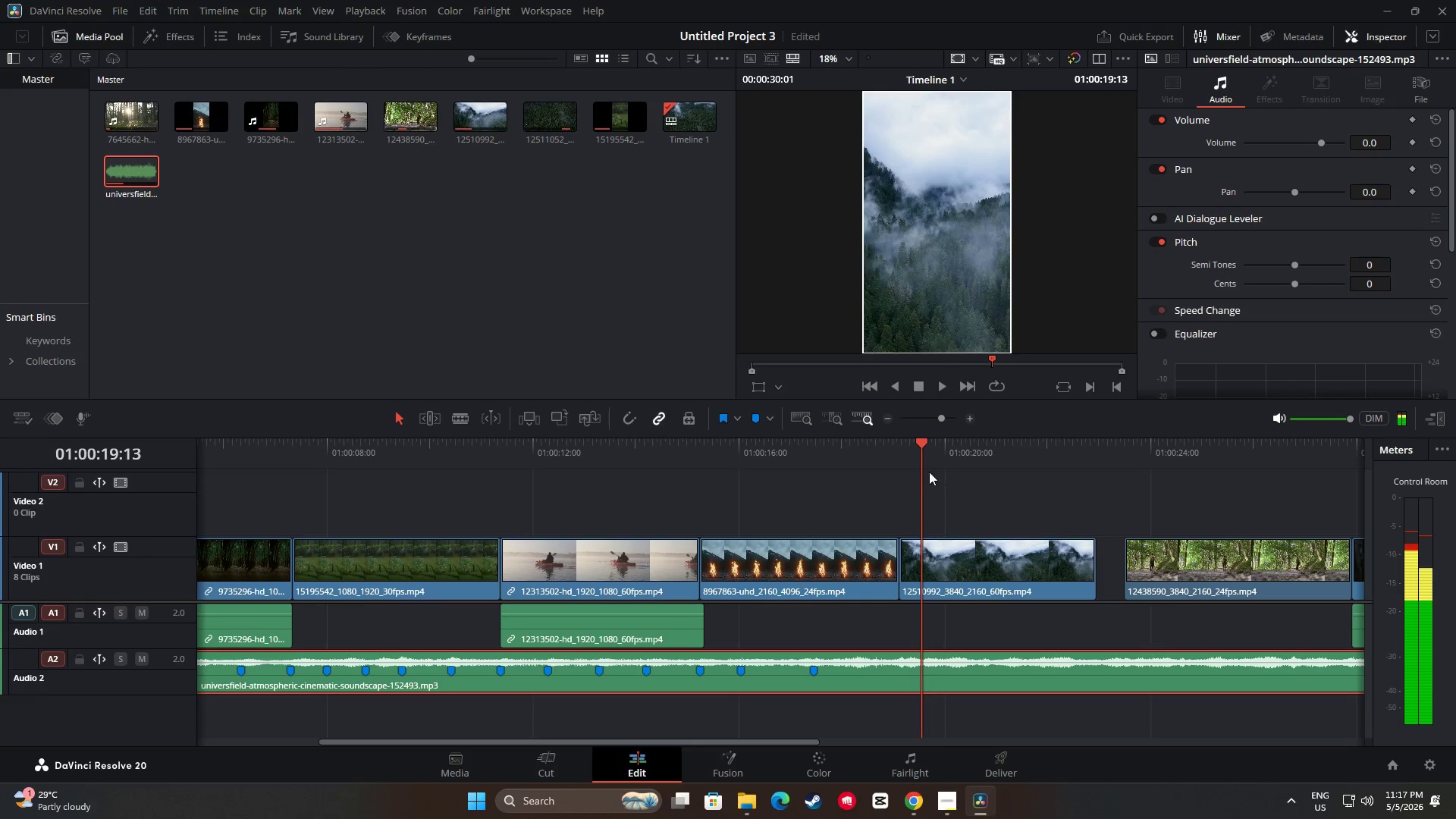 
left_click_drag(start_coordinate=[920, 444], to_coordinate=[900, 444])
 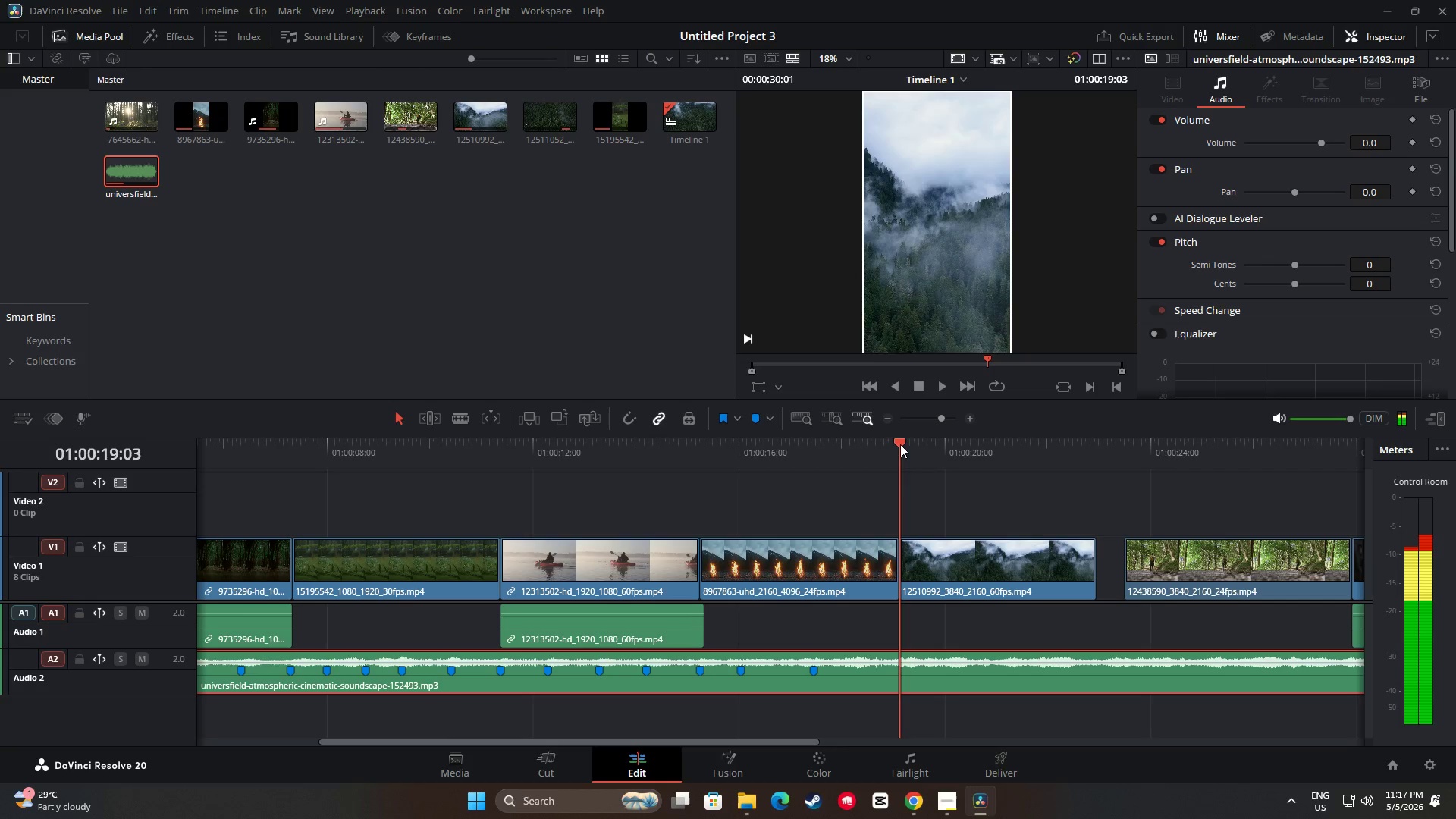 
key(M)
 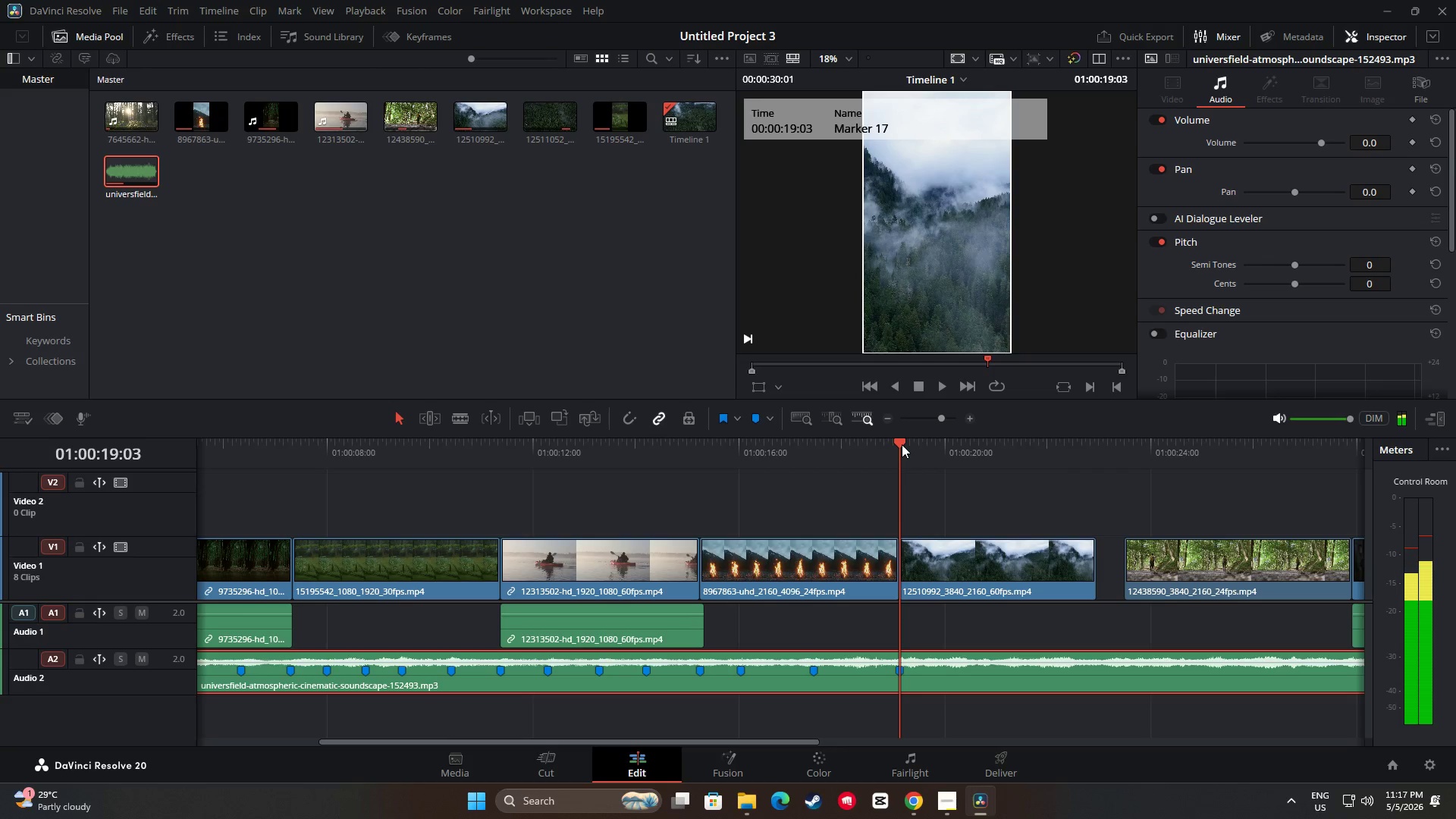 
left_click_drag(start_coordinate=[901, 444], to_coordinate=[857, 440])
 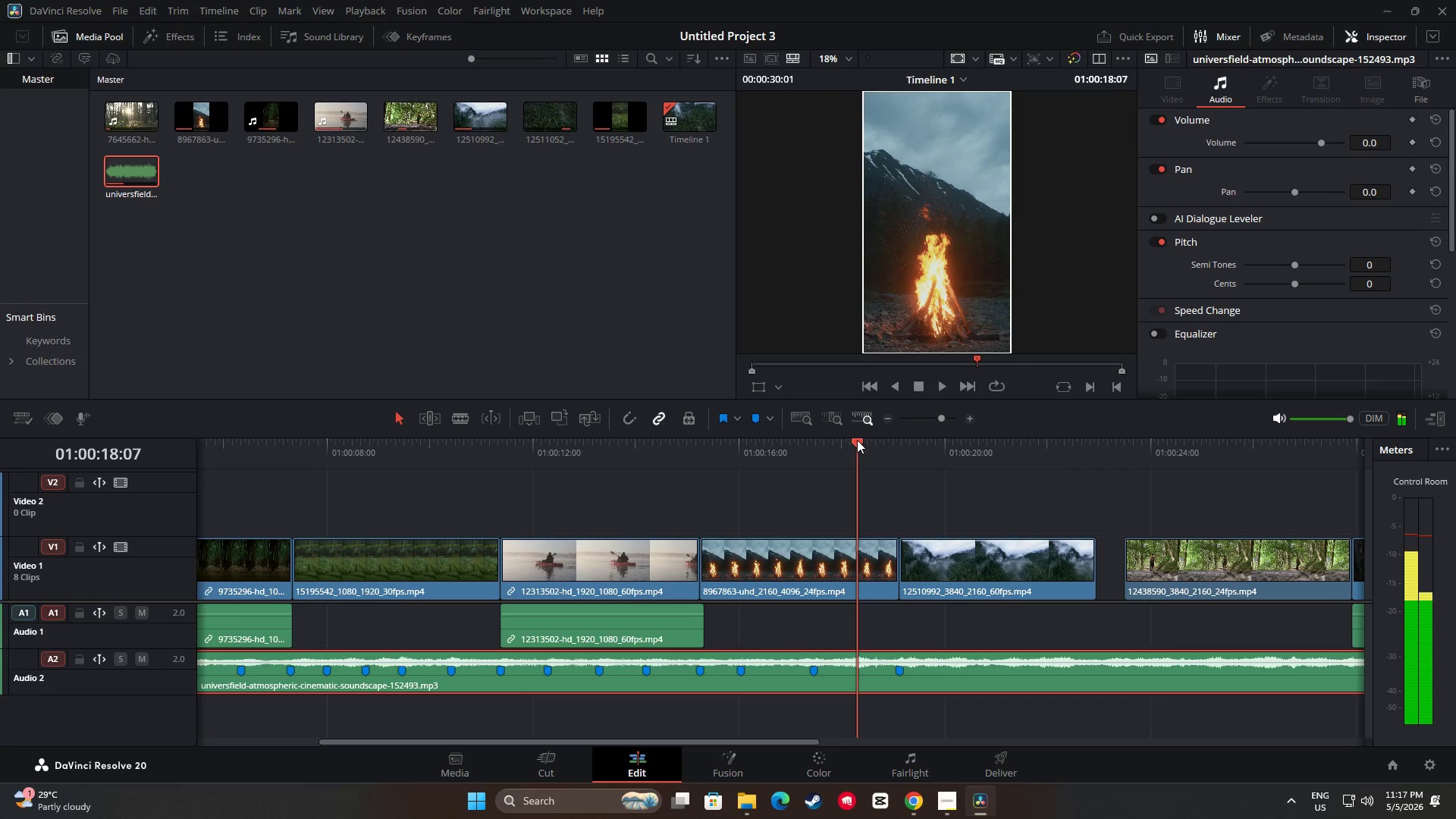 
key(M)
 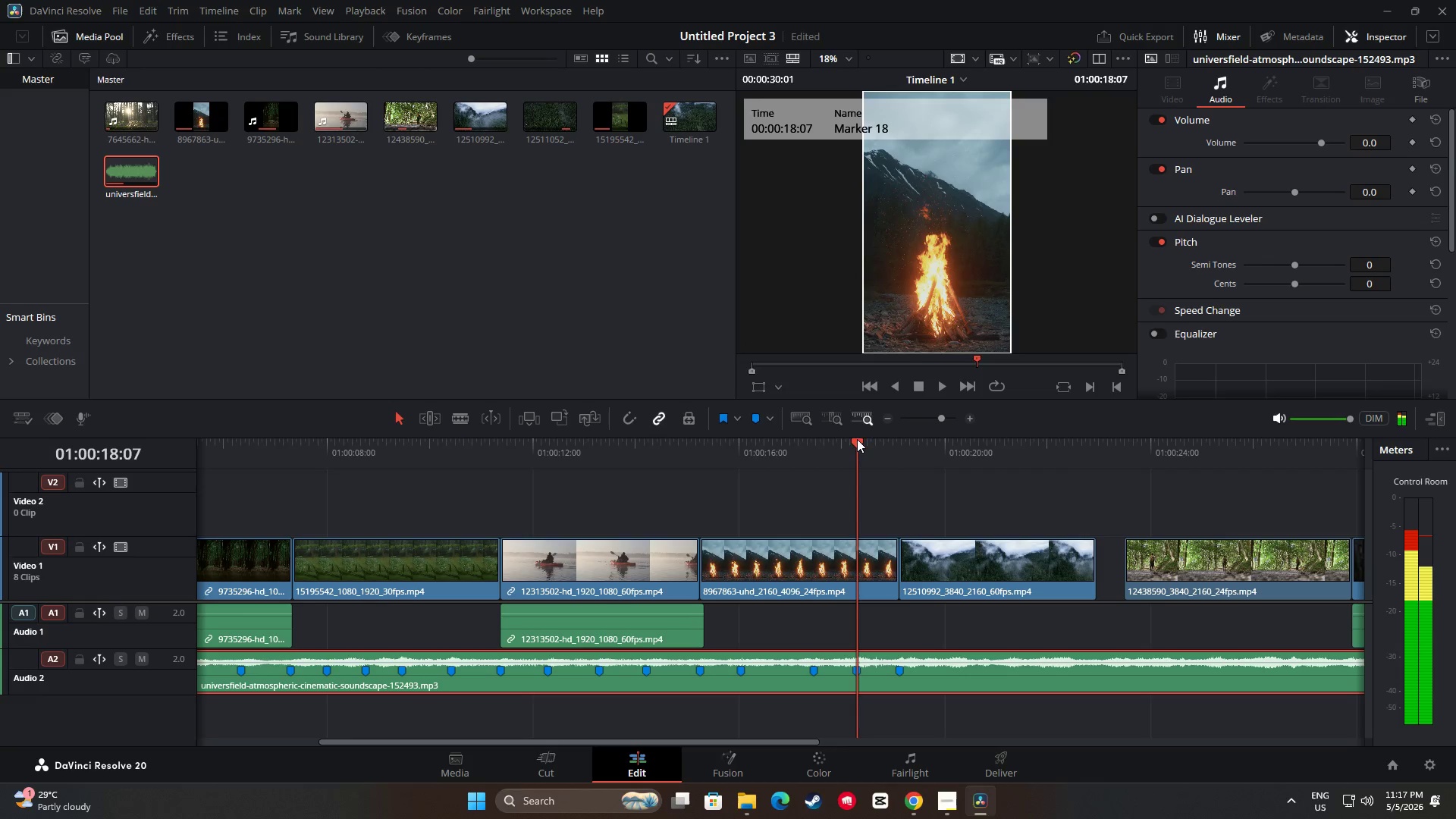 
left_click_drag(start_coordinate=[857, 438], to_coordinate=[692, 431])
 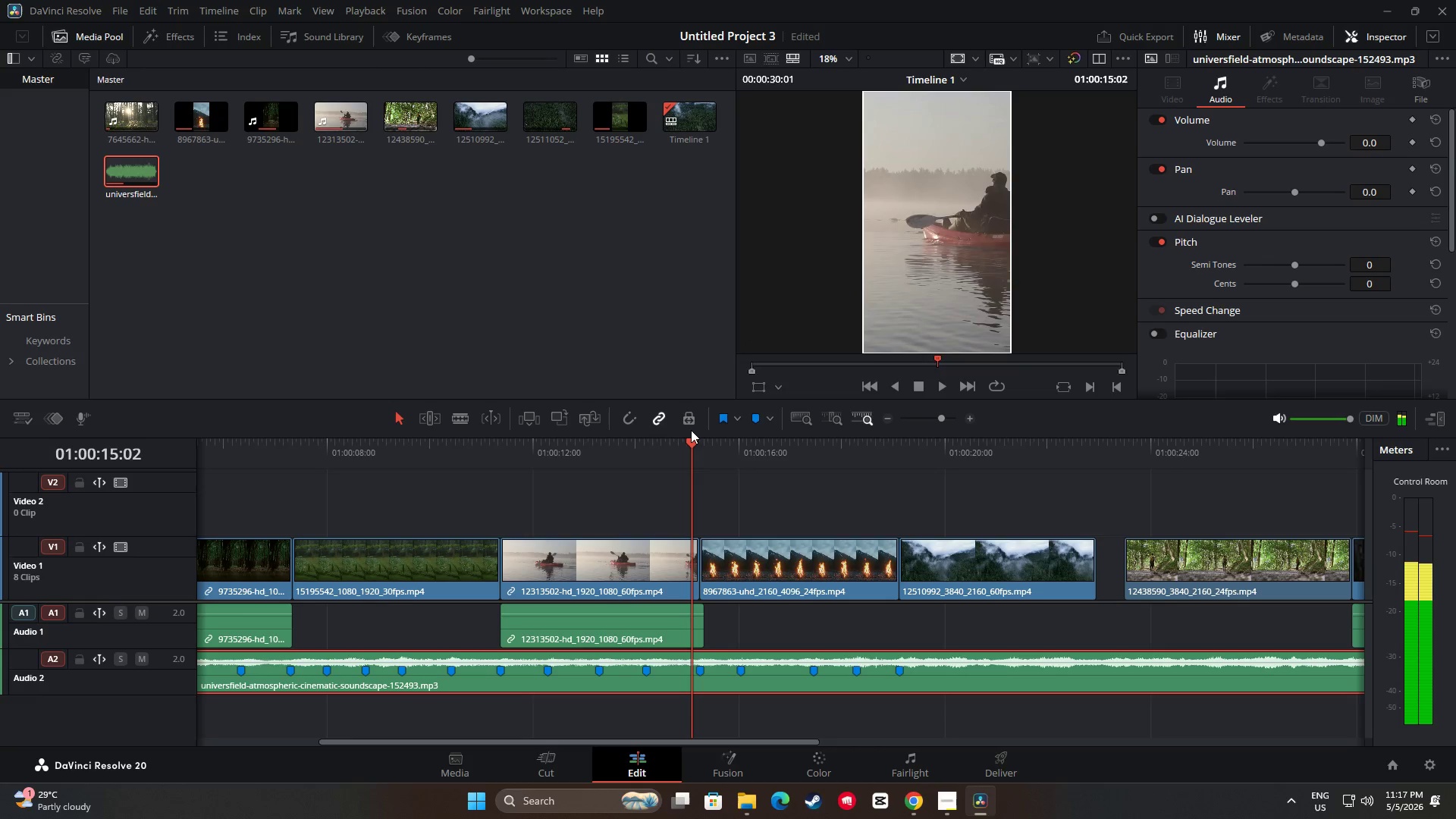 
key(Space)
 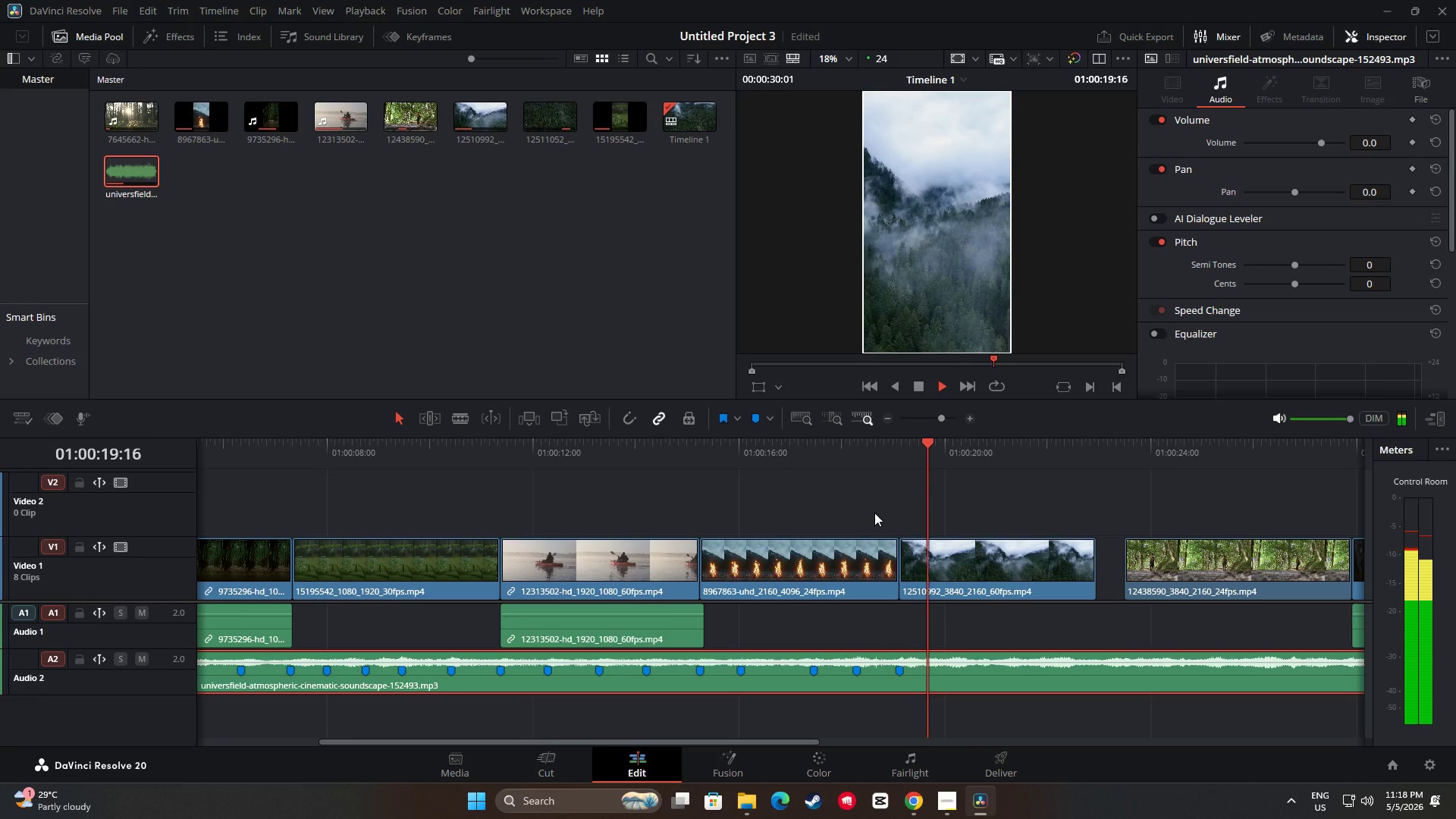 
wait(6.26)
 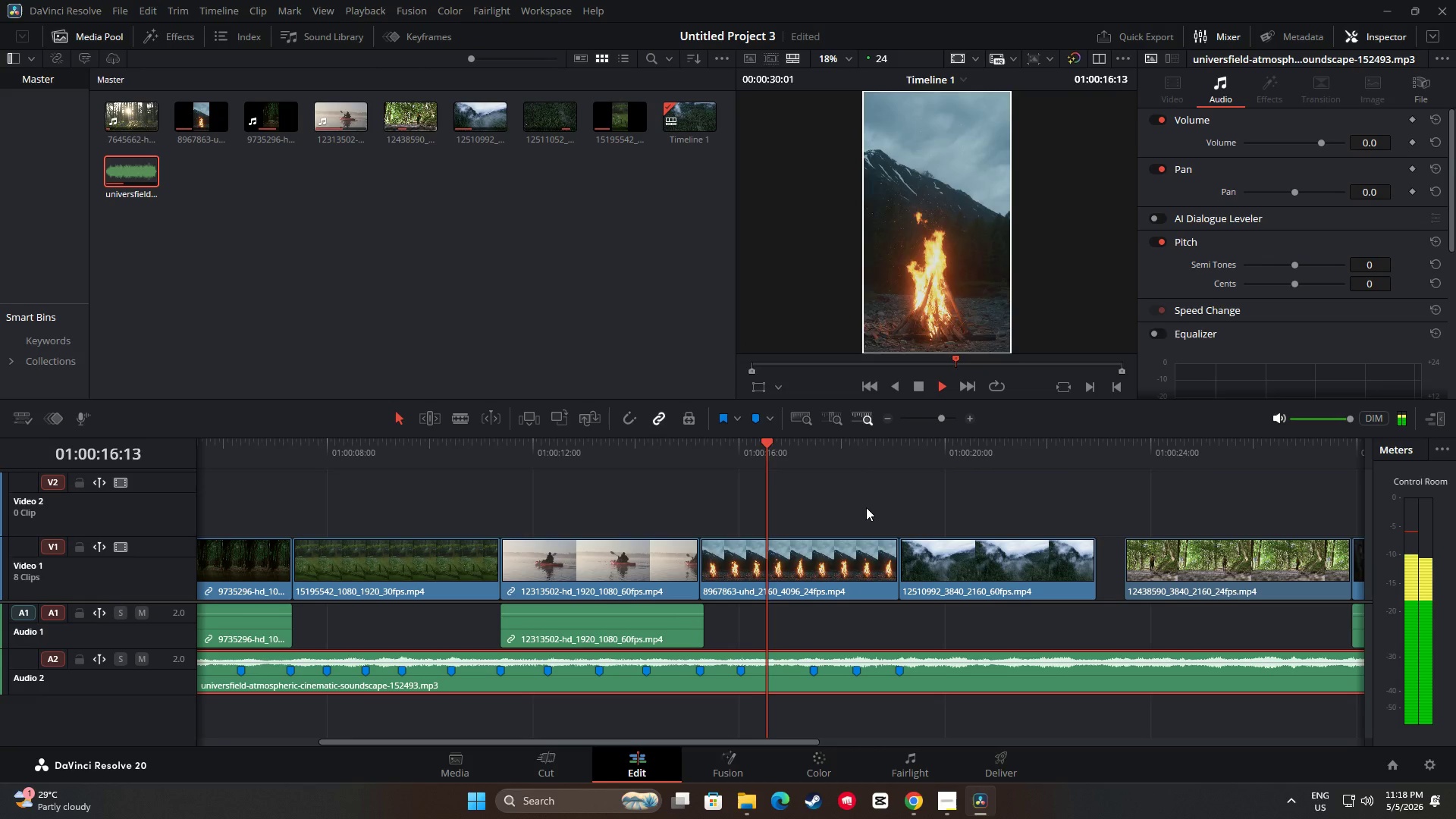 
key(Space)
 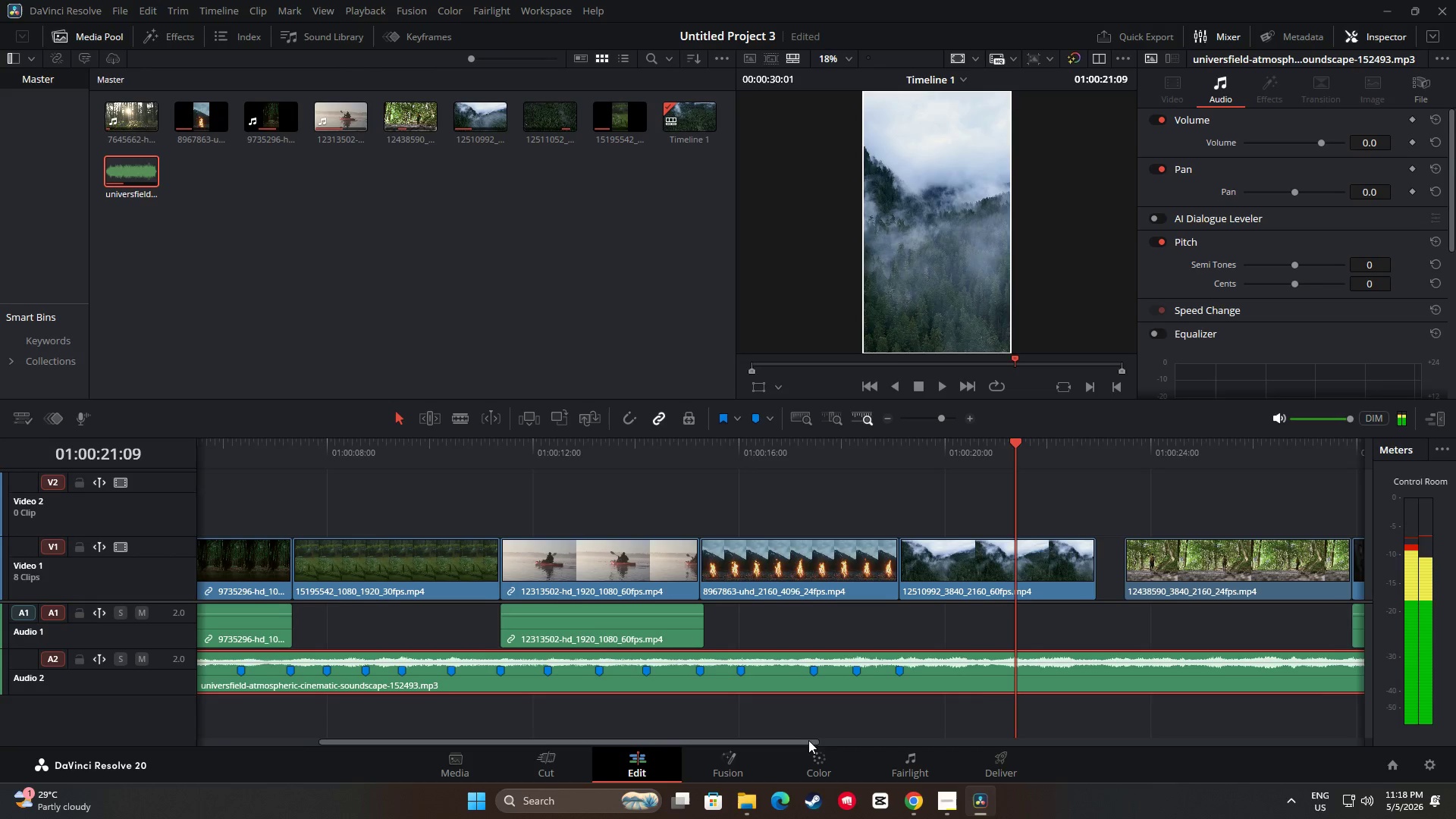 
left_click_drag(start_coordinate=[809, 741], to_coordinate=[915, 750])
 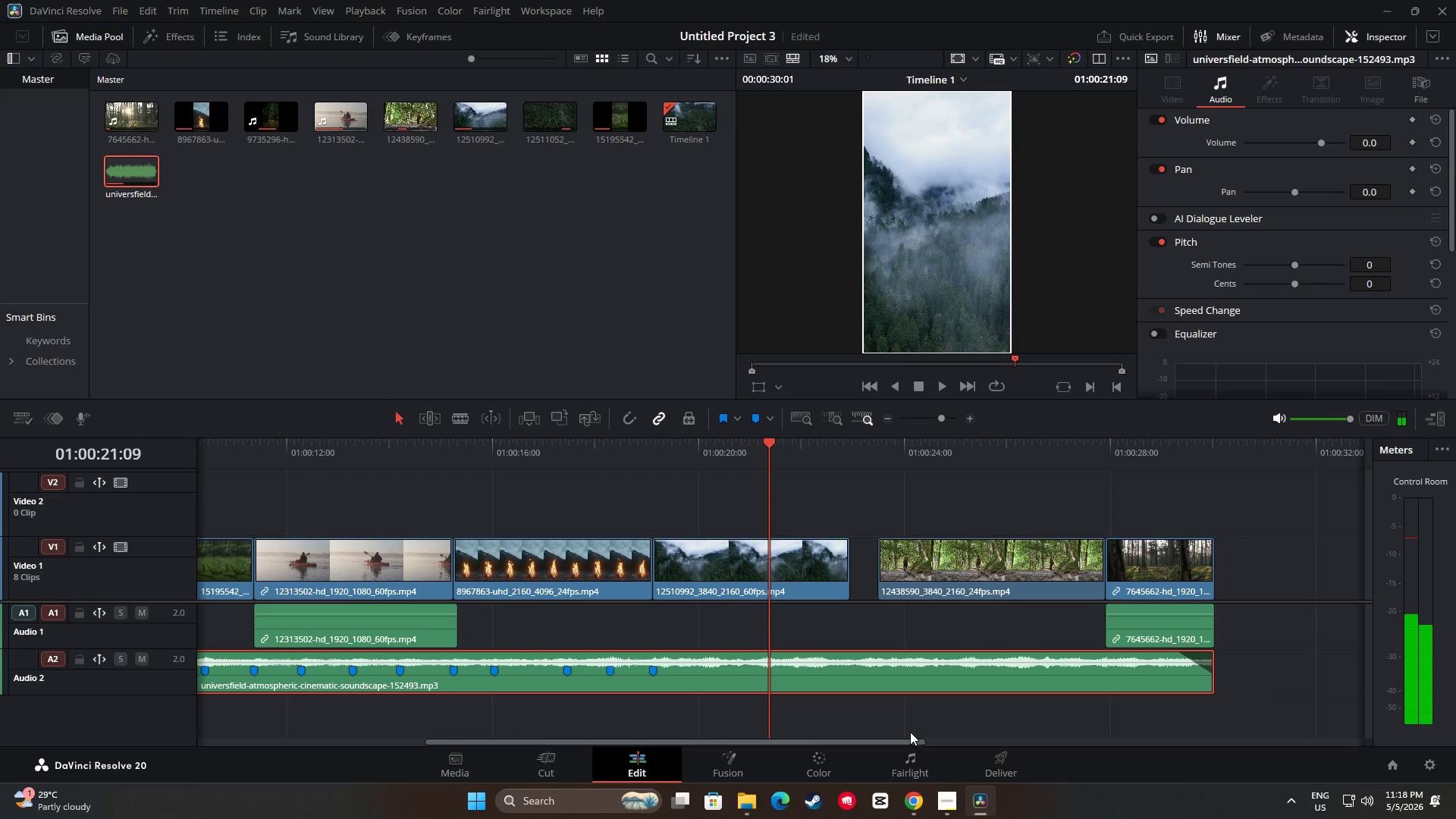 
key(Space)
 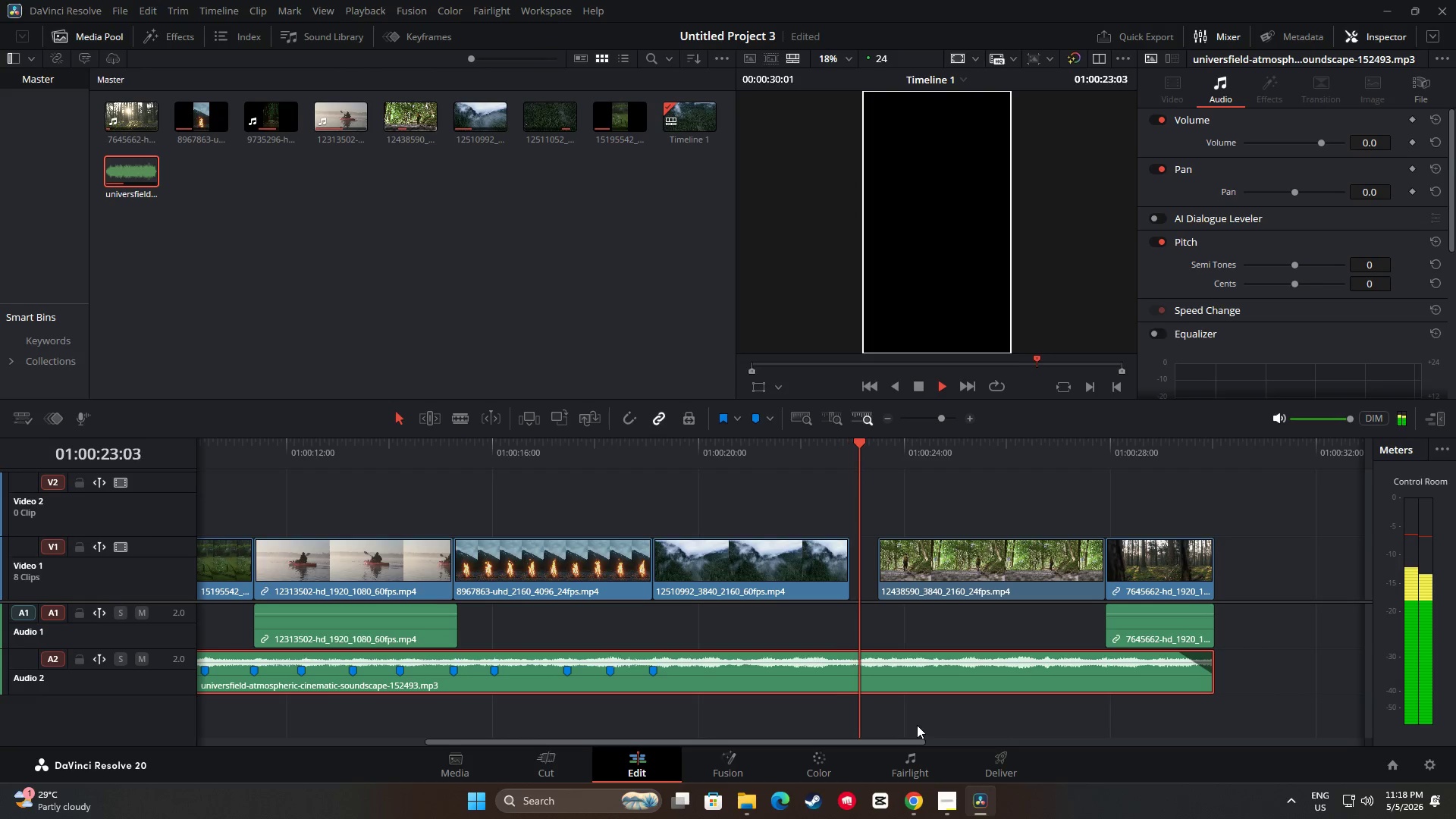 
key(Space)
 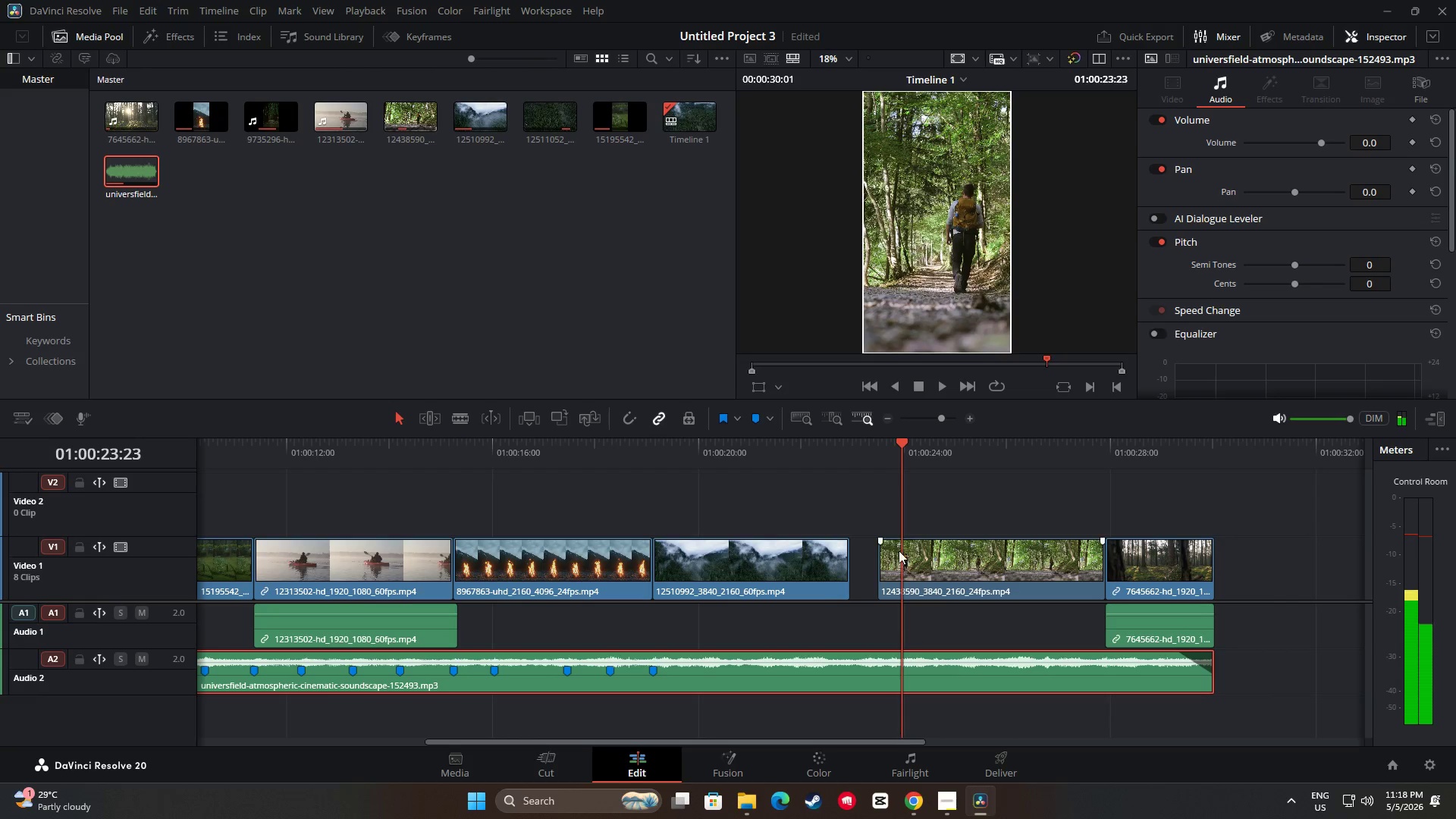 
left_click_drag(start_coordinate=[956, 559], to_coordinate=[927, 558])
 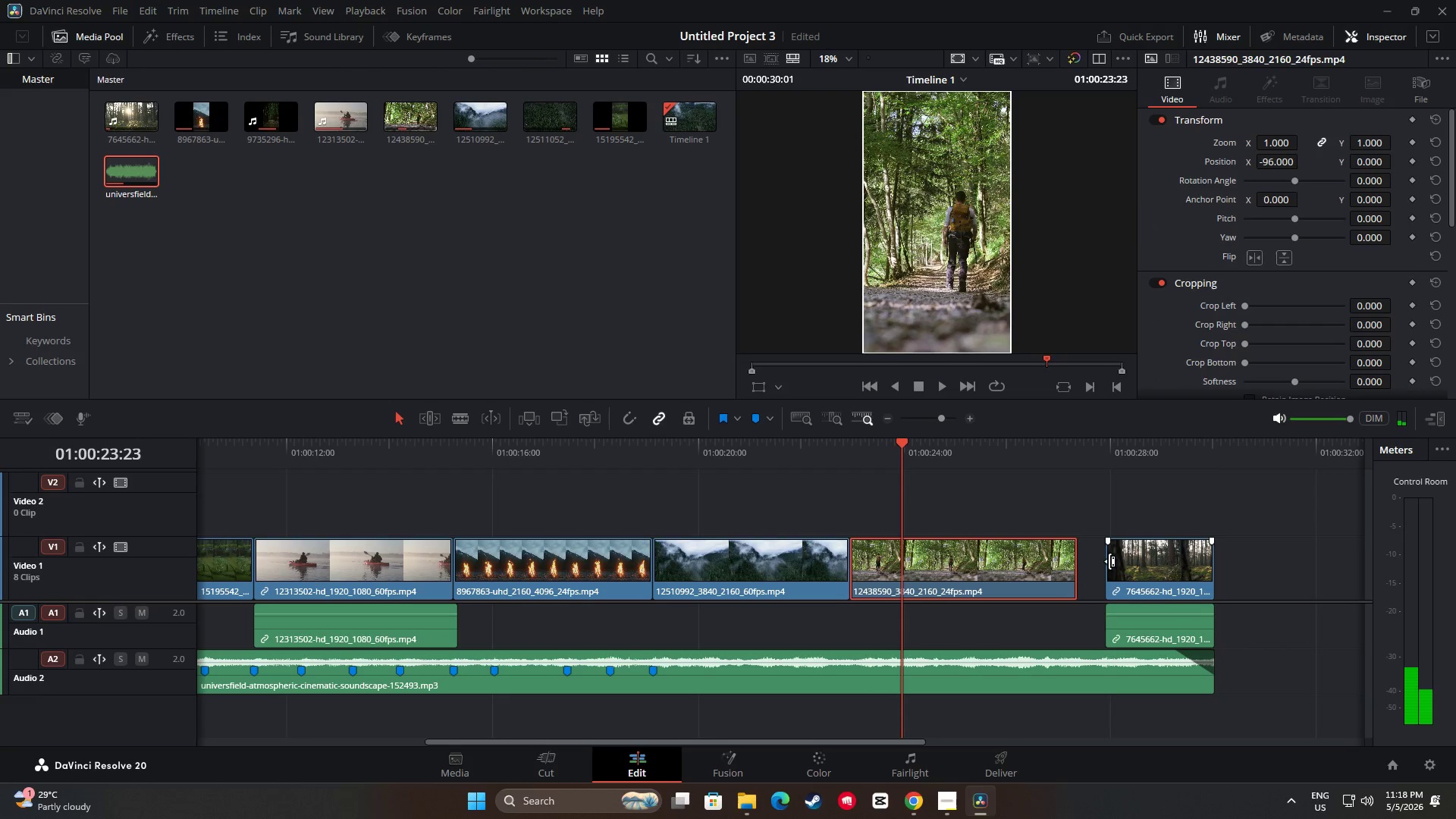 
left_click_drag(start_coordinate=[1107, 561], to_coordinate=[1081, 561])
 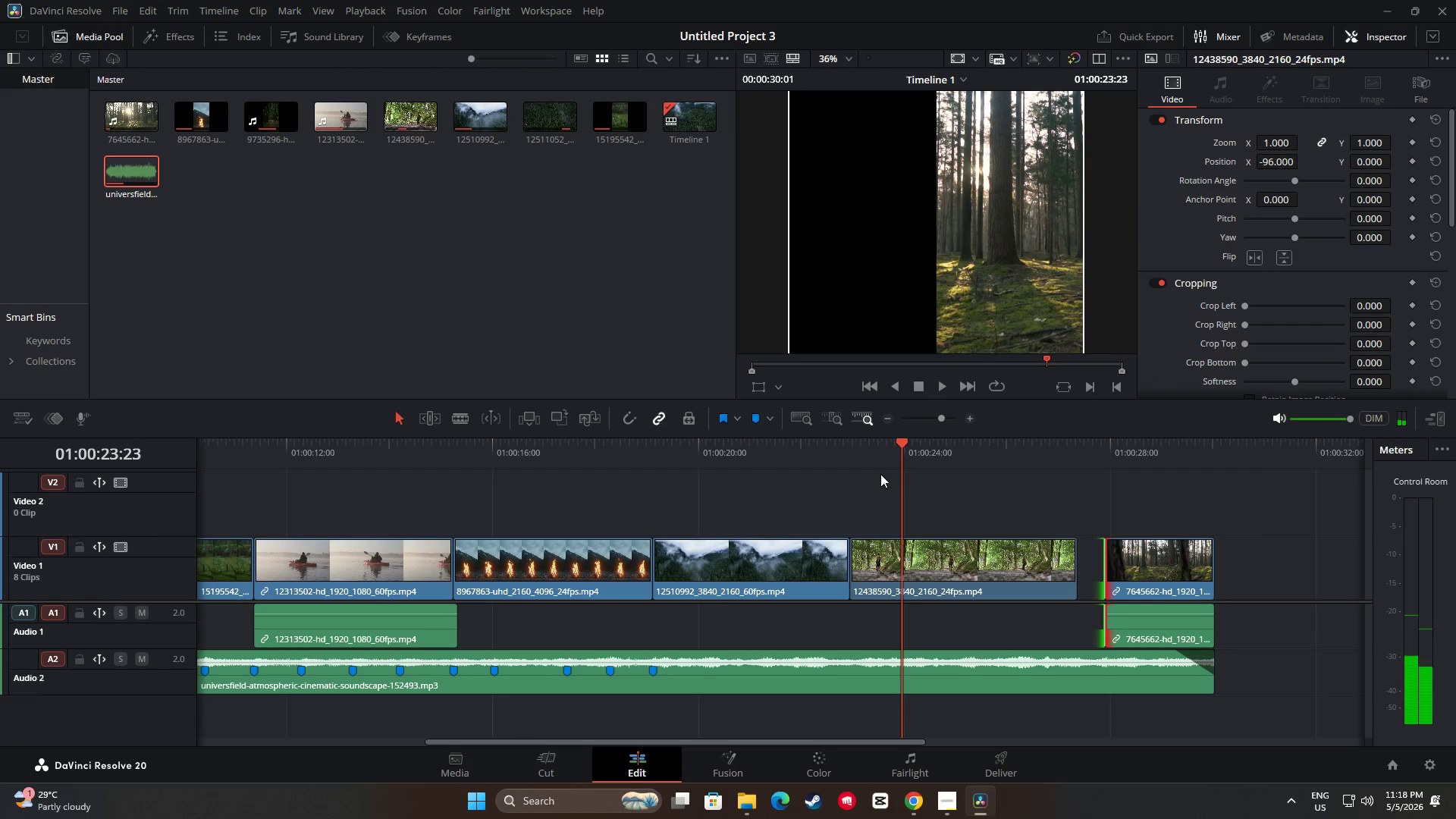 
left_click_drag(start_coordinate=[905, 441], to_coordinate=[637, 463])
 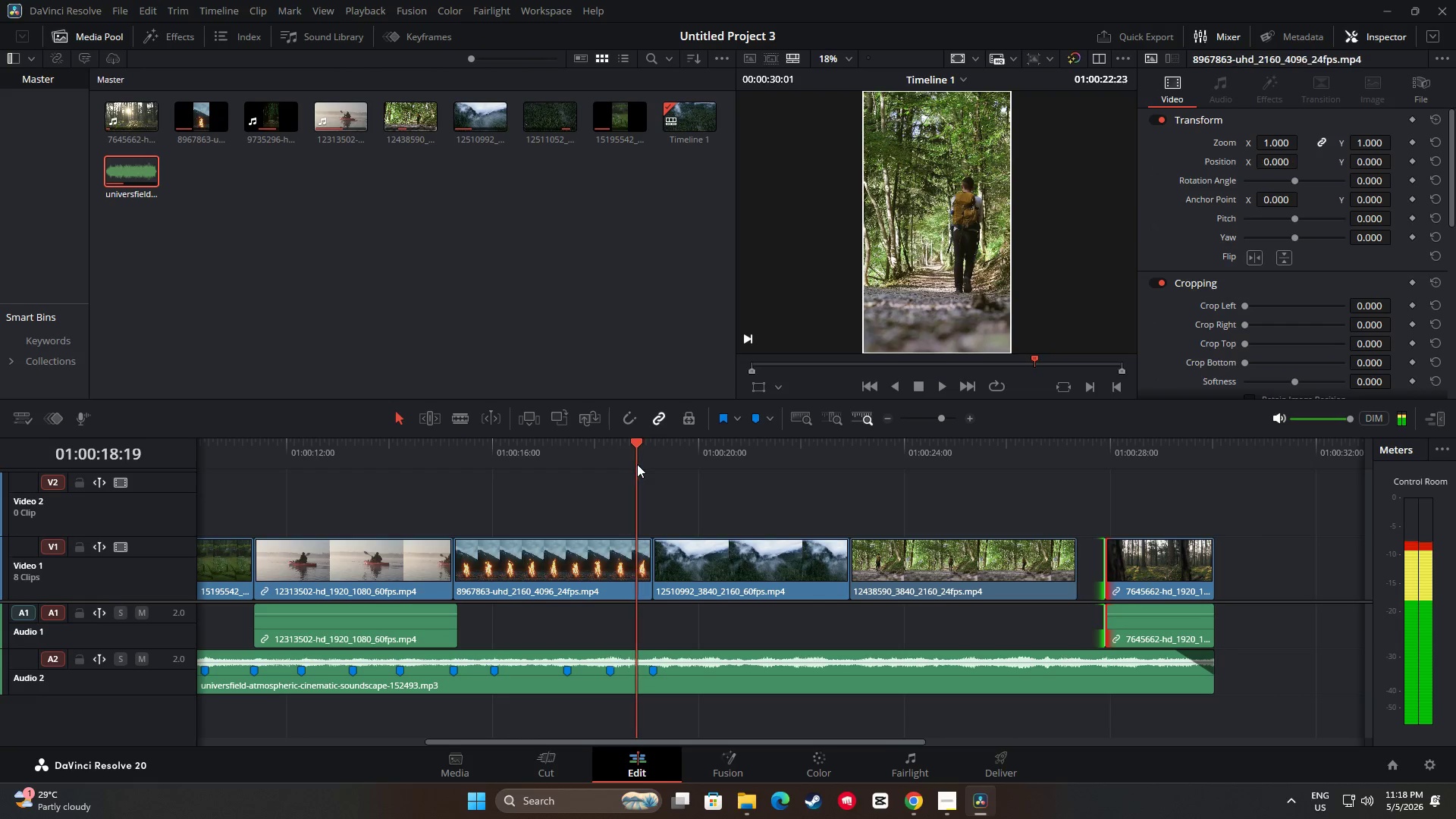 
key(Space)
 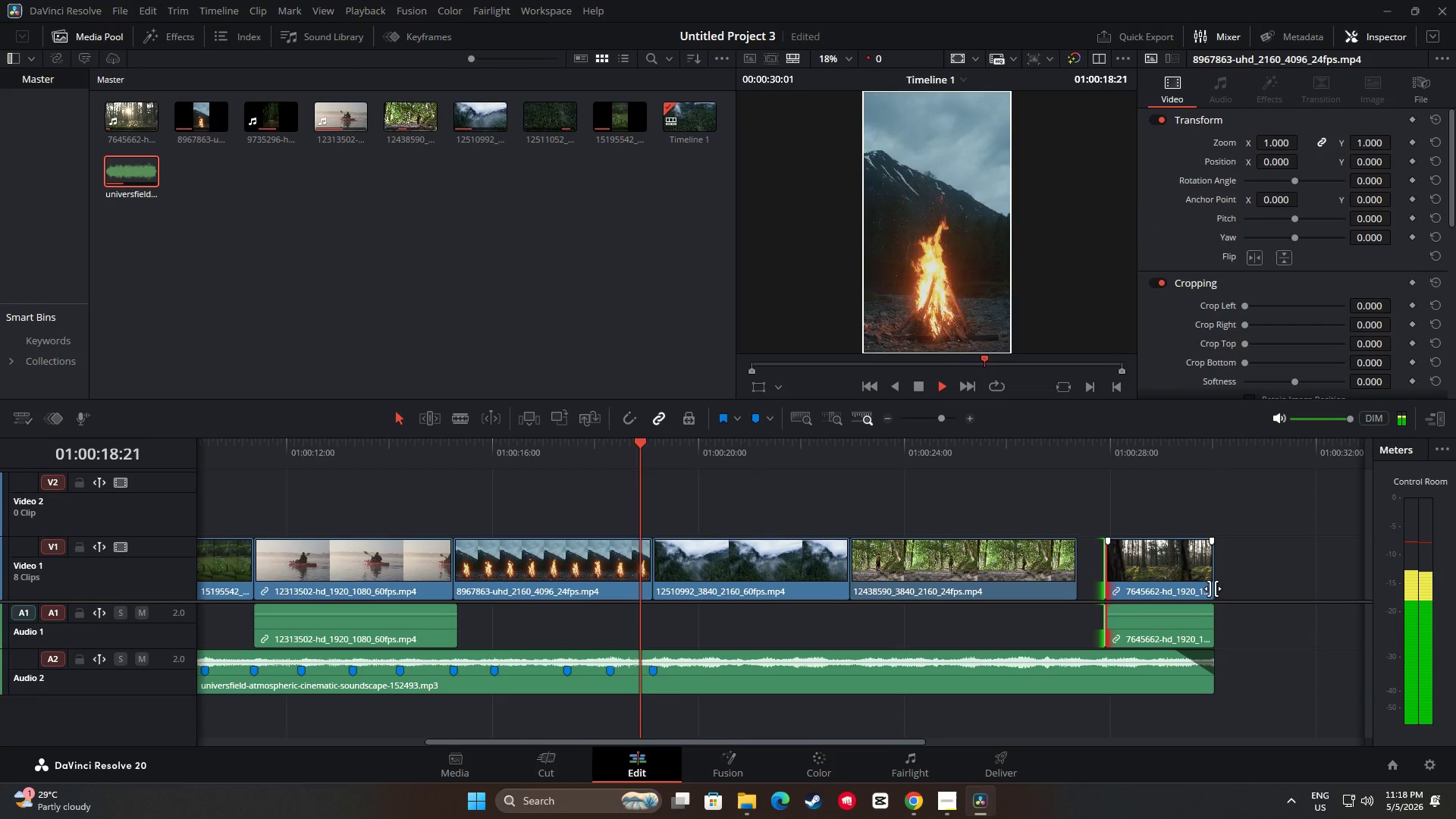 
left_click_drag(start_coordinate=[1169, 569], to_coordinate=[1138, 568])
 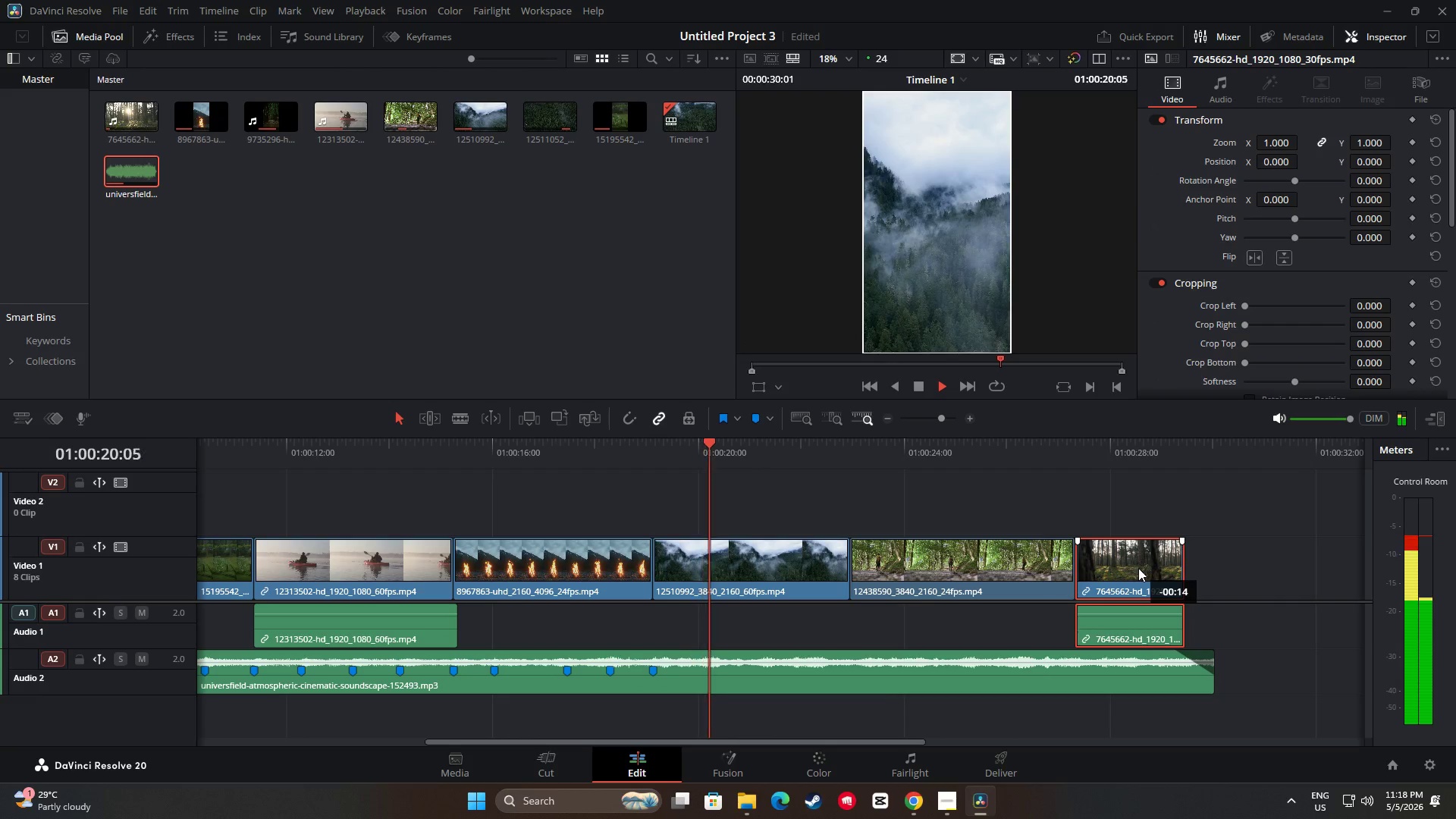 
key(Space)
 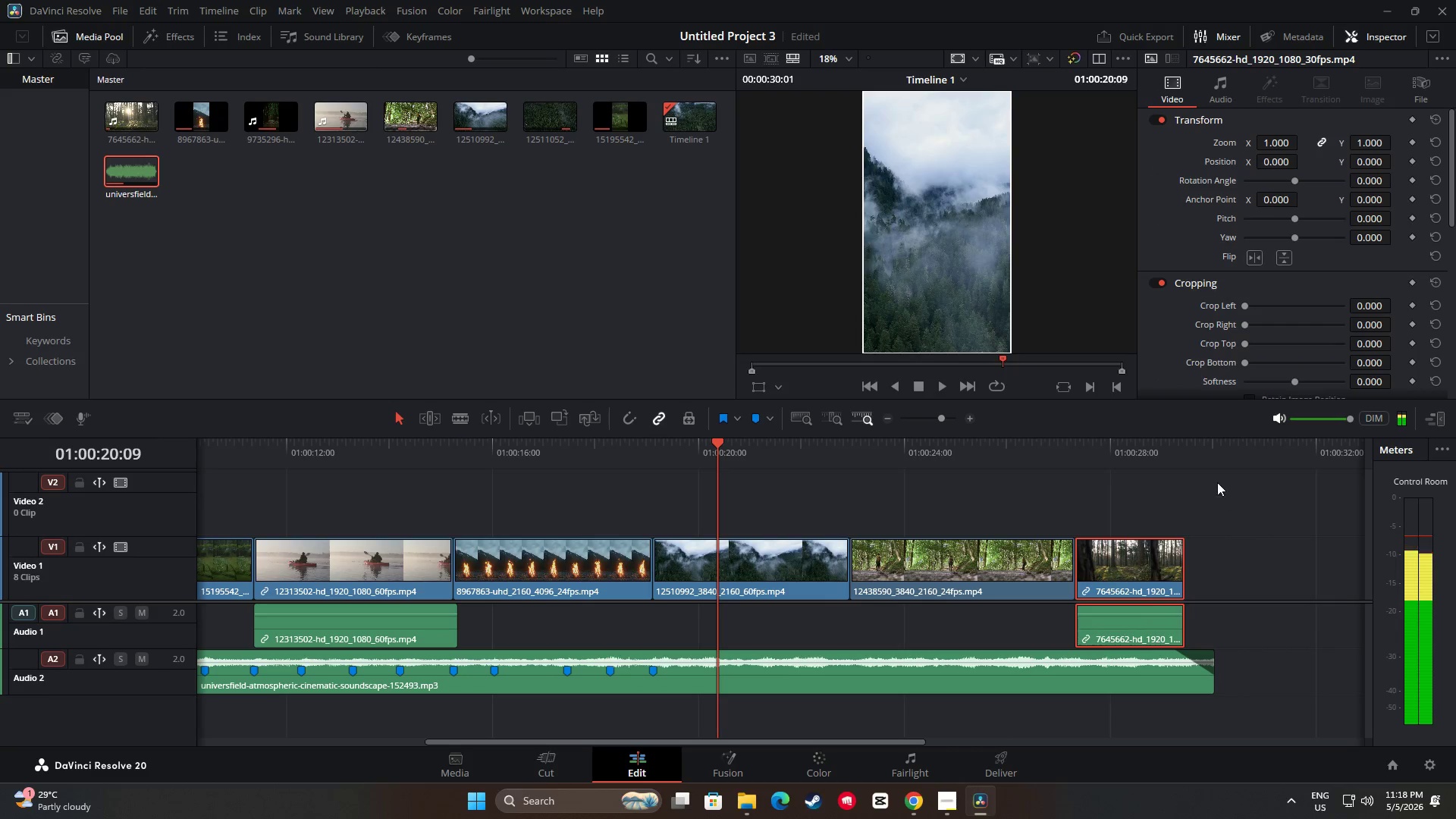 
left_click_drag(start_coordinate=[1208, 480], to_coordinate=[1203, 481])
 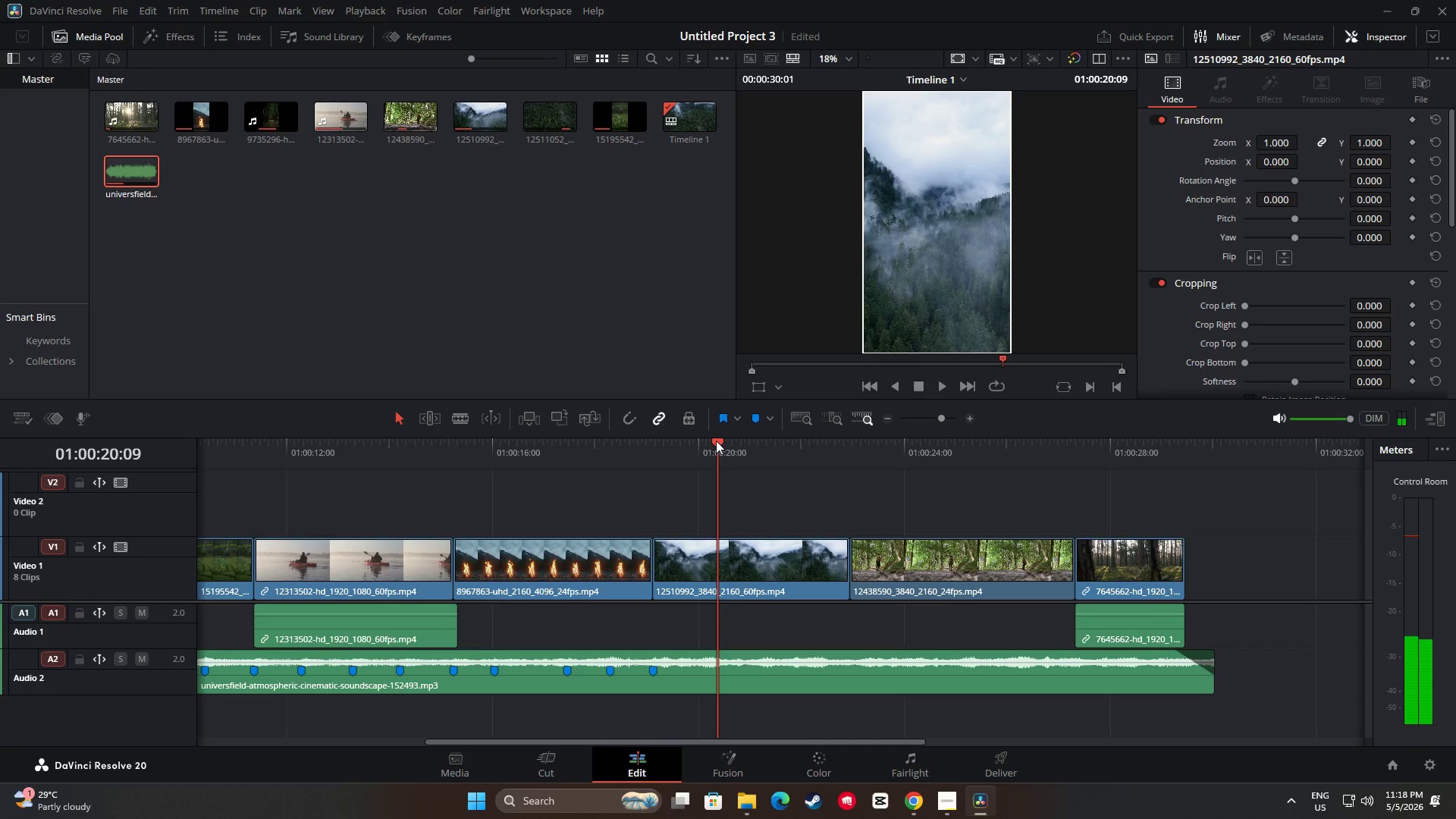 
left_click_drag(start_coordinate=[714, 440], to_coordinate=[622, 445])
 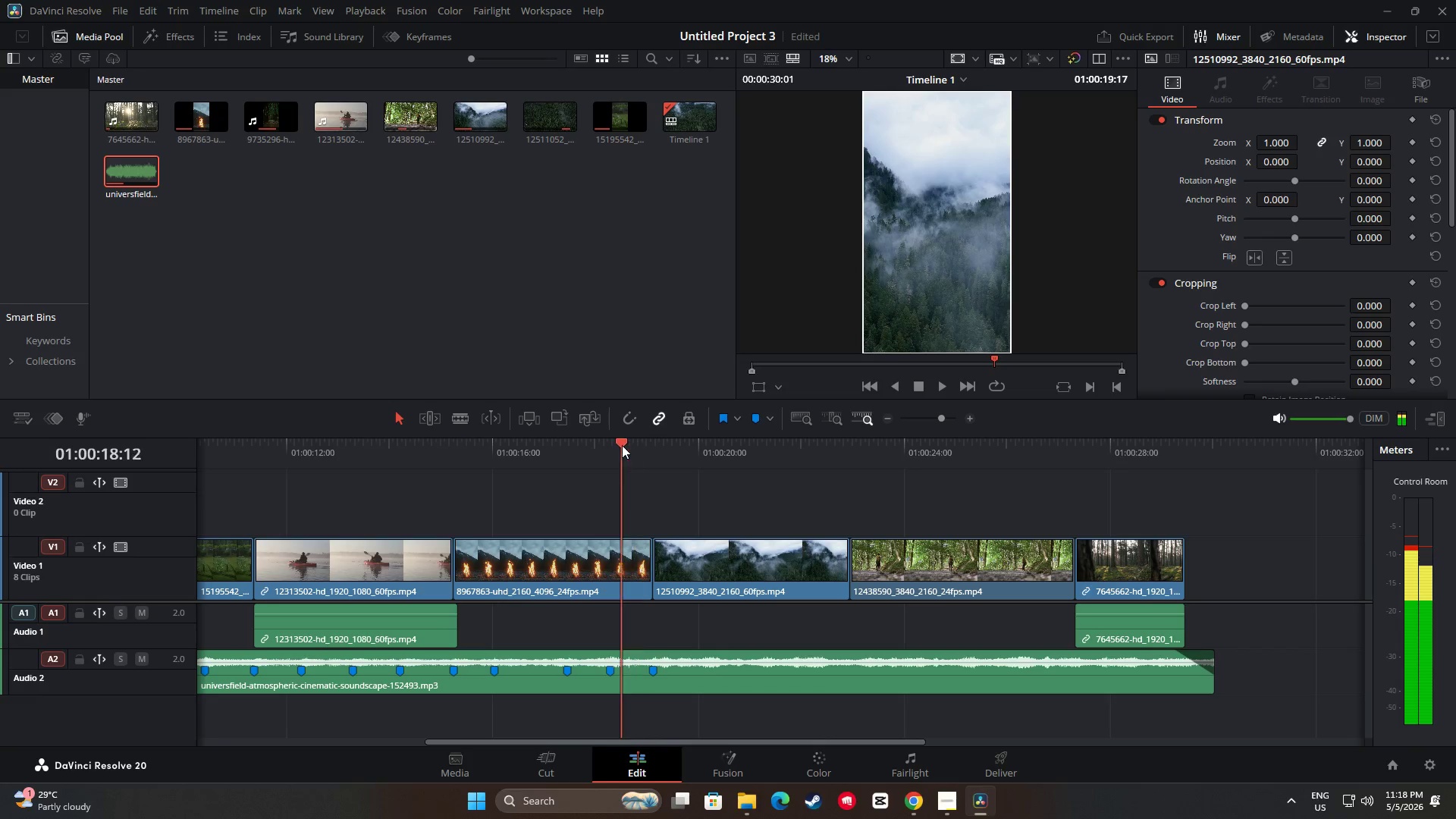 
key(Space)
 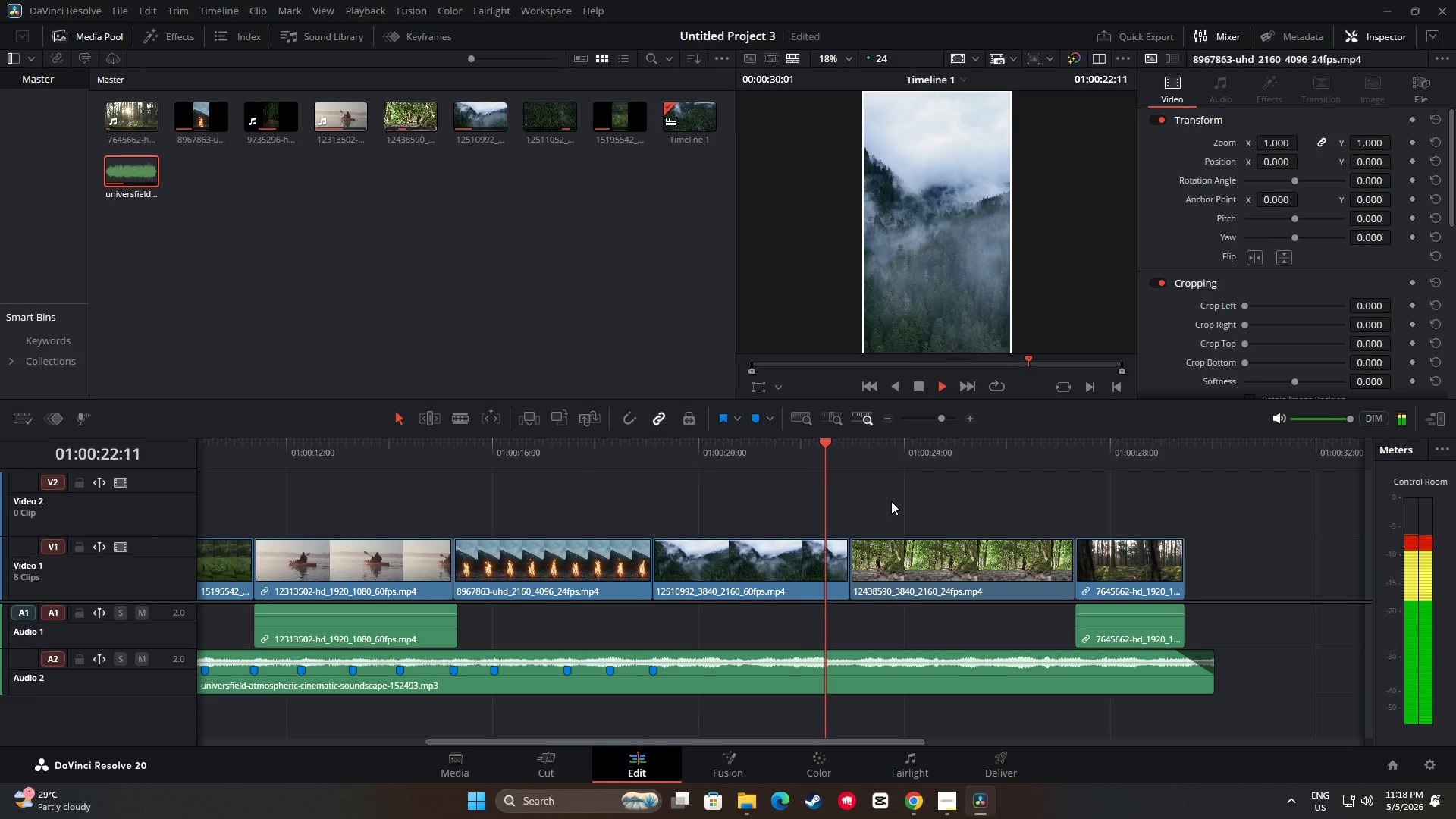 
wait(5.59)
 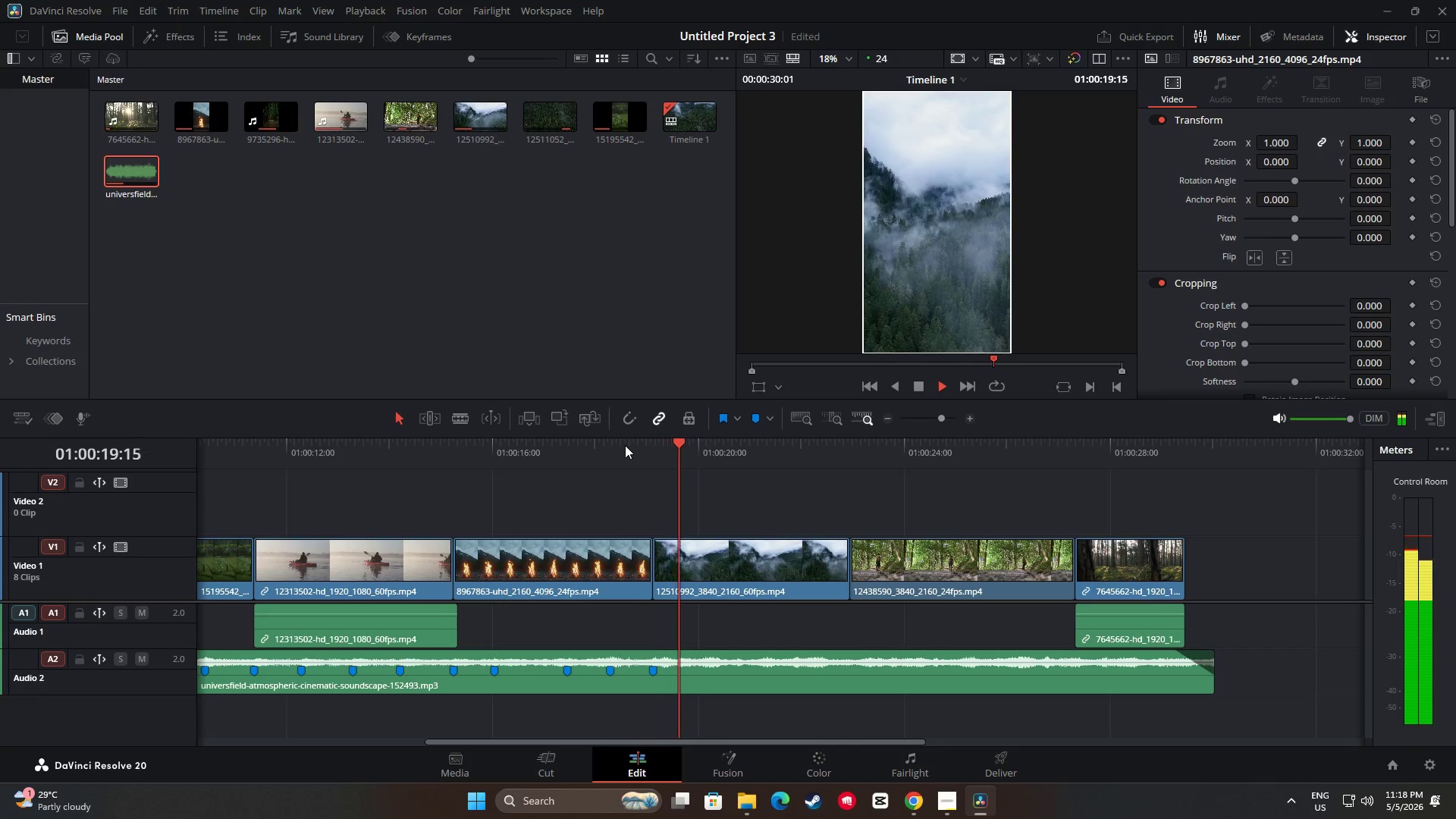 
key(Space)
 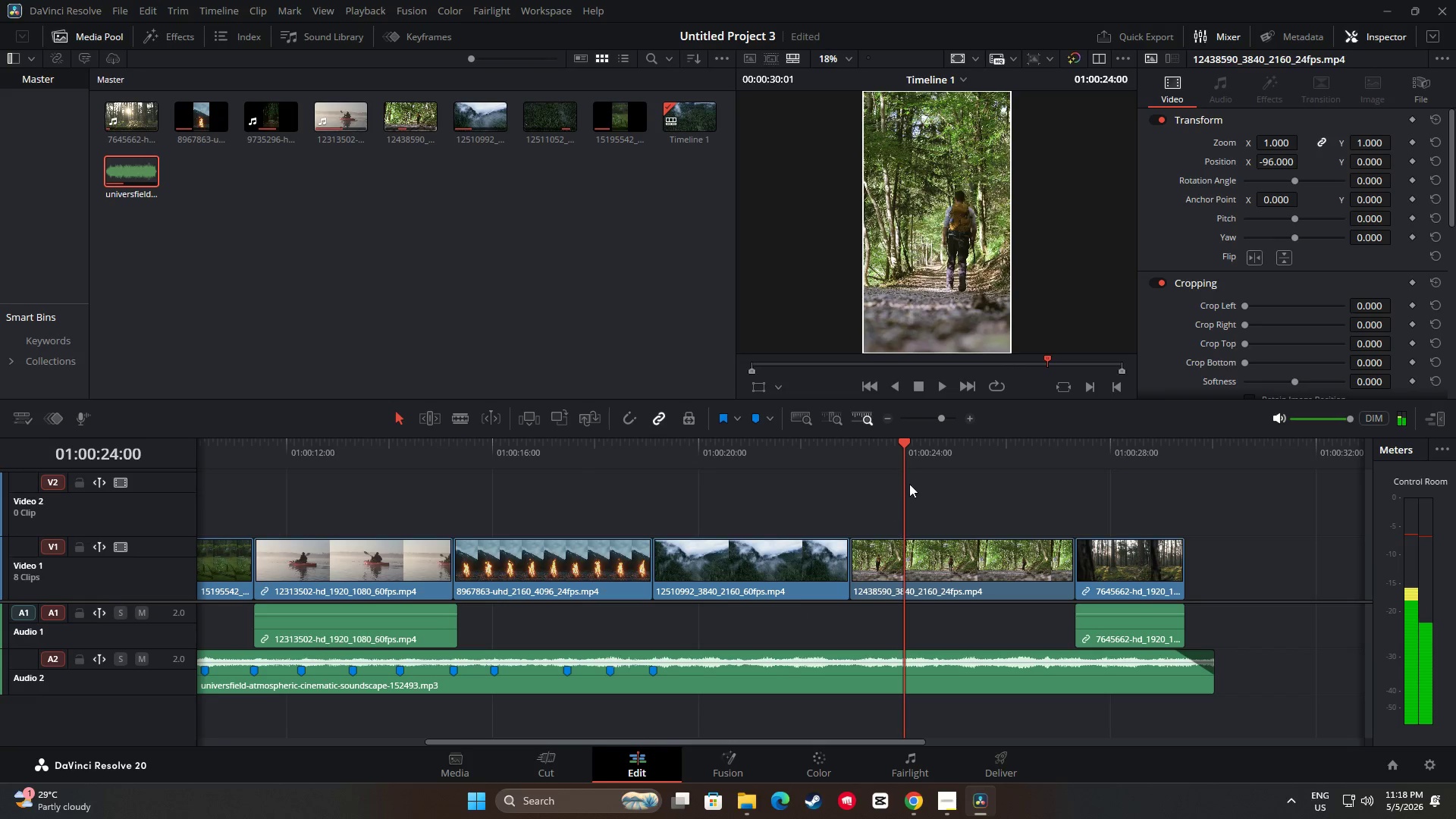 
left_click_drag(start_coordinate=[905, 443], to_coordinate=[764, 453])
 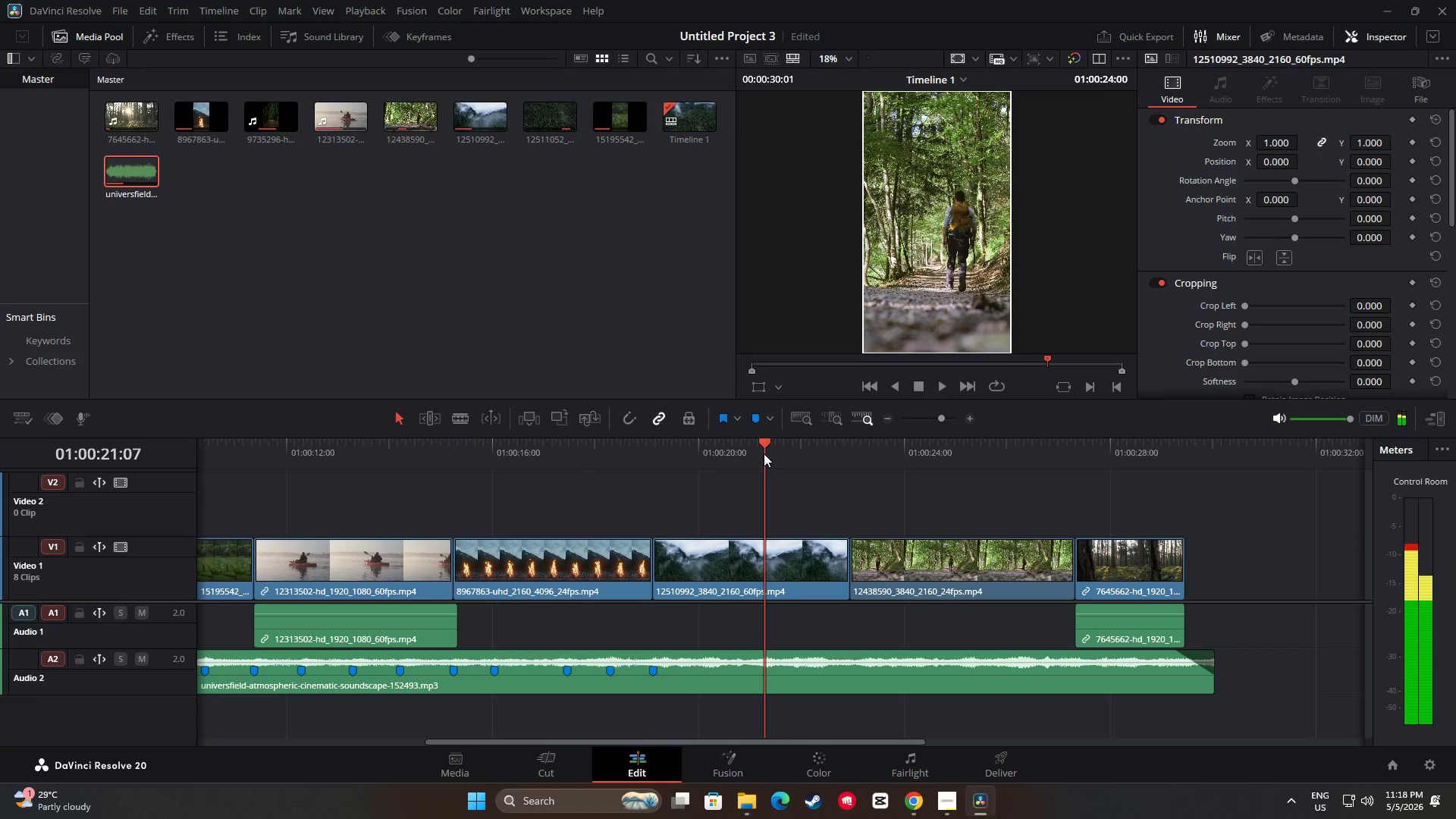 
key(Space)
 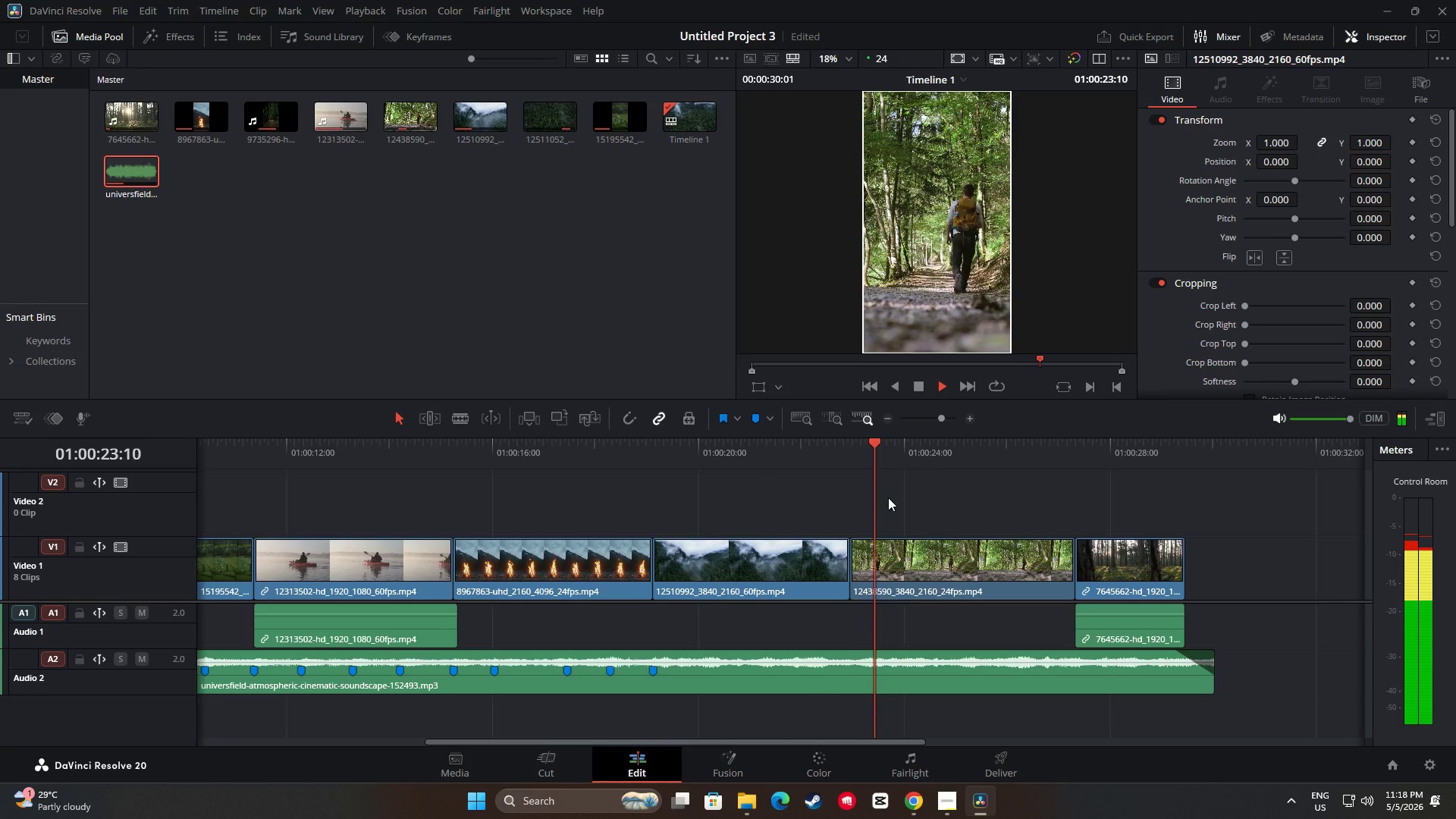 
key(Space)
 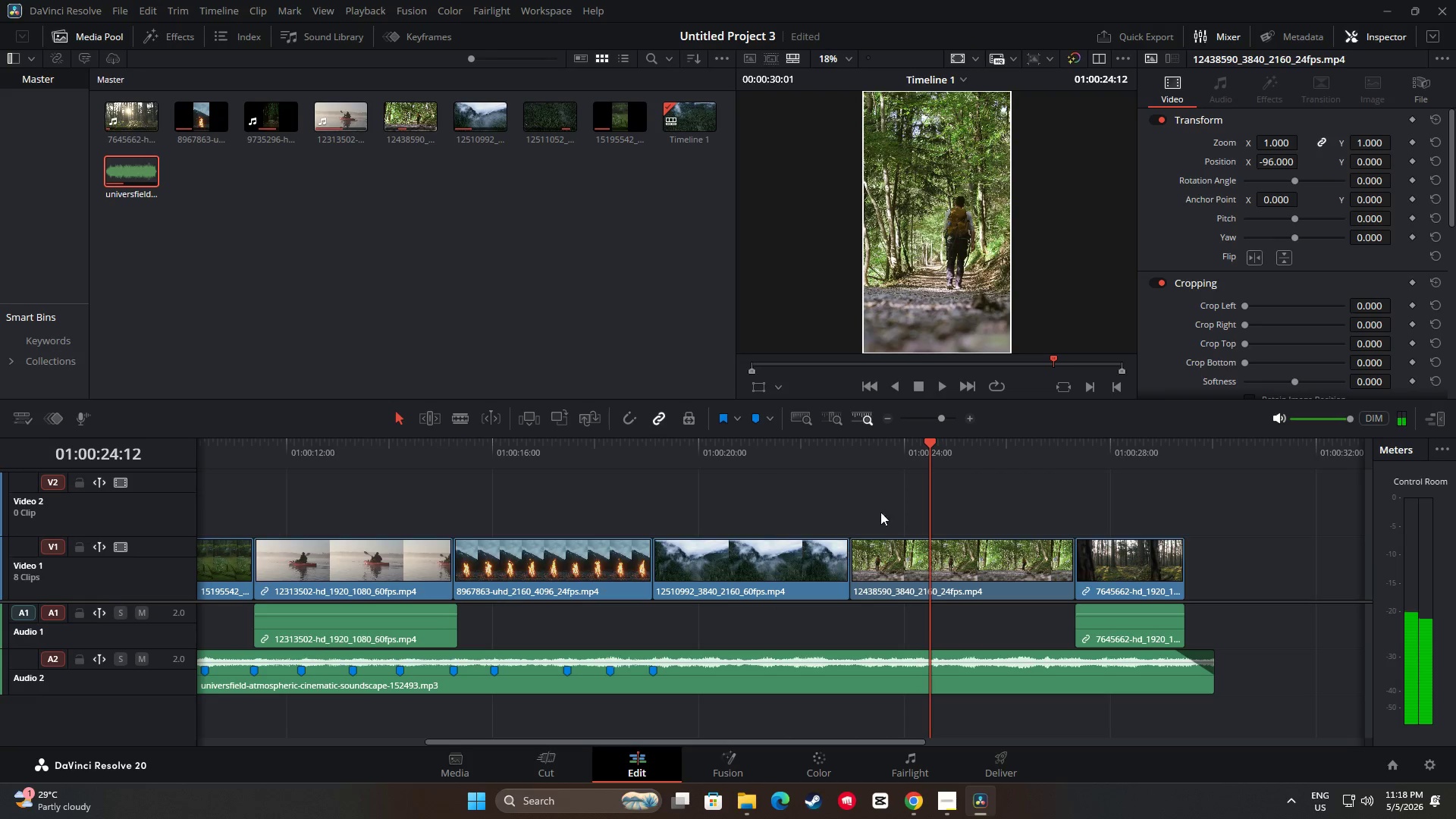 
left_click_drag(start_coordinate=[927, 436], to_coordinate=[835, 437])
 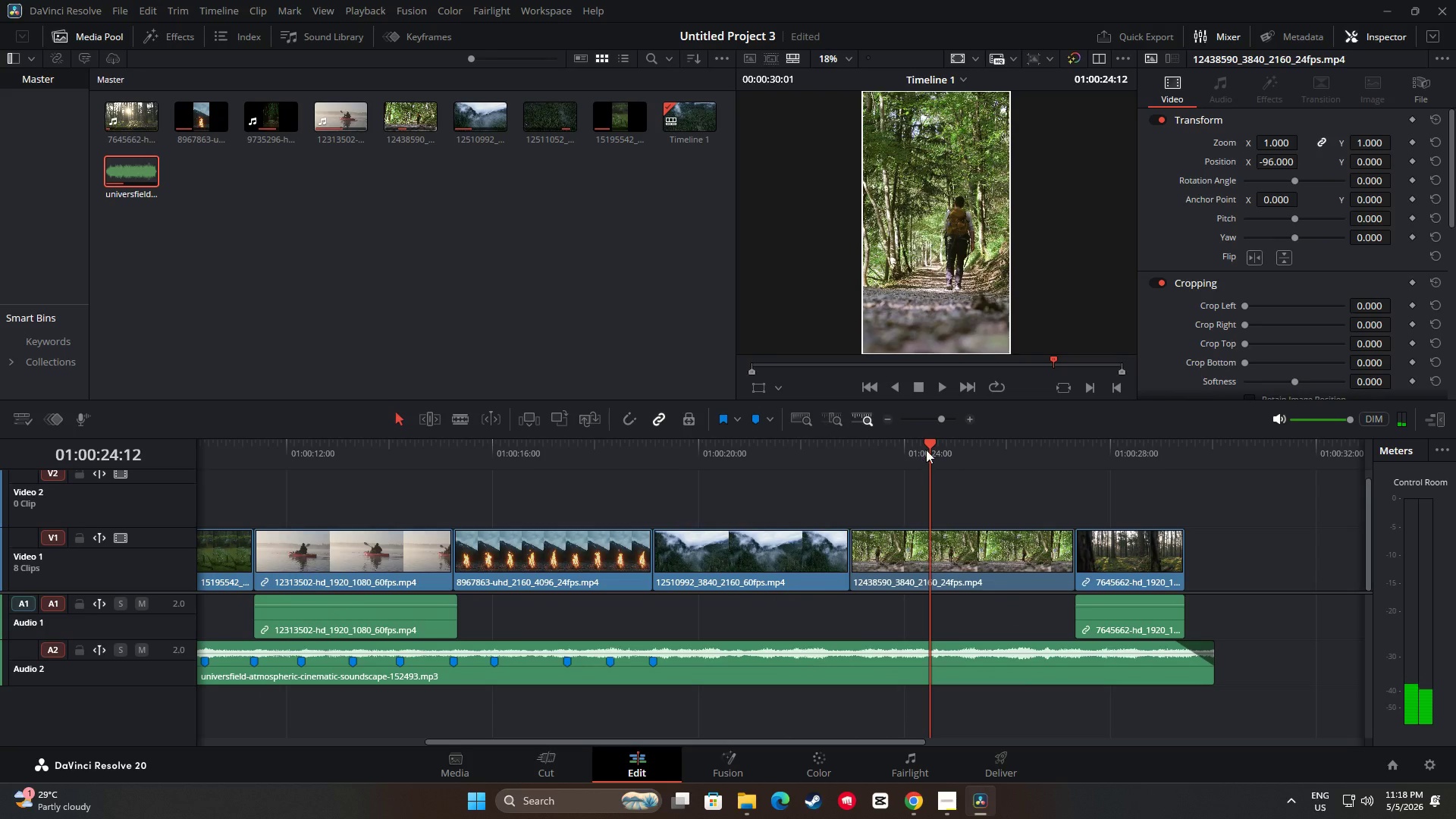 
left_click_drag(start_coordinate=[929, 443], to_coordinate=[779, 454])
 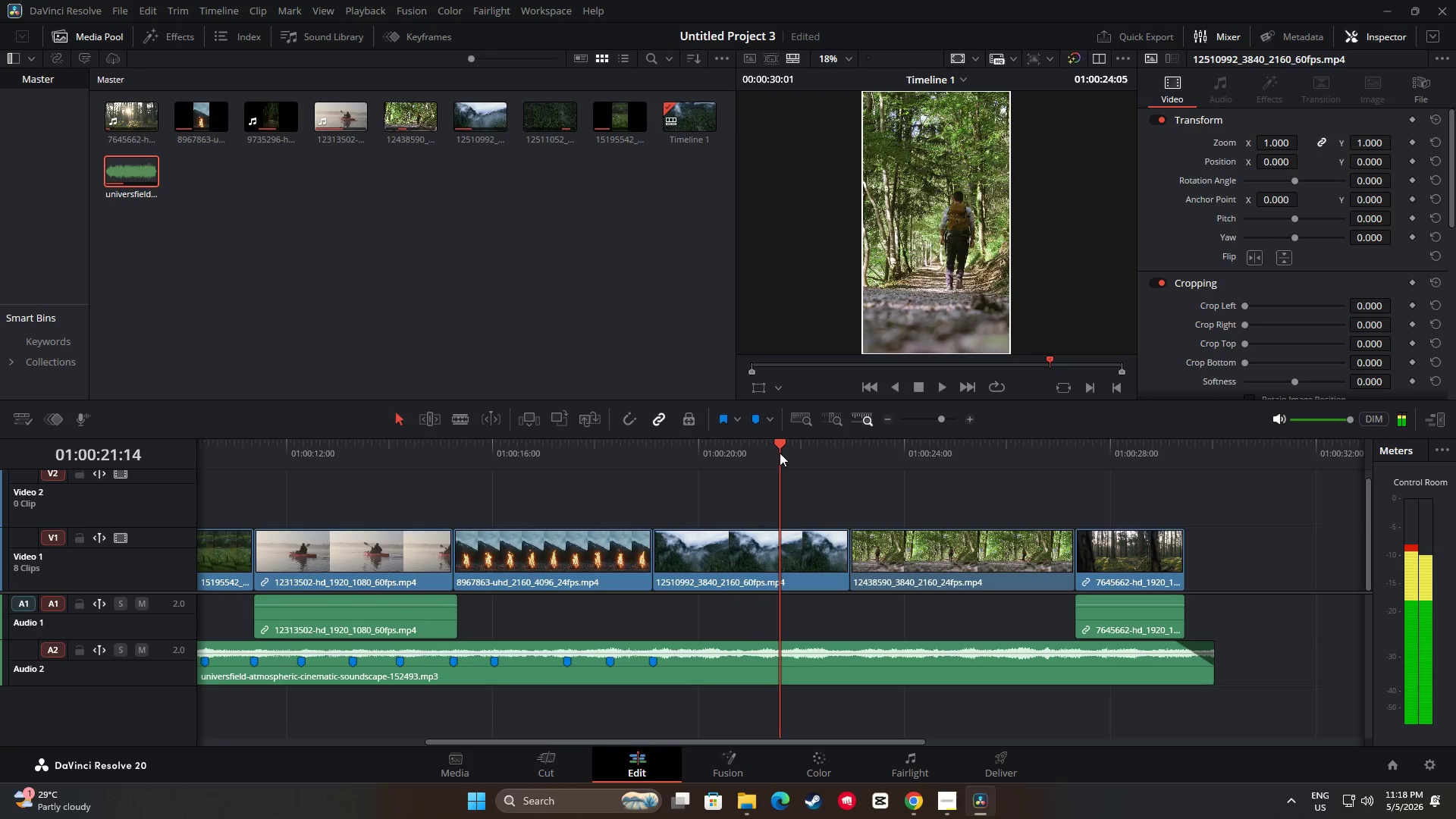 
key(Space)
 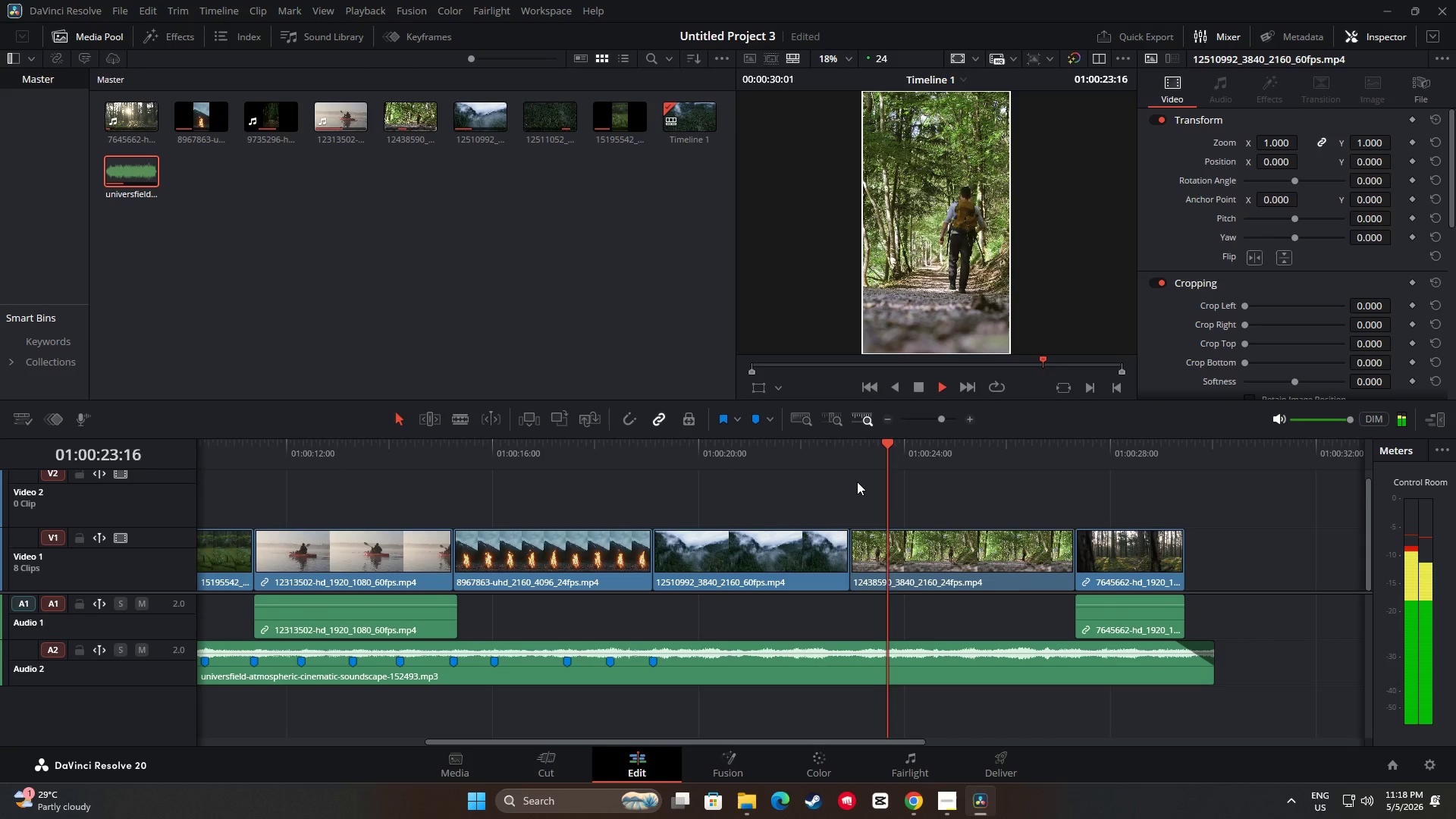 
wait(5.05)
 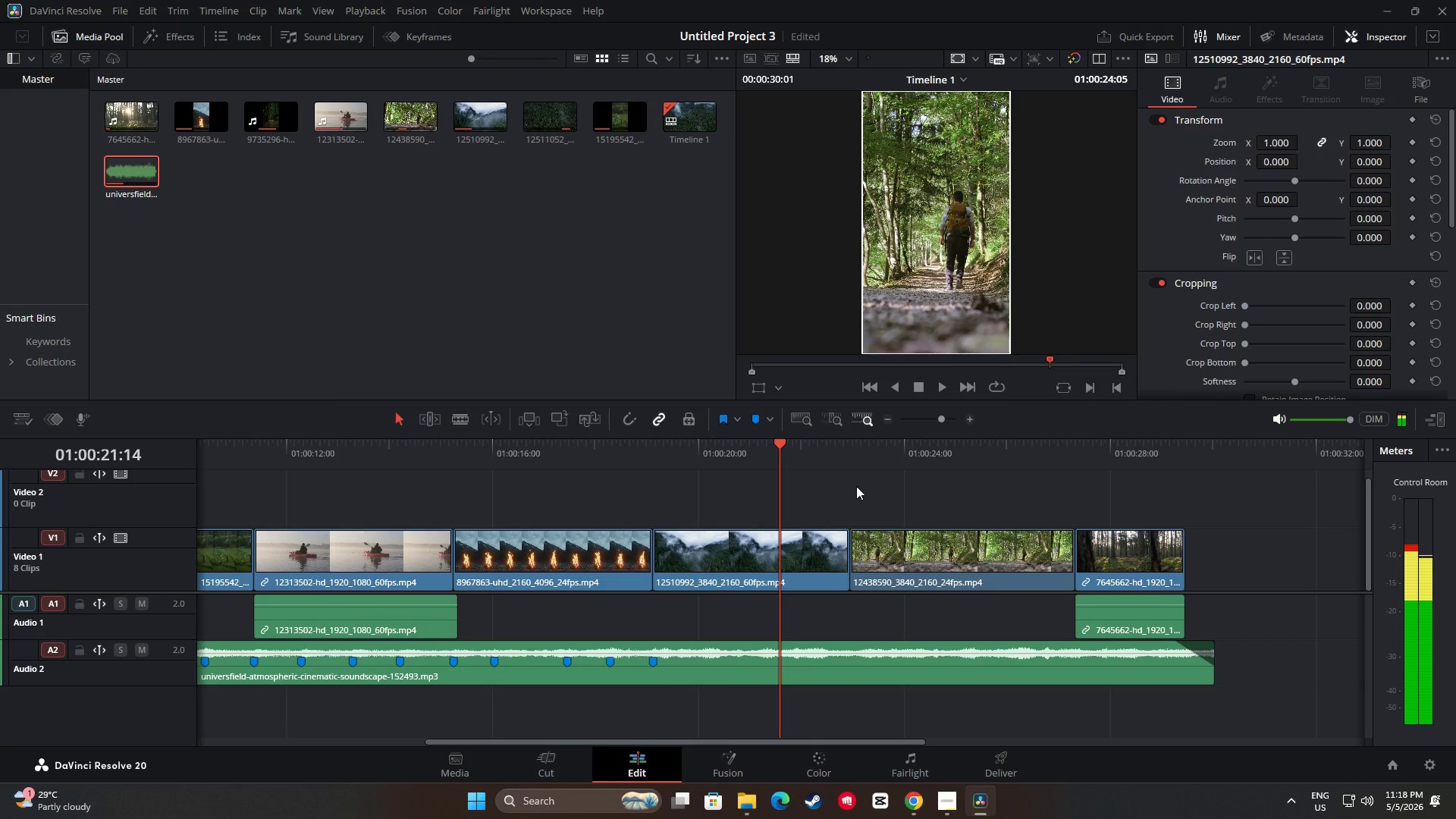 
key(Space)
 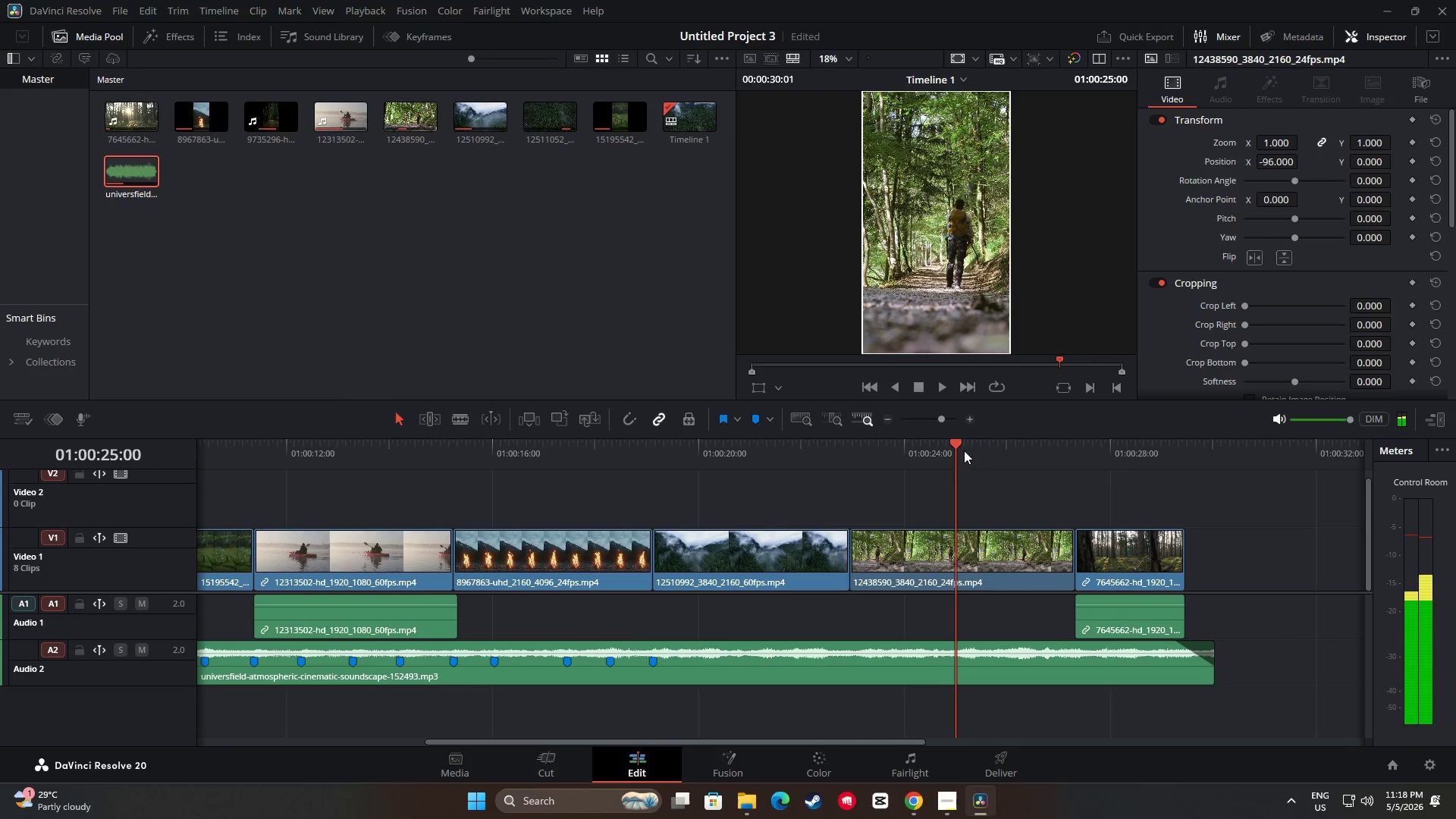 
left_click_drag(start_coordinate=[955, 446], to_coordinate=[698, 450])
 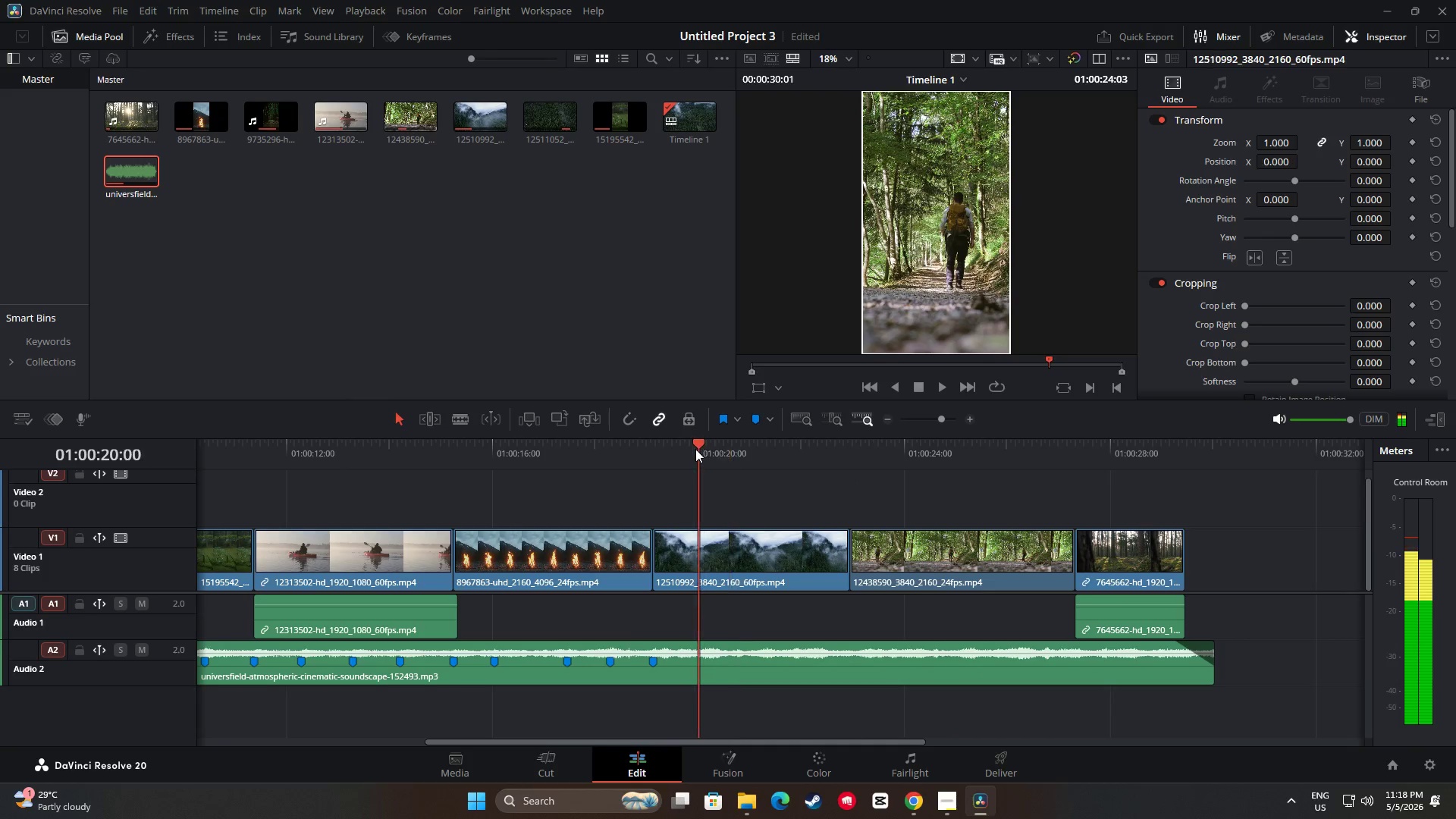 
key(Space)
 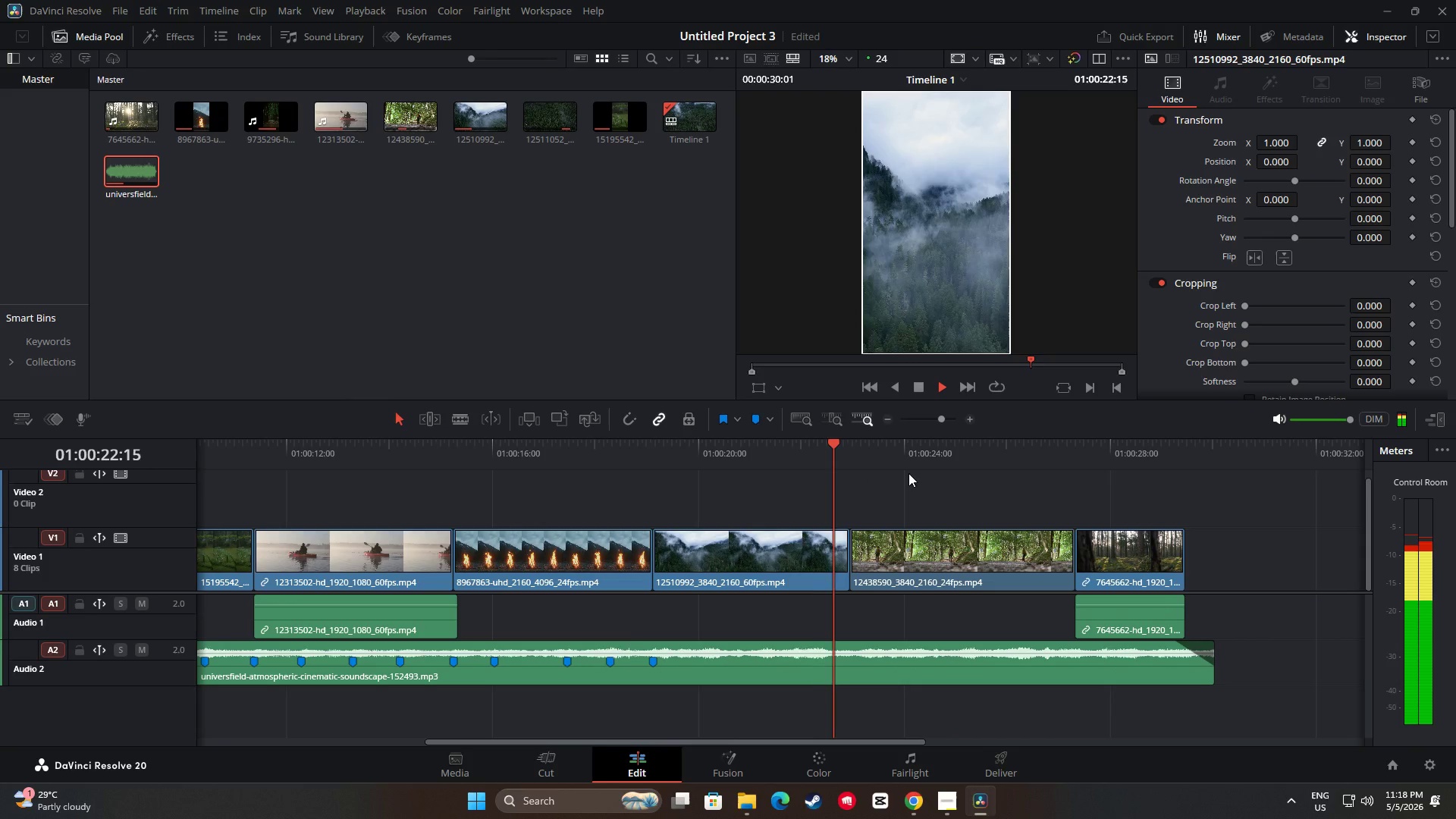 
key(Space)
 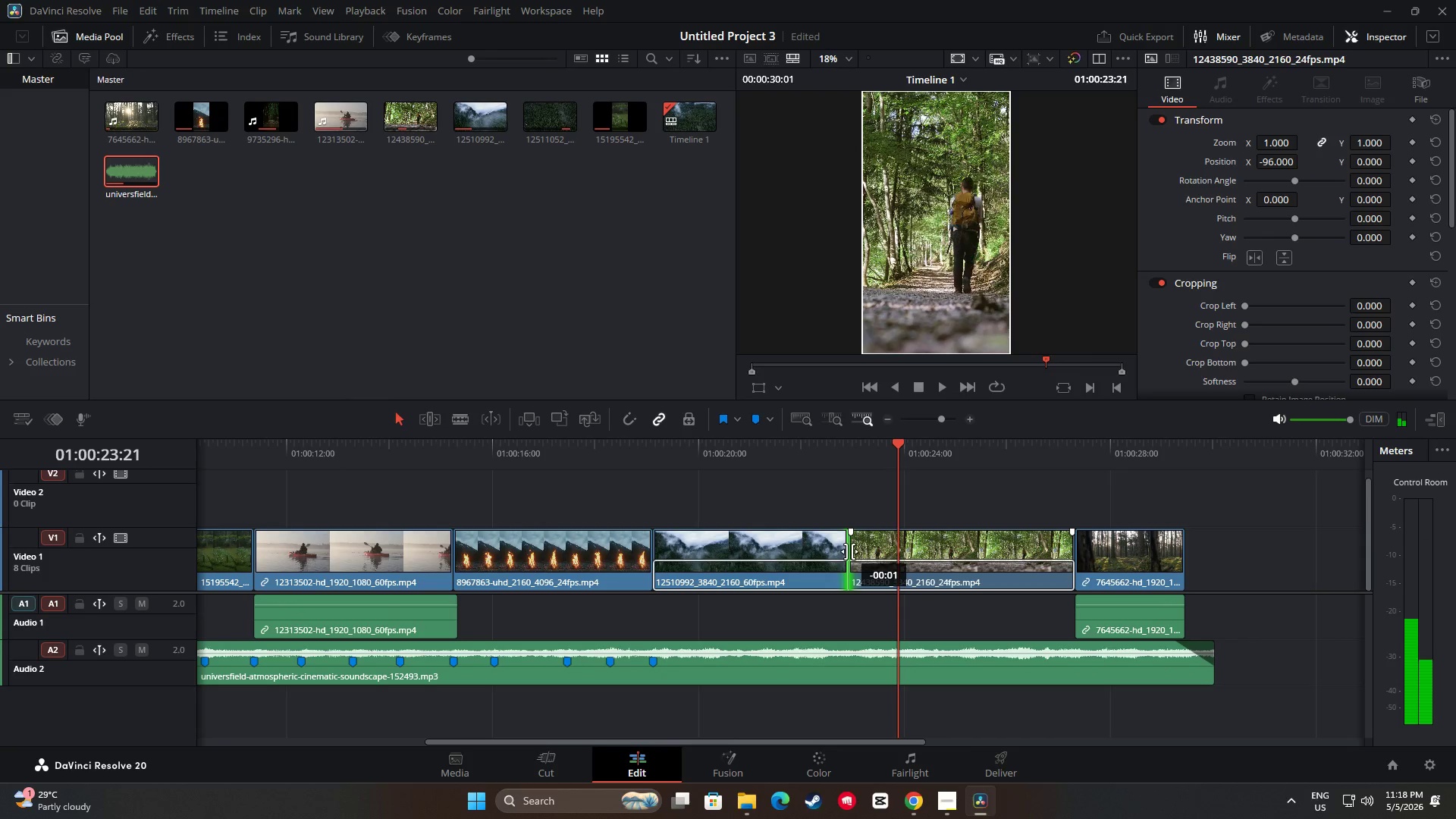 
left_click_drag(start_coordinate=[899, 441], to_coordinate=[770, 448])
 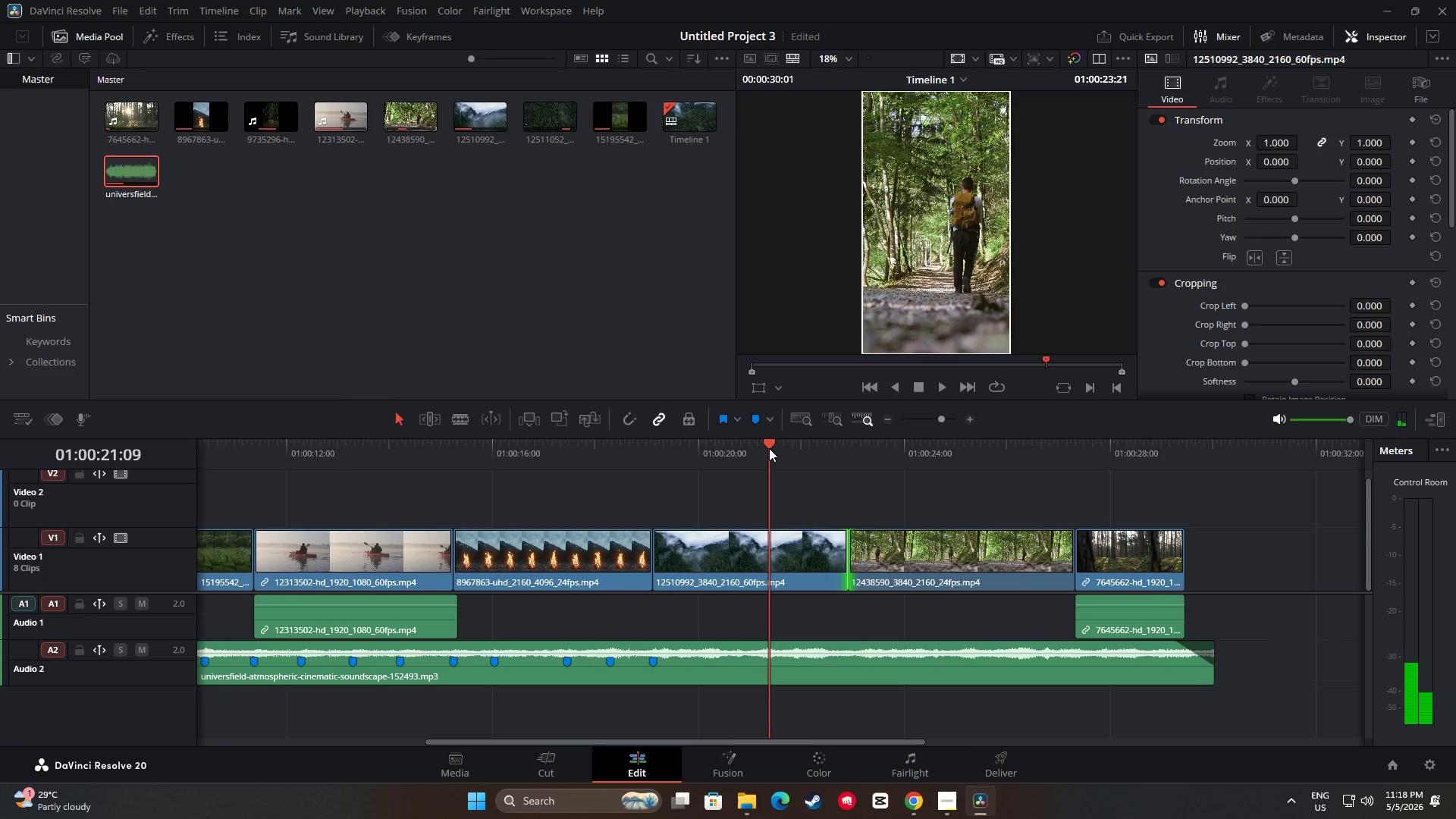 
key(Space)
 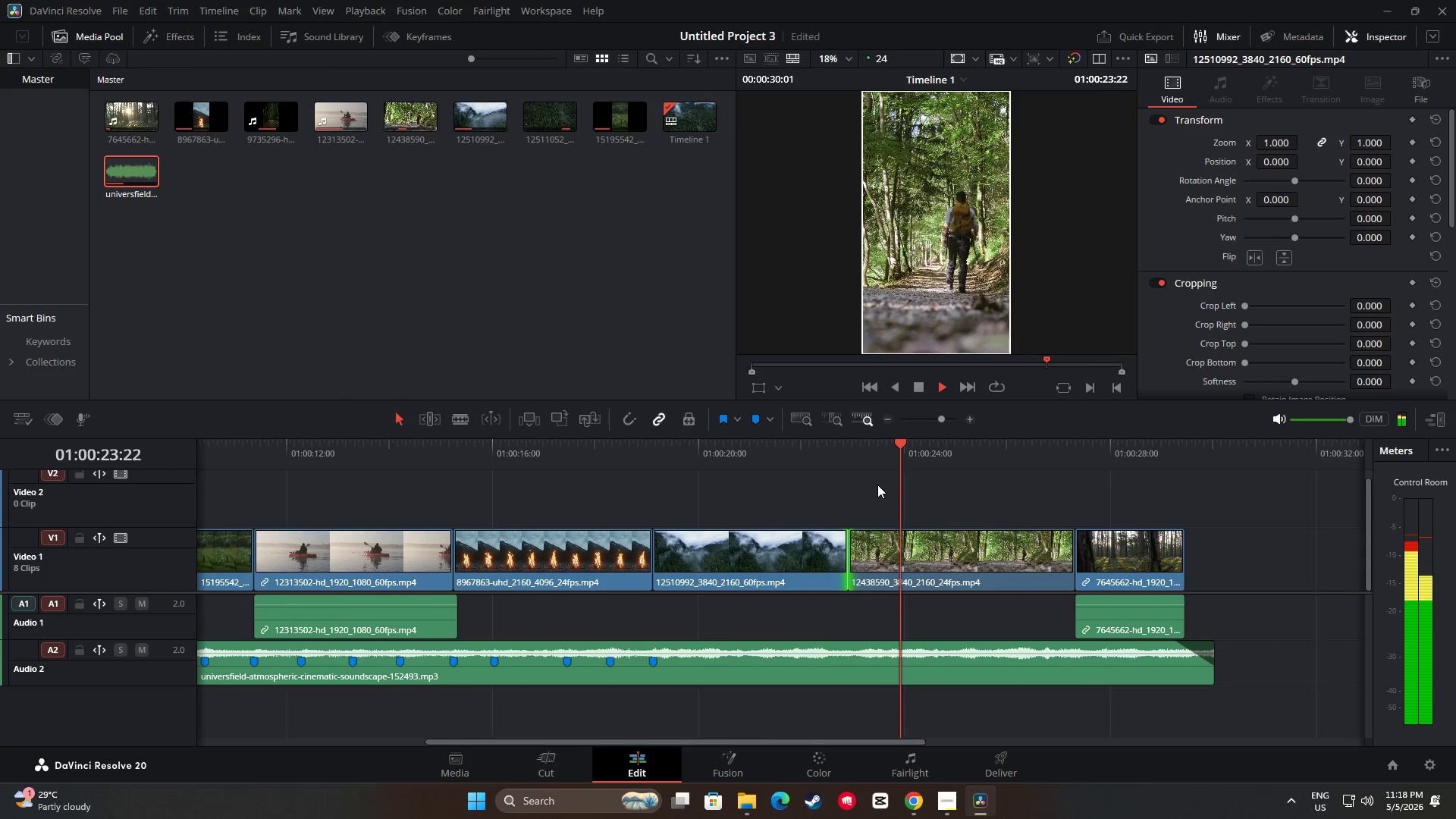 
key(Space)
 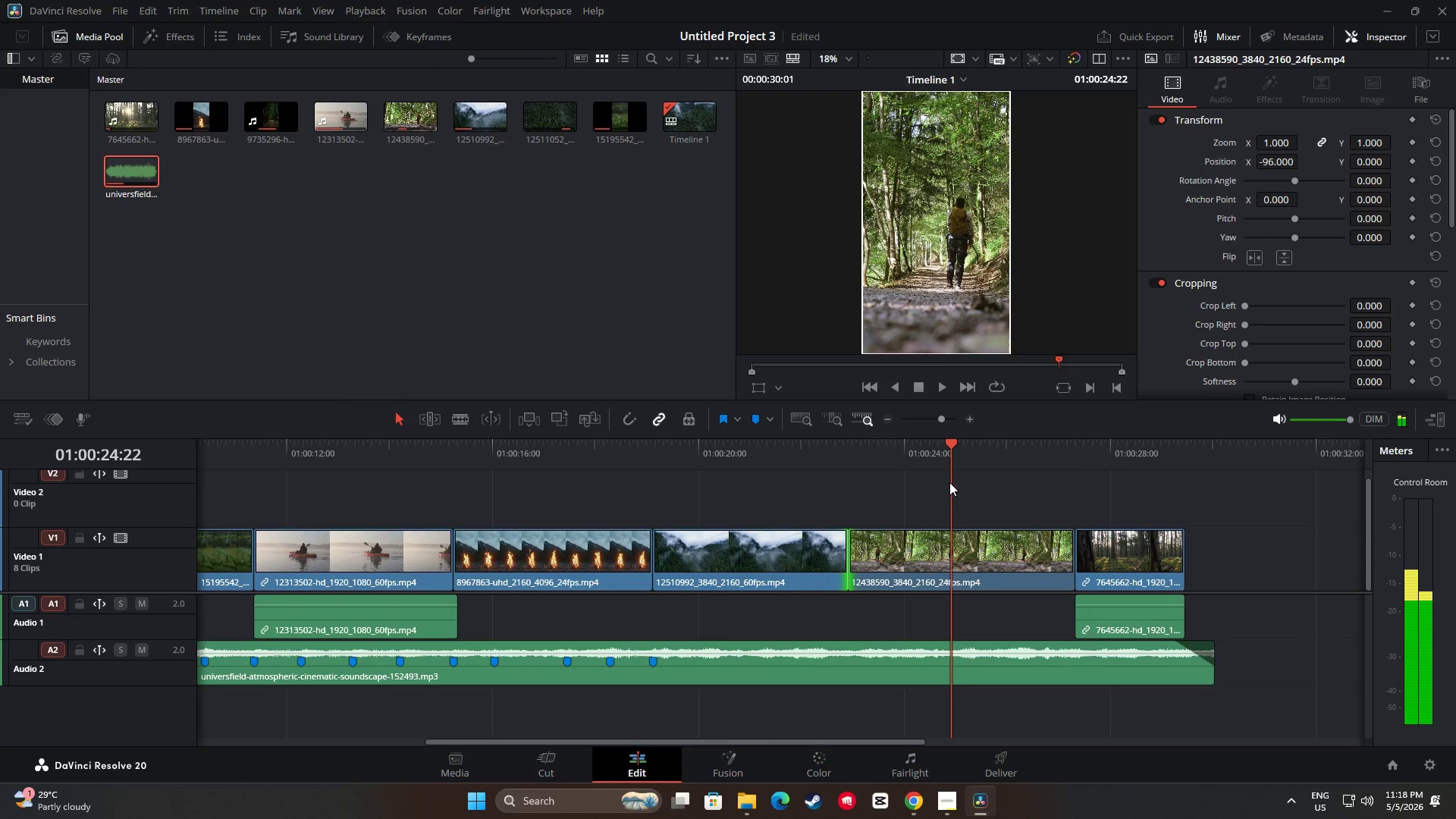 
left_click_drag(start_coordinate=[956, 444], to_coordinate=[759, 447])
 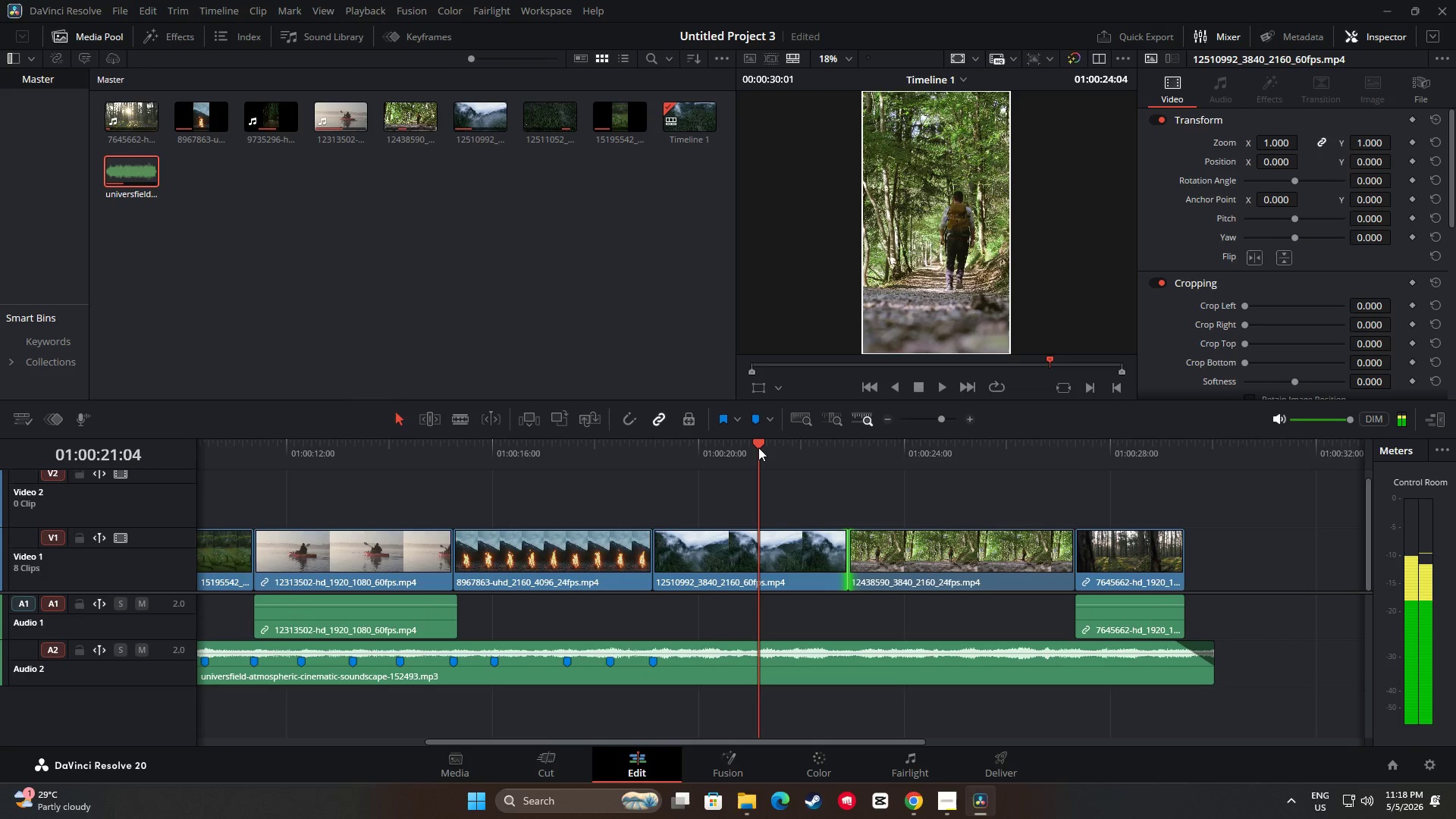 
key(Space)
 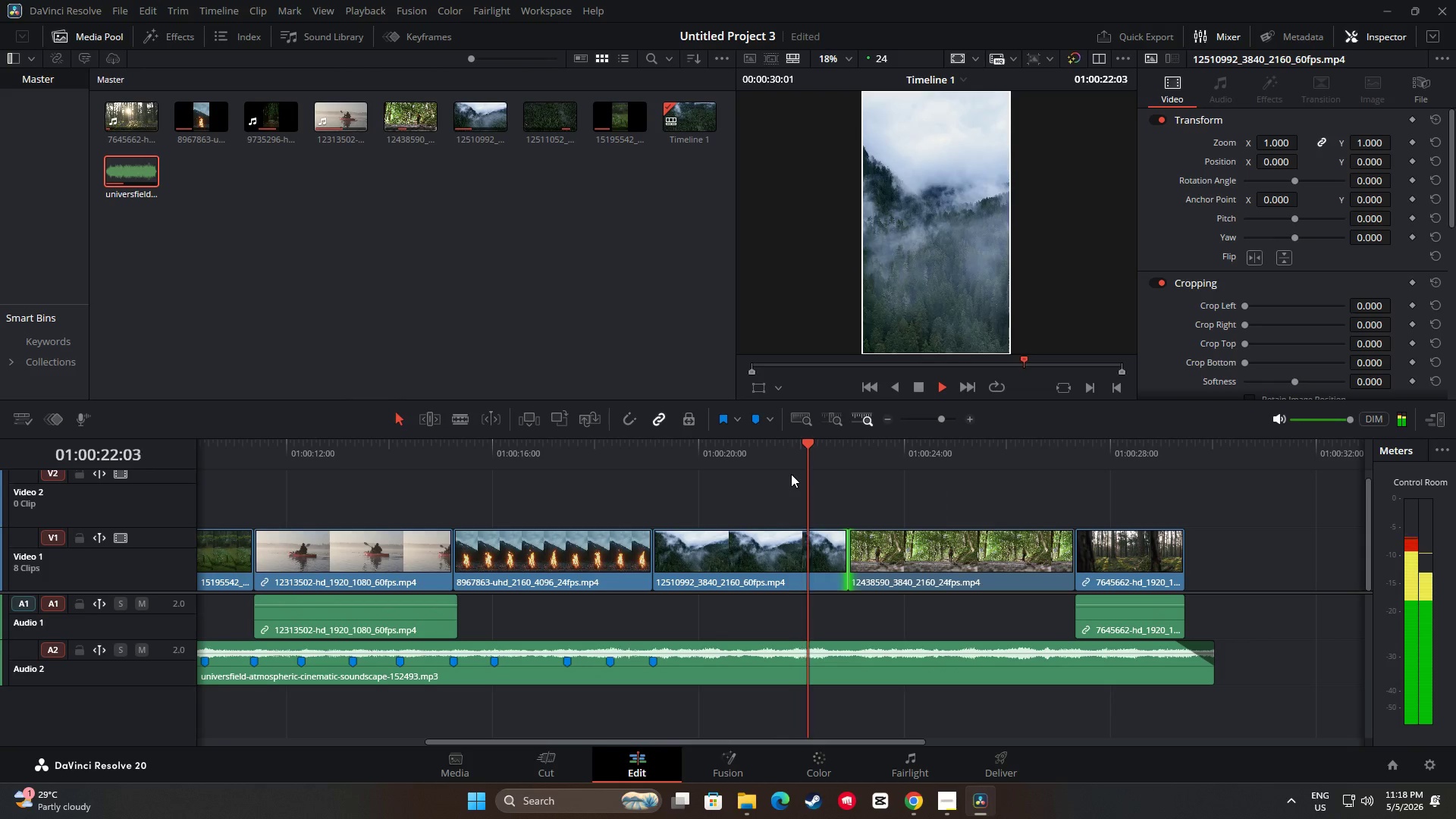 
key(Space)
 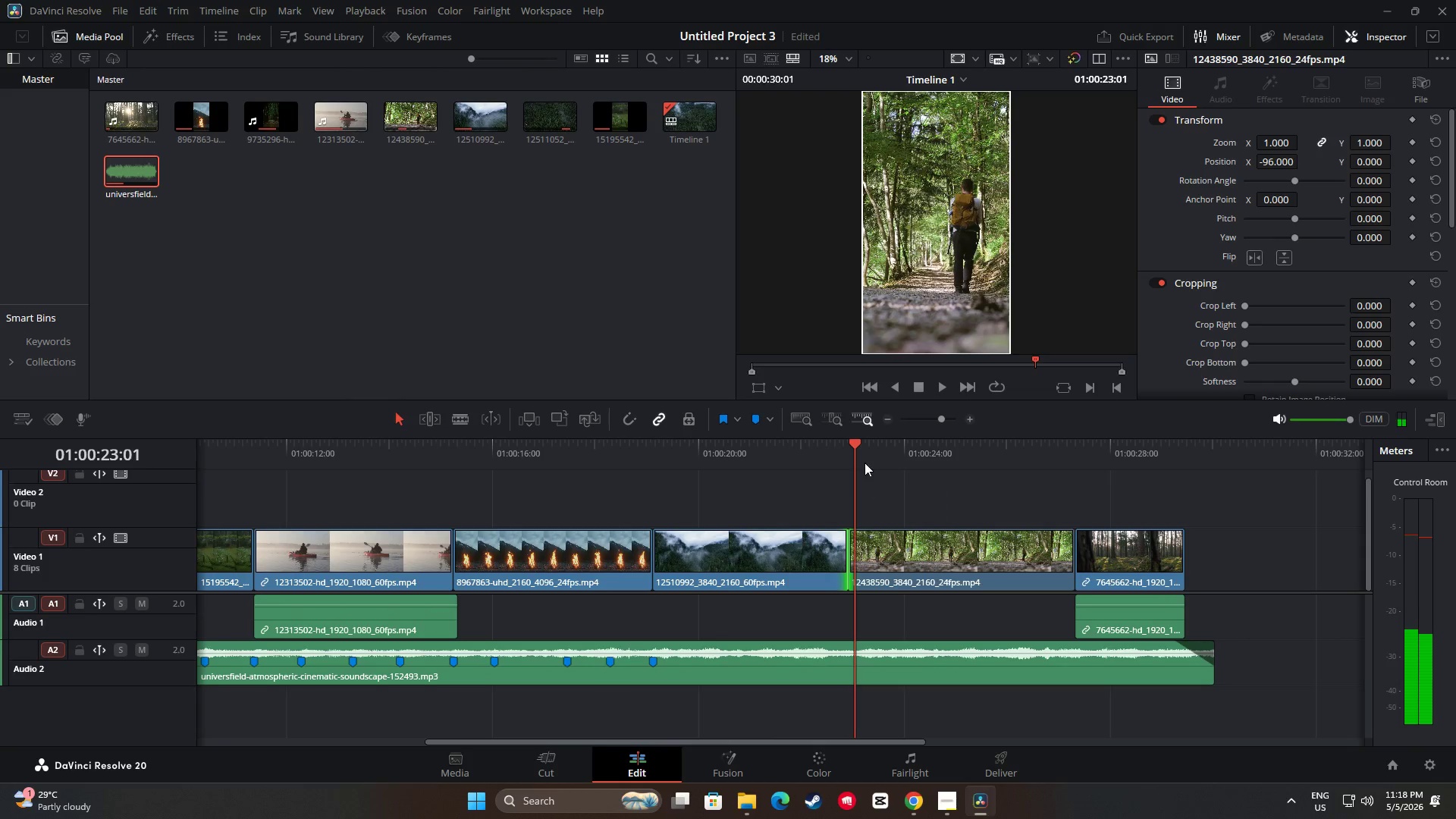 
left_click_drag(start_coordinate=[855, 440], to_coordinate=[639, 466])
 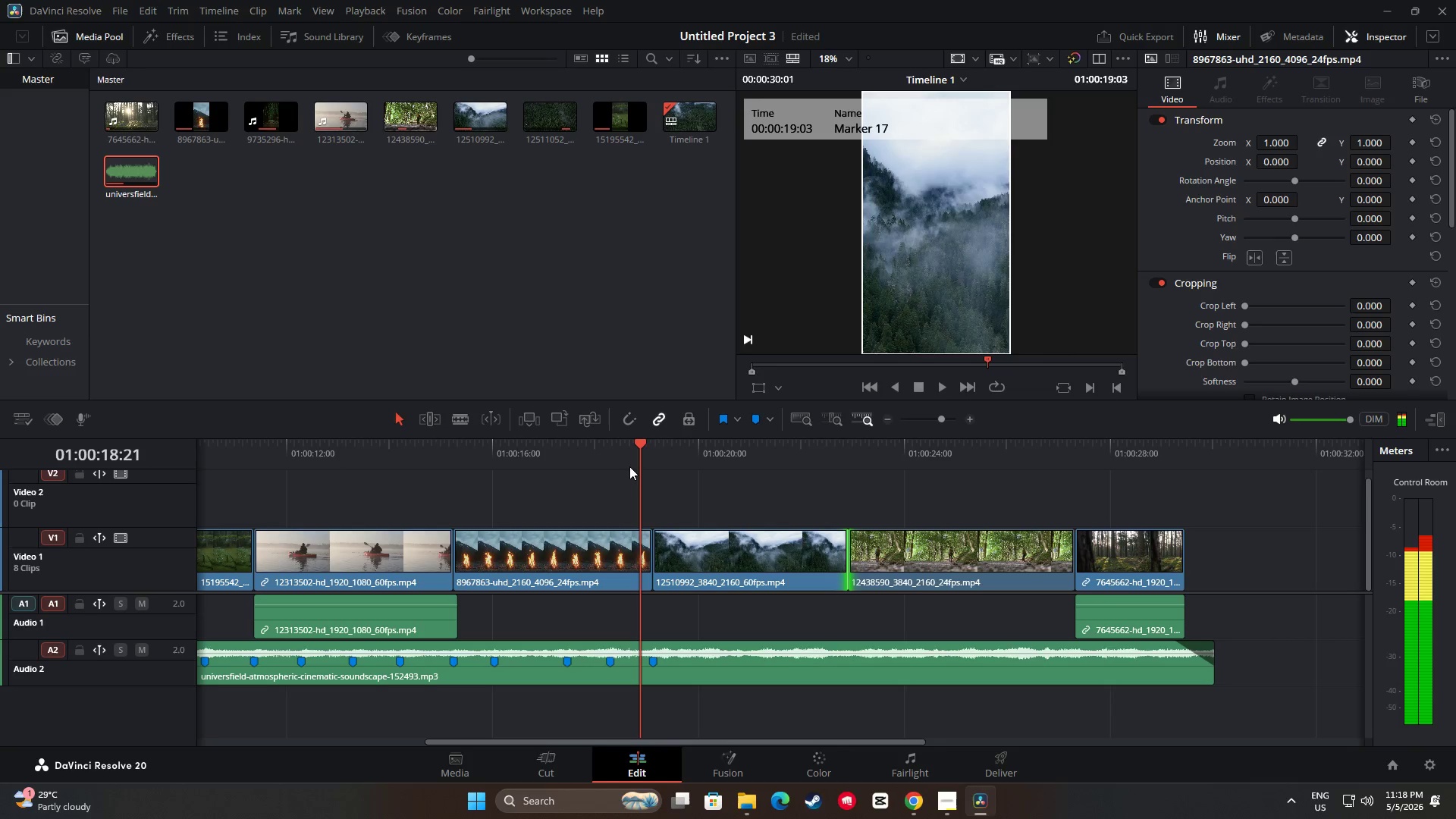 
key(Space)
 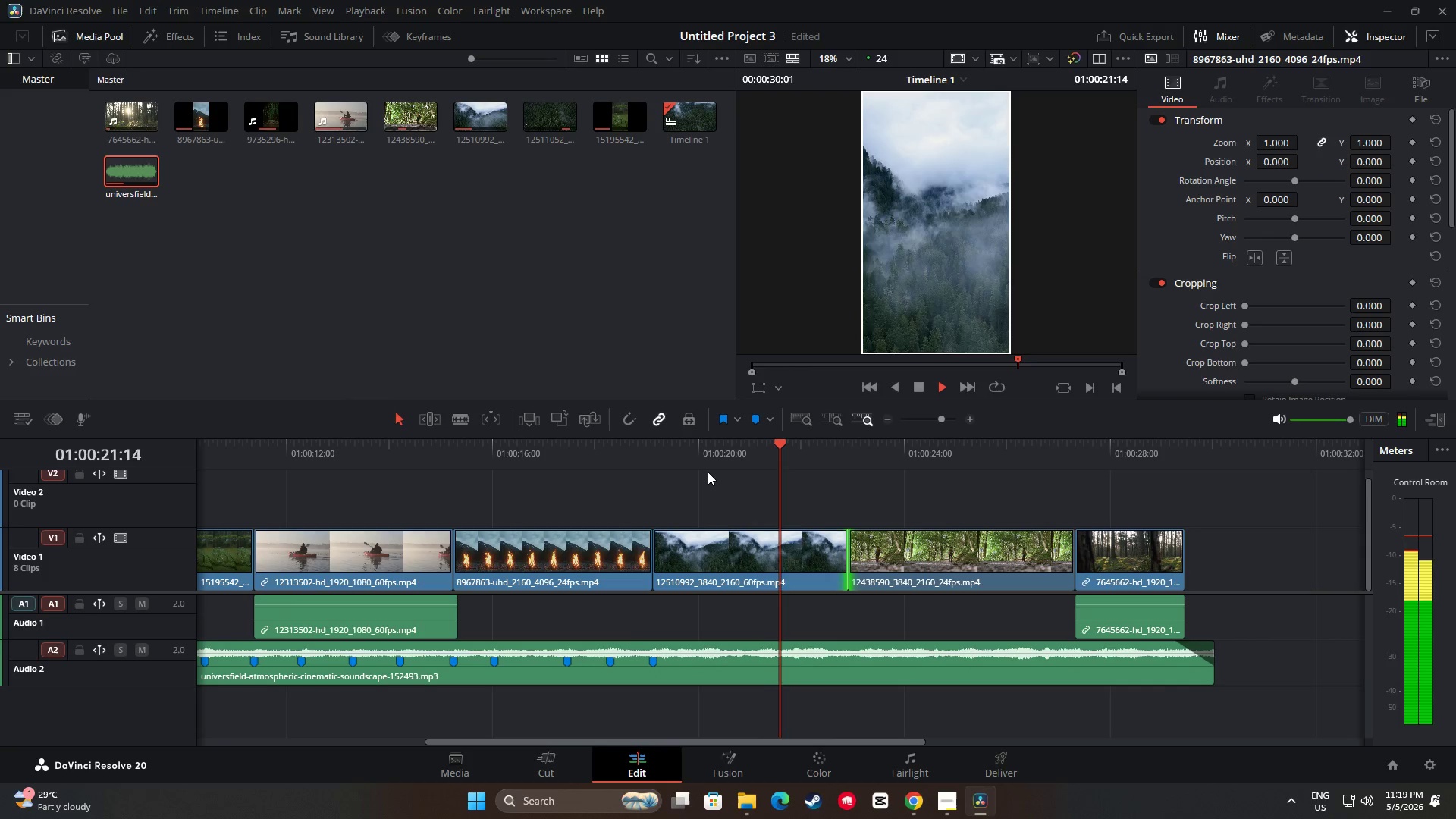 
key(Space)
 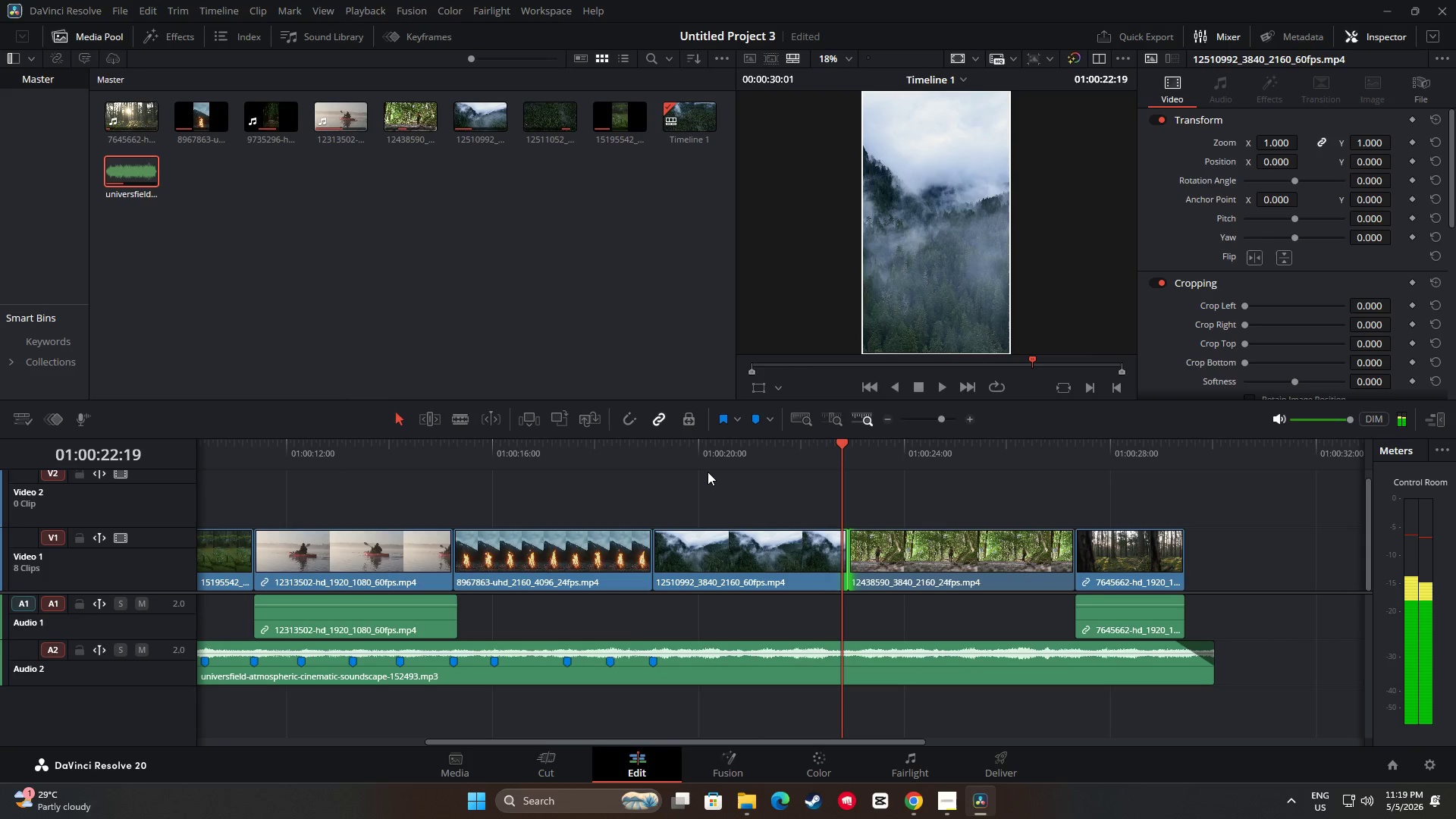 
key(Space)
 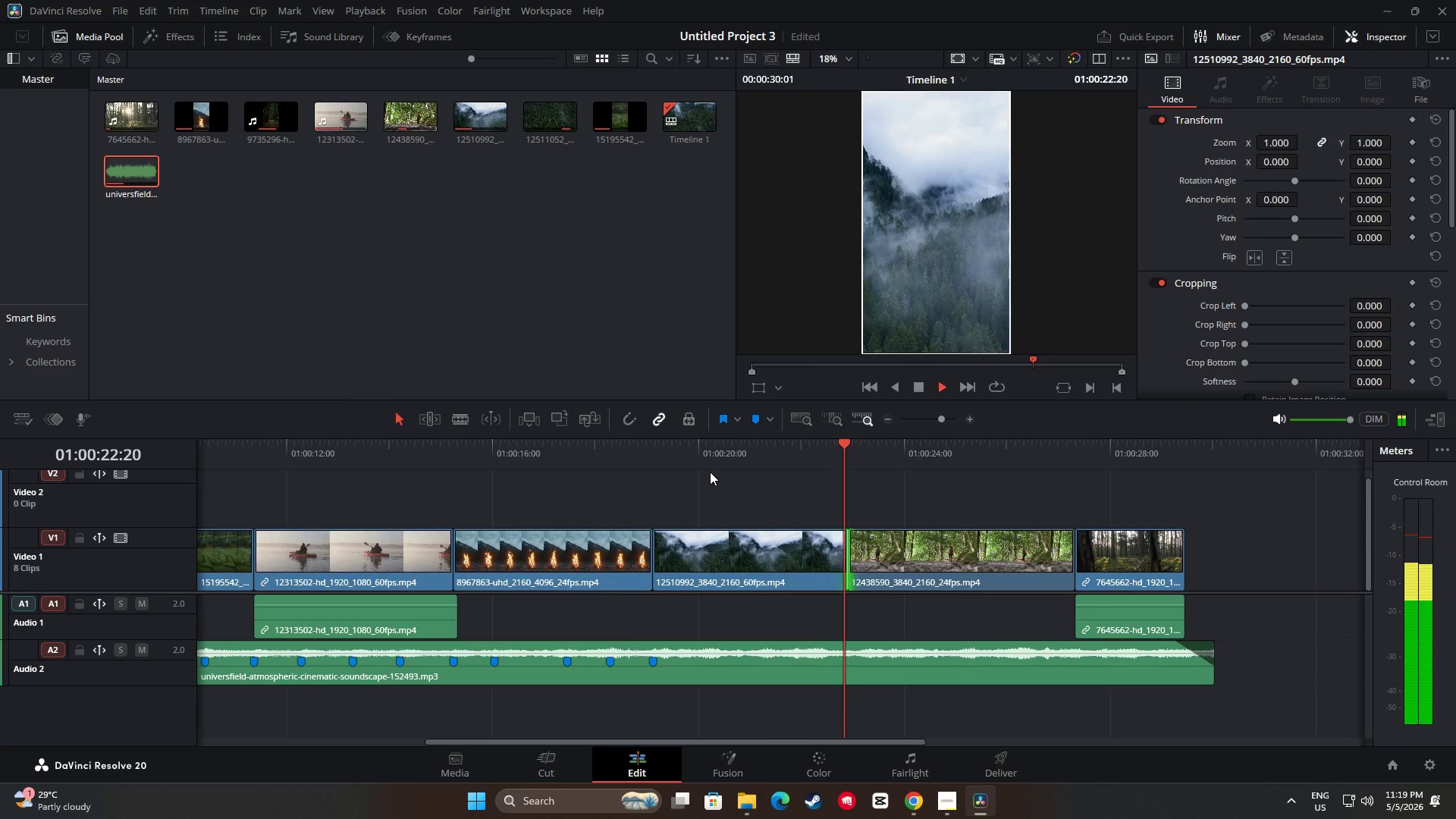 
key(Space)
 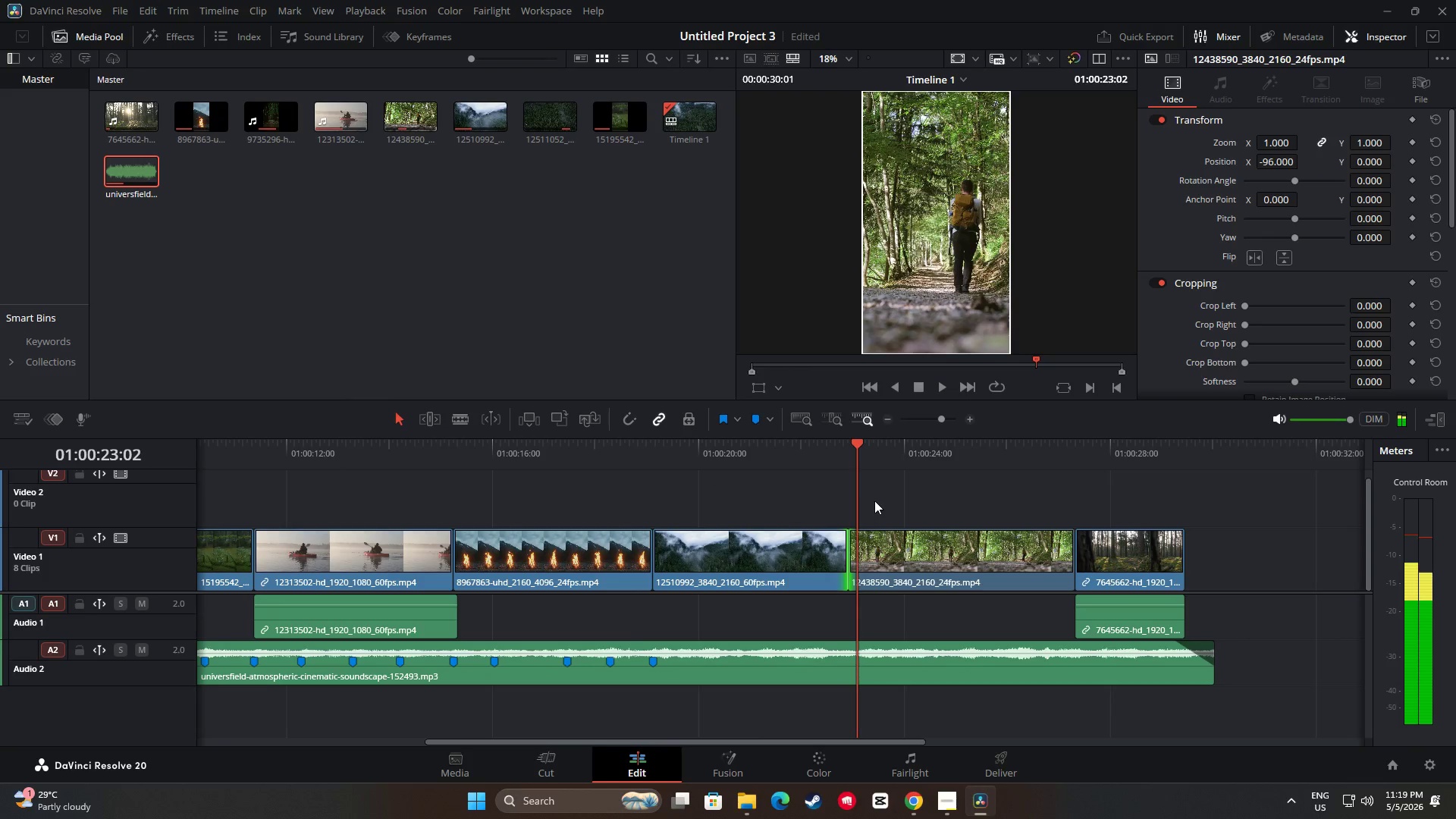 
key(Space)
 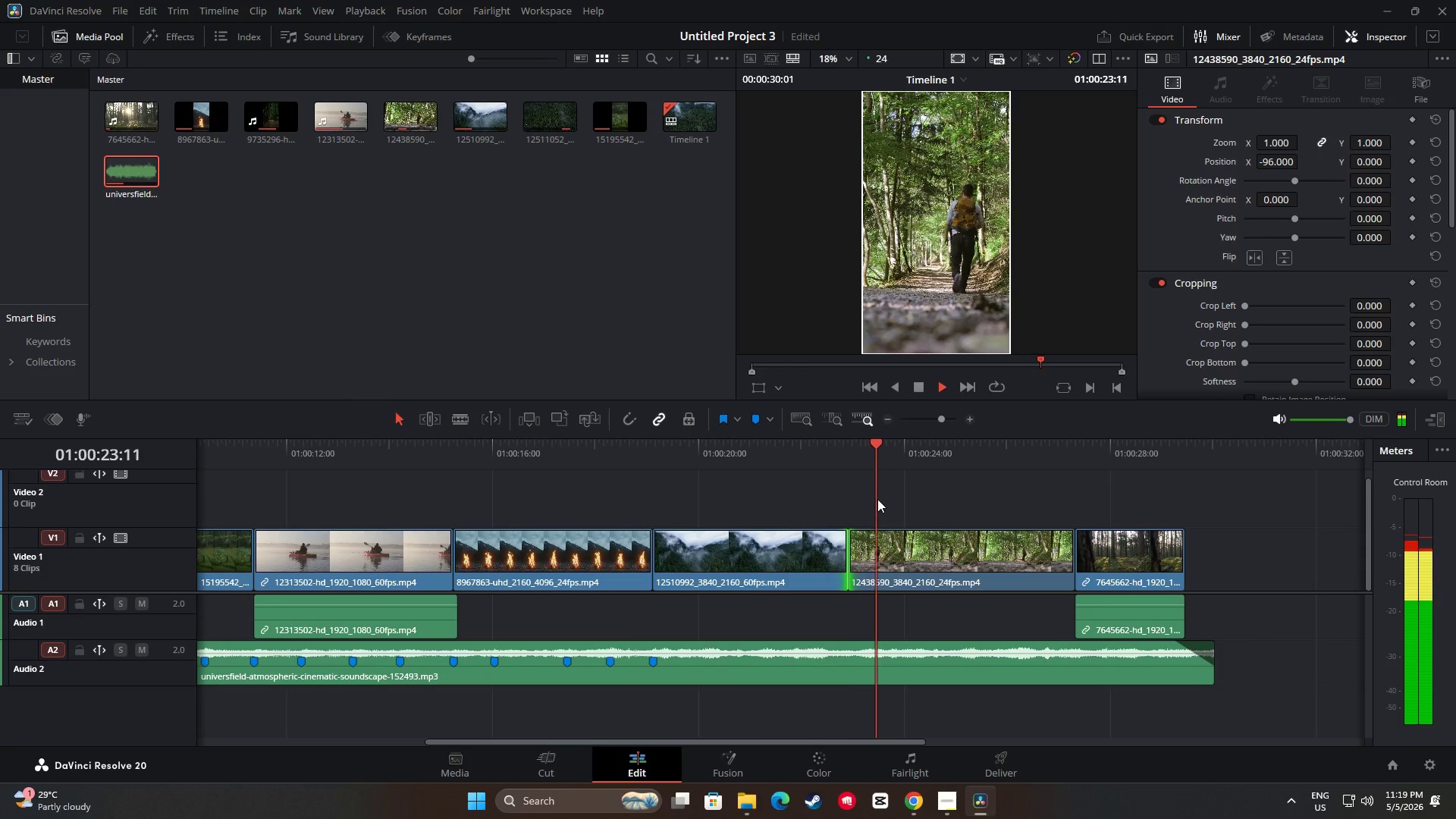 
key(Space)
 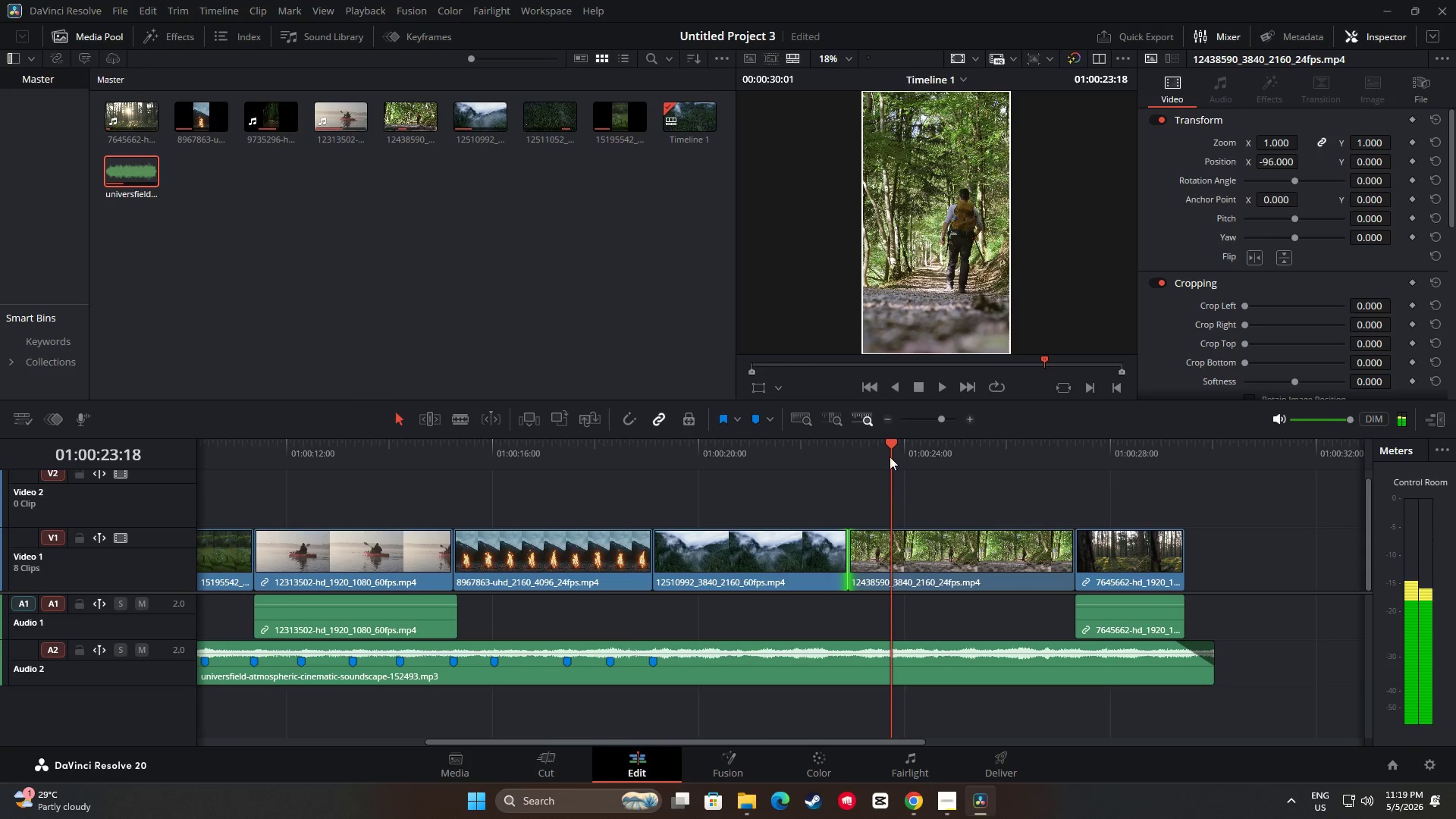 
left_click_drag(start_coordinate=[888, 444], to_coordinate=[829, 446])
 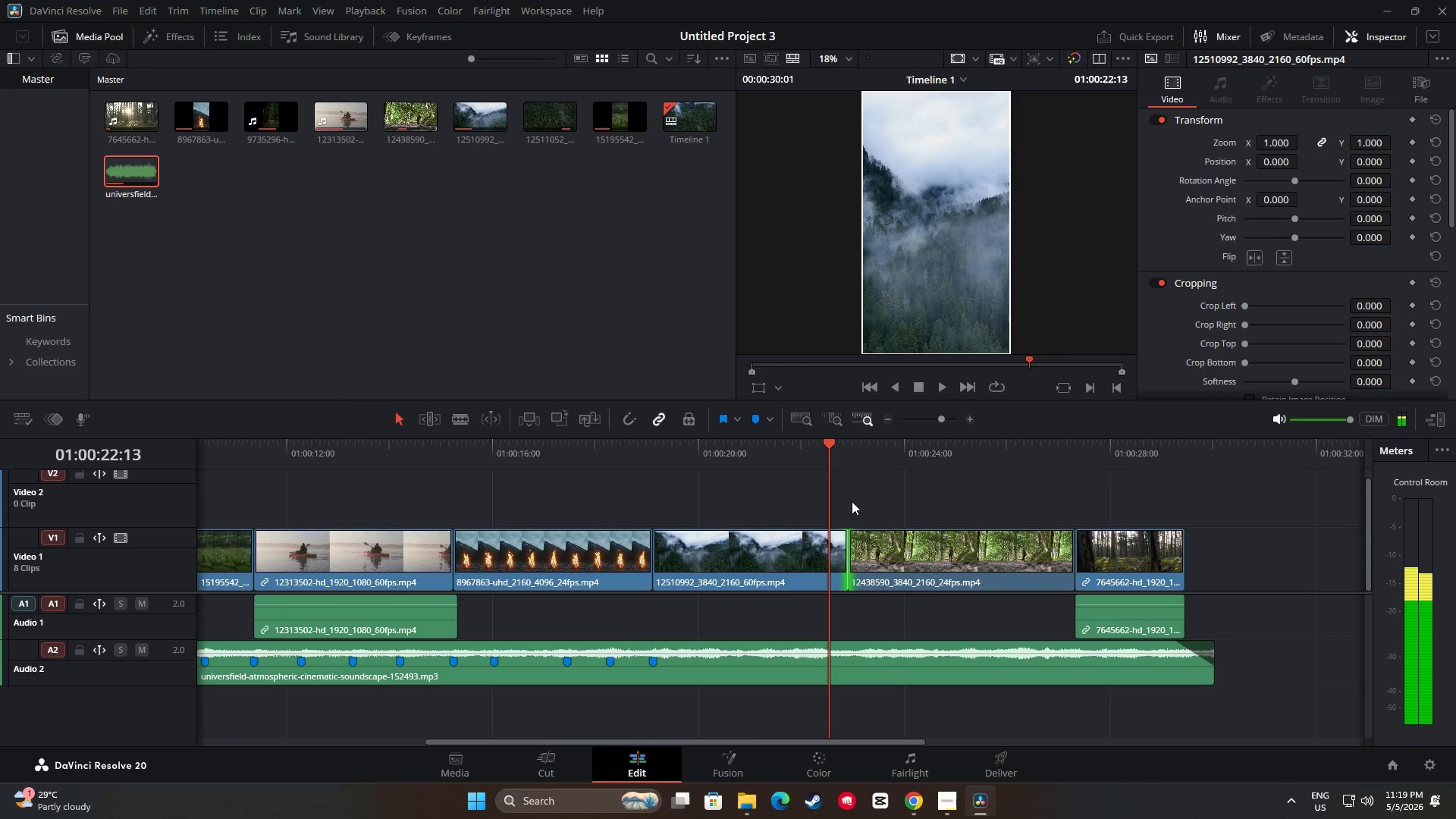 
key(M)
 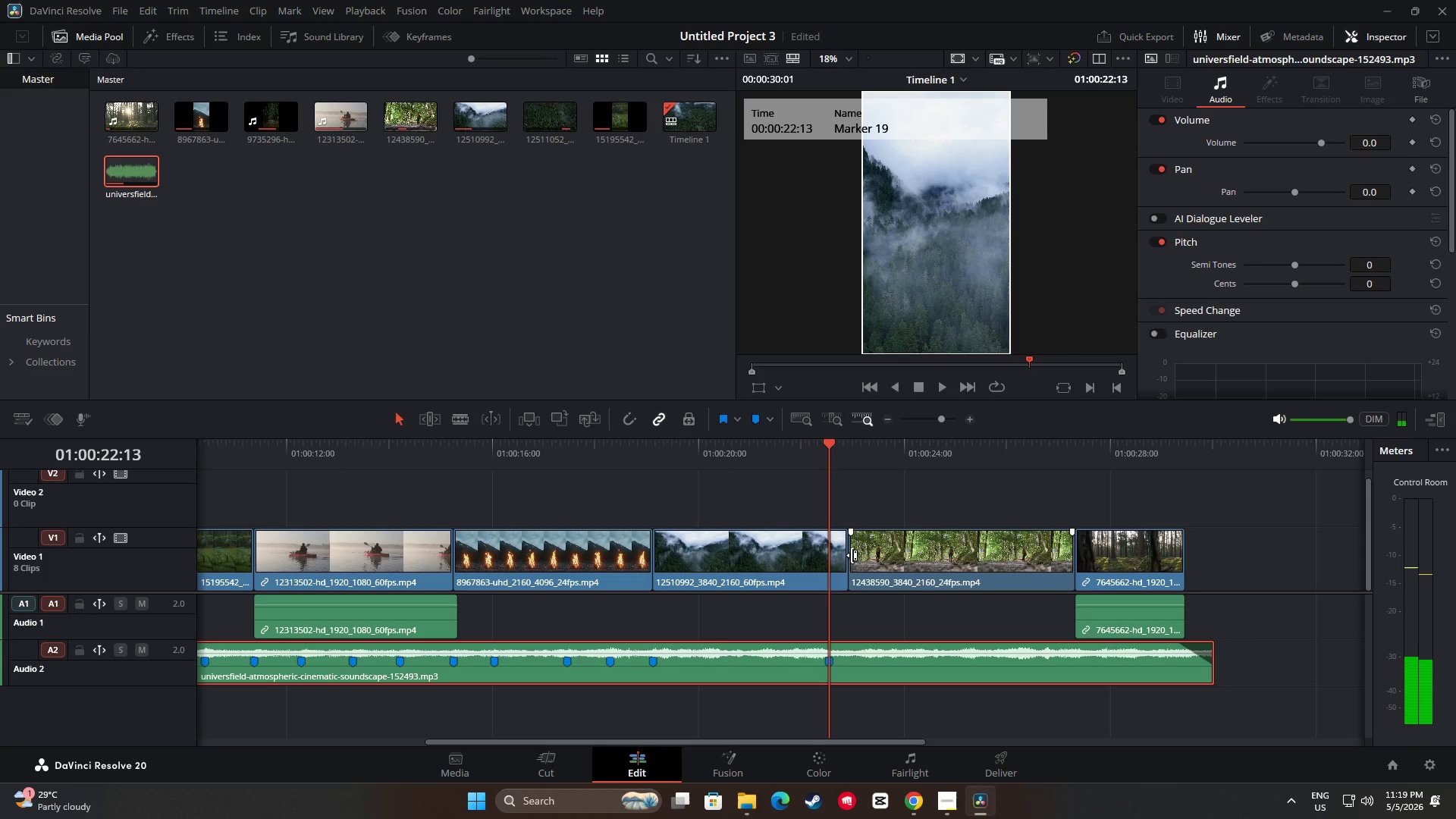 
left_click_drag(start_coordinate=[846, 555], to_coordinate=[828, 557])
 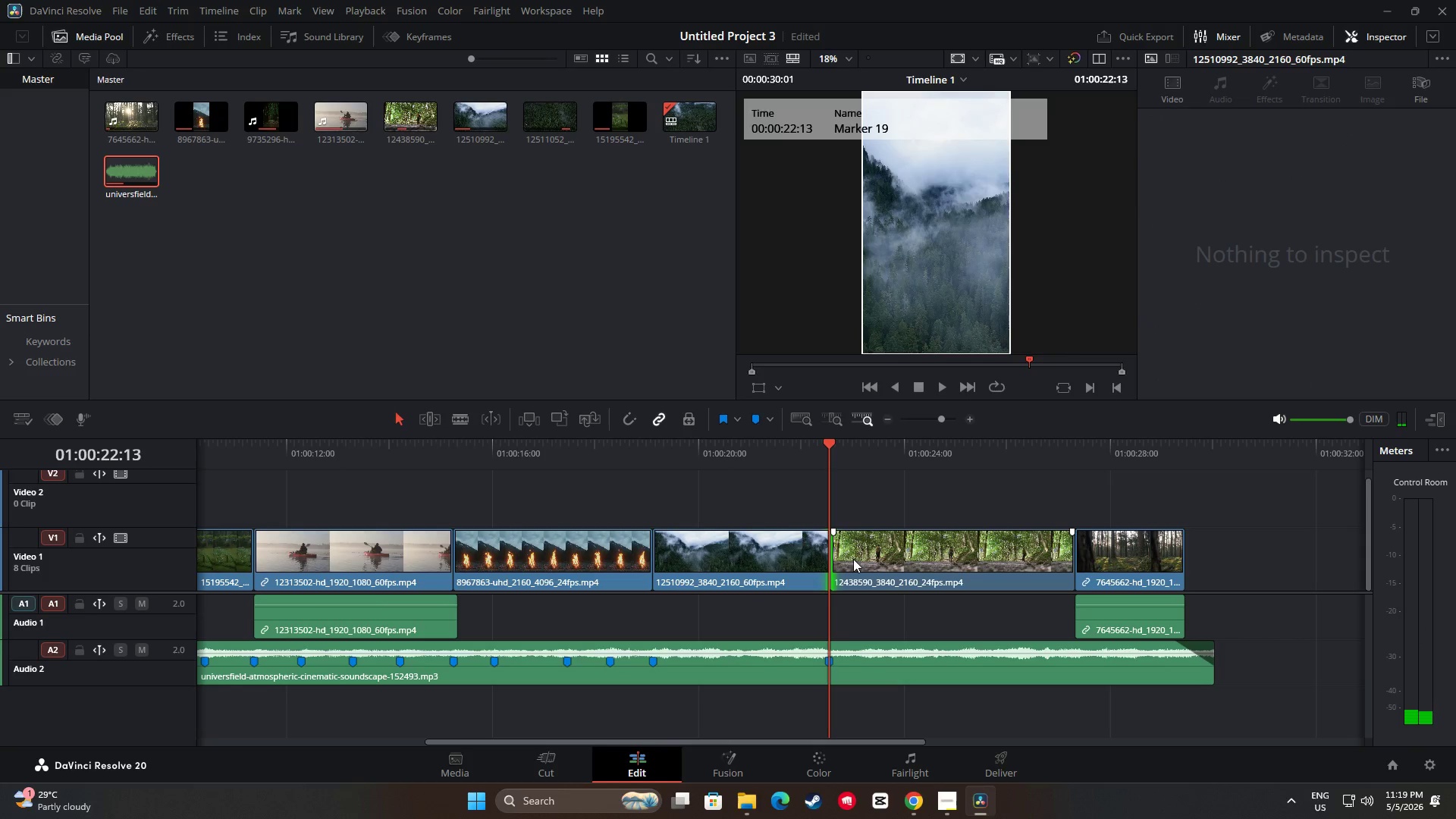 
key(Space)
 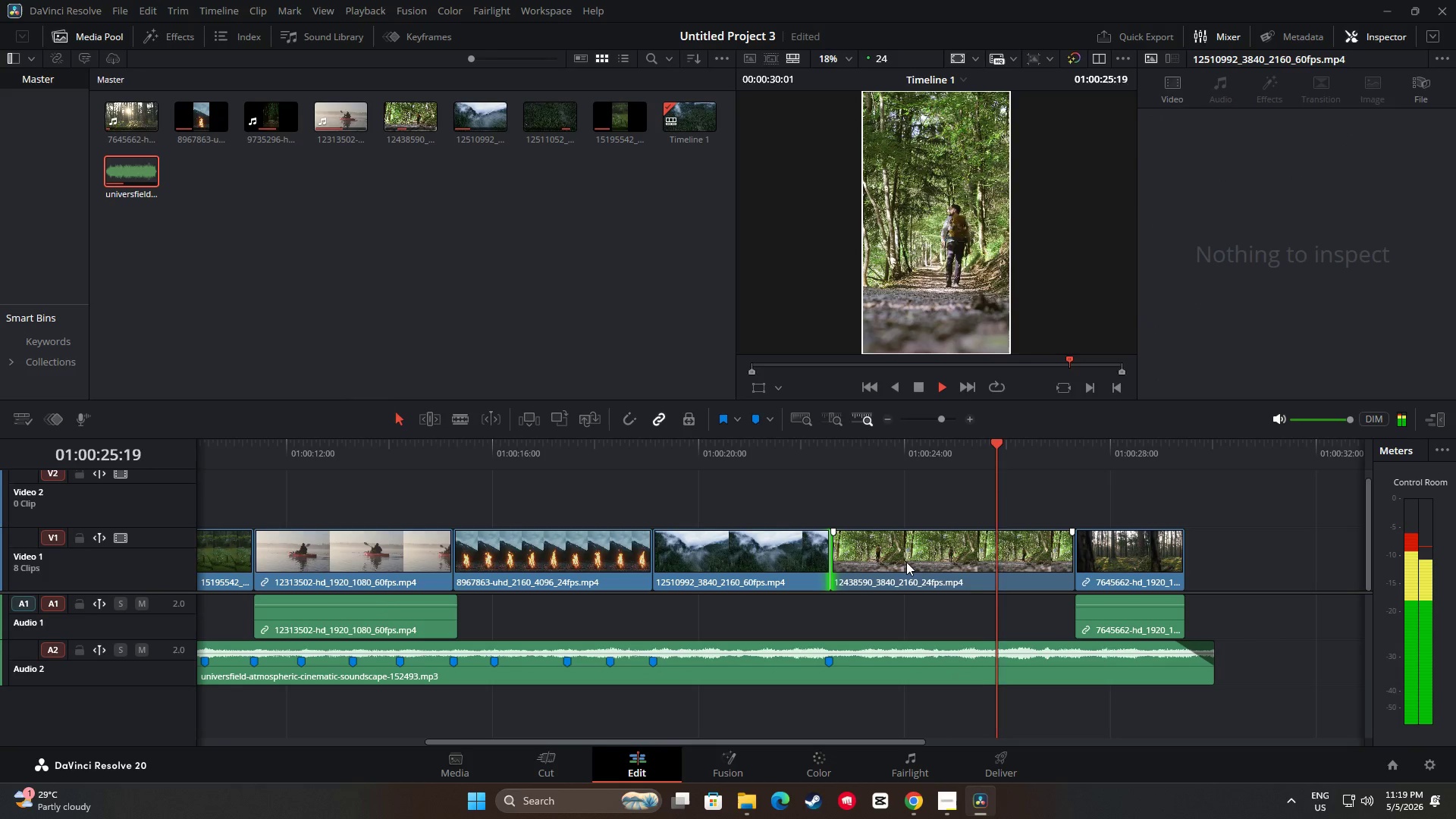 
key(Space)
 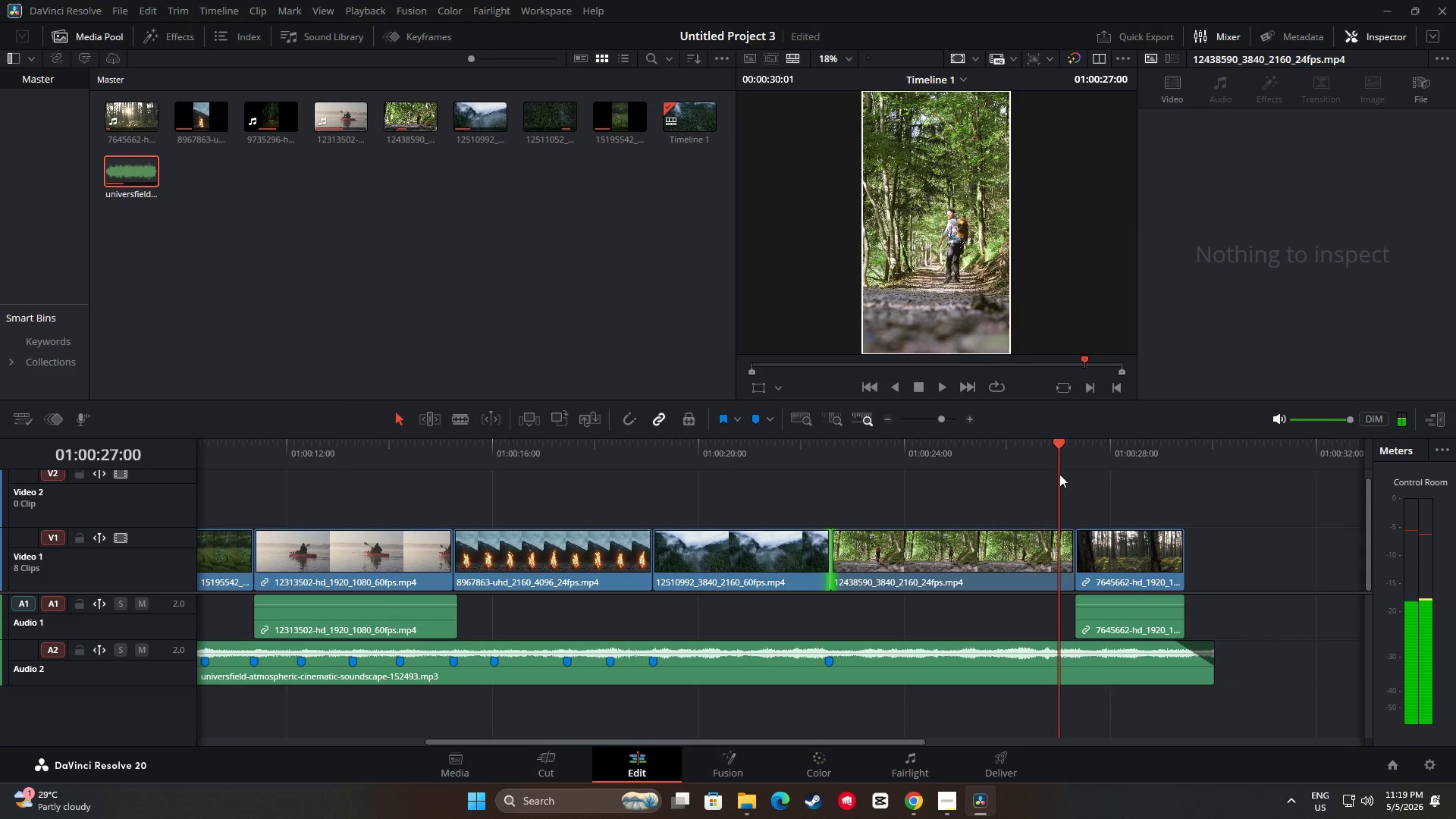 
left_click_drag(start_coordinate=[1056, 439], to_coordinate=[1040, 441])
 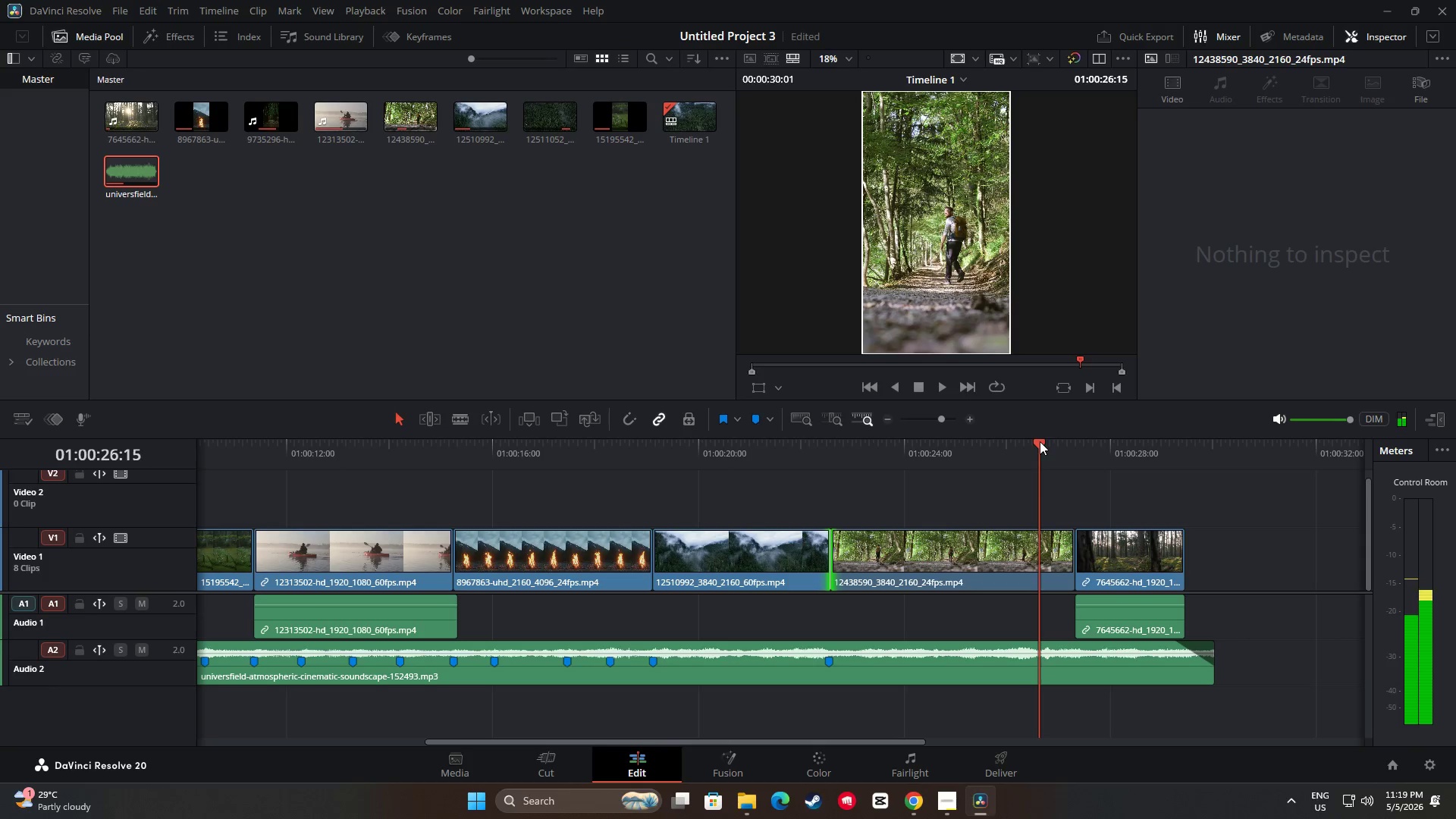 
key(M)
 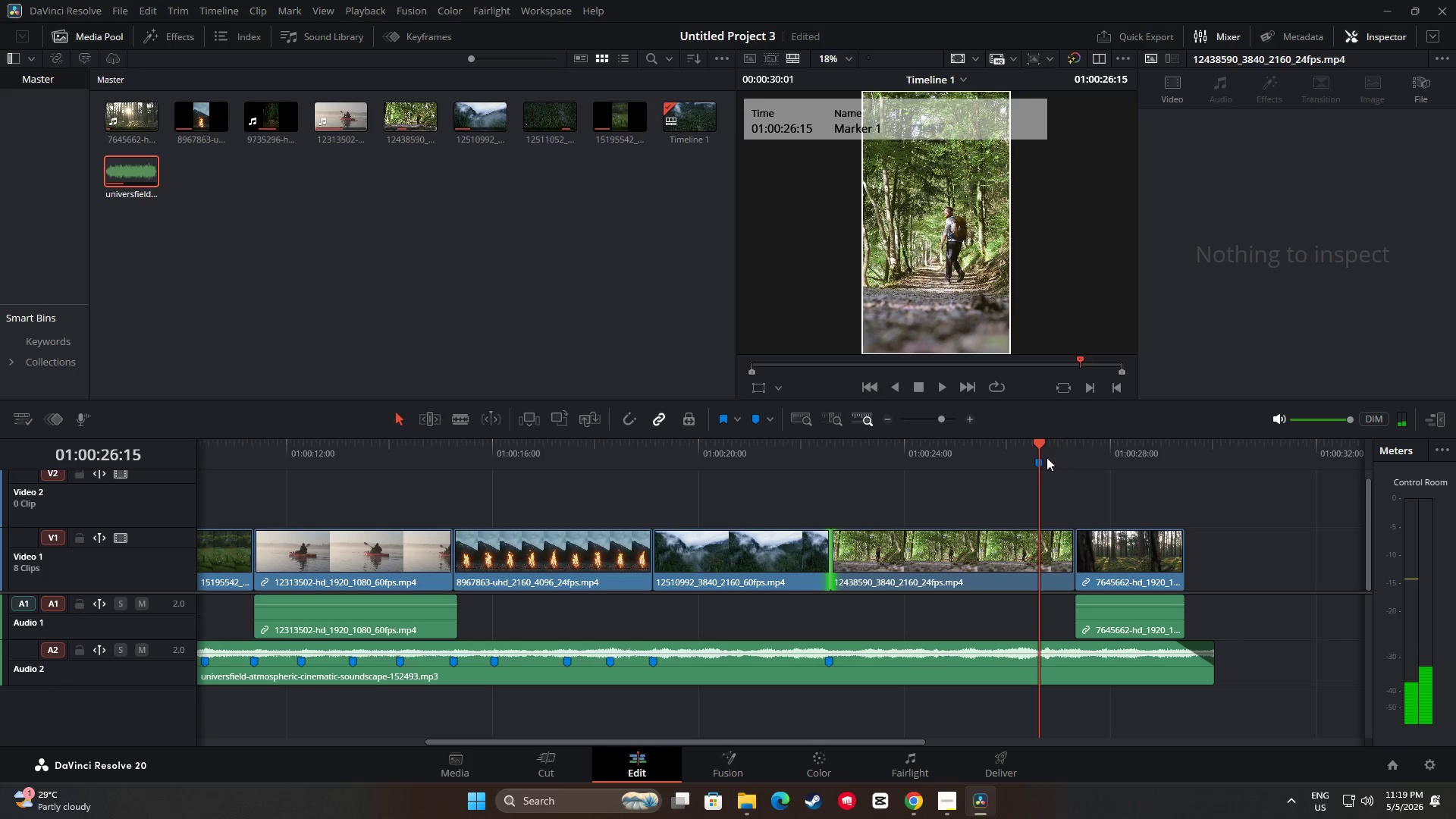 
key(Control+ControlLeft)
 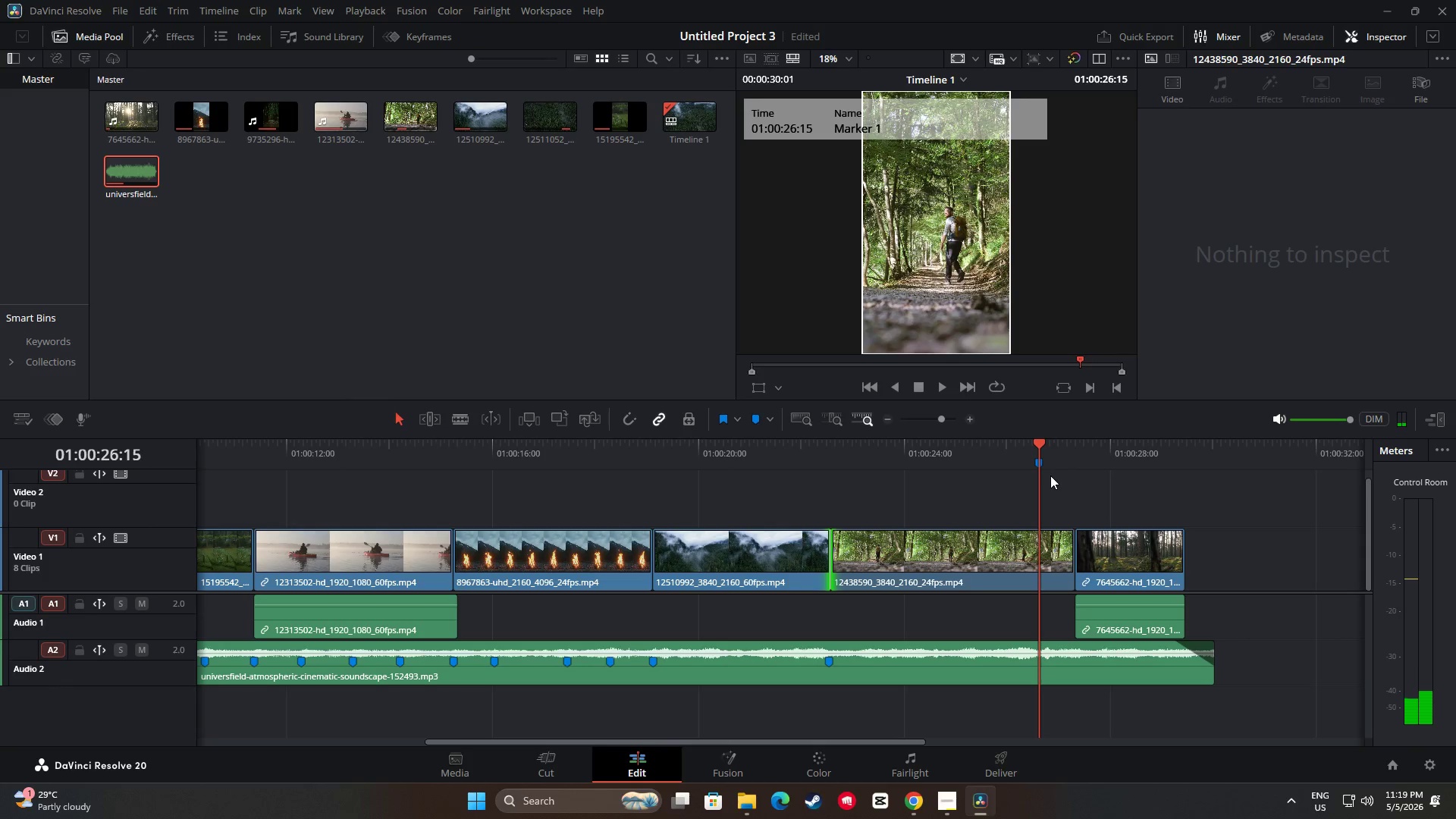 
key(Control+Z)
 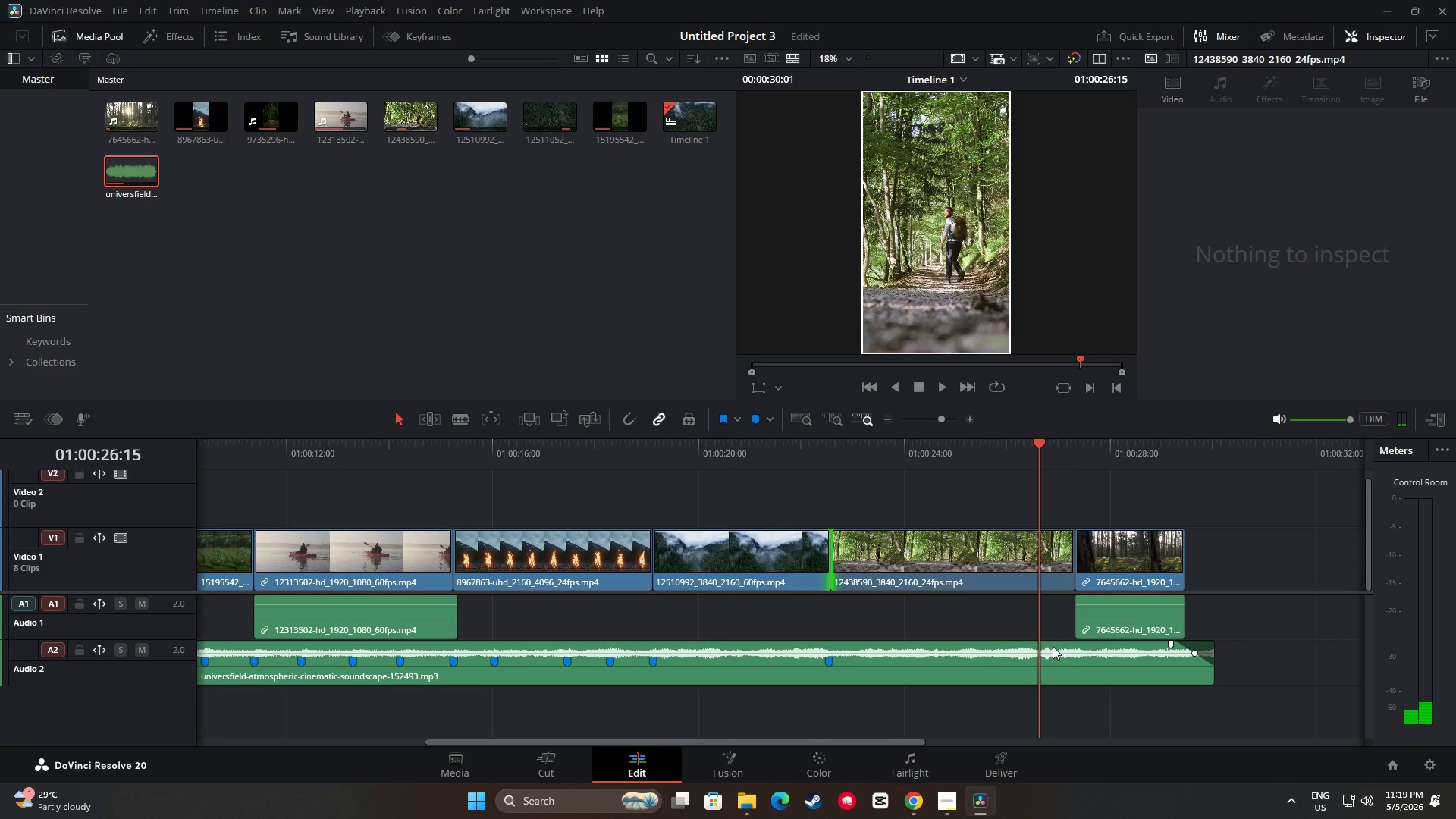 
left_click([1048, 661])
 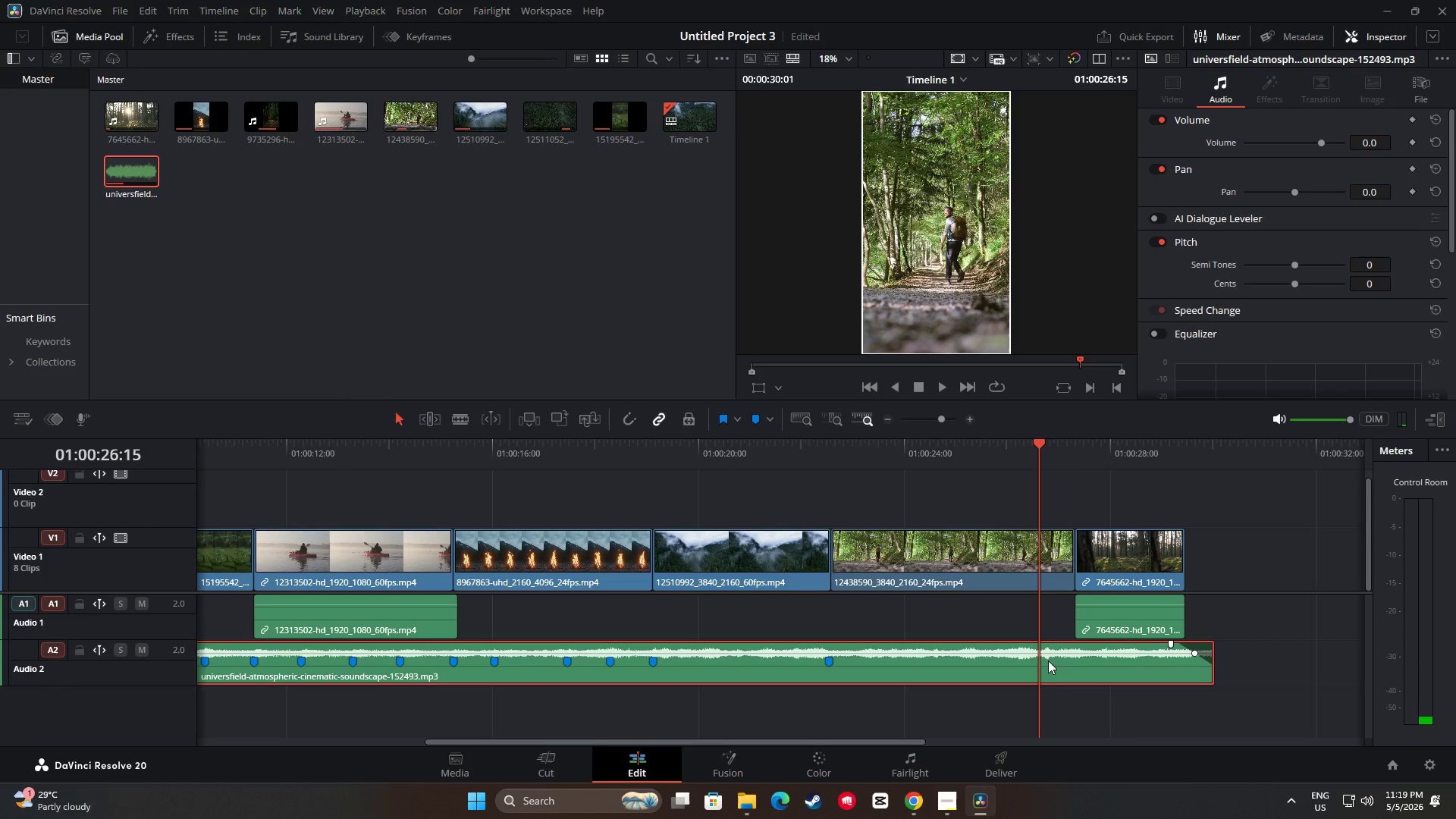 
key(M)
 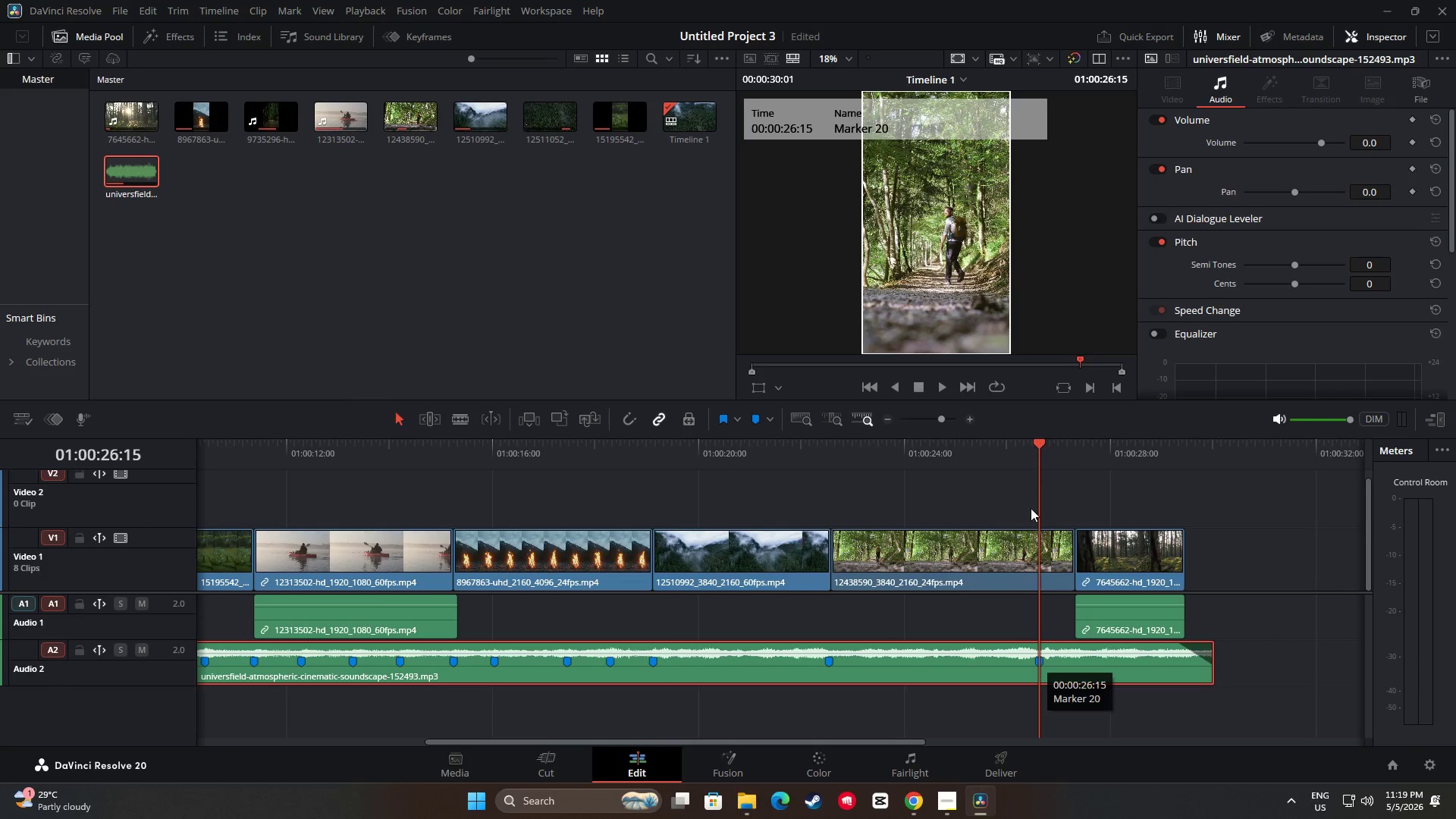 
left_click_drag(start_coordinate=[1034, 439], to_coordinate=[688, 454])
 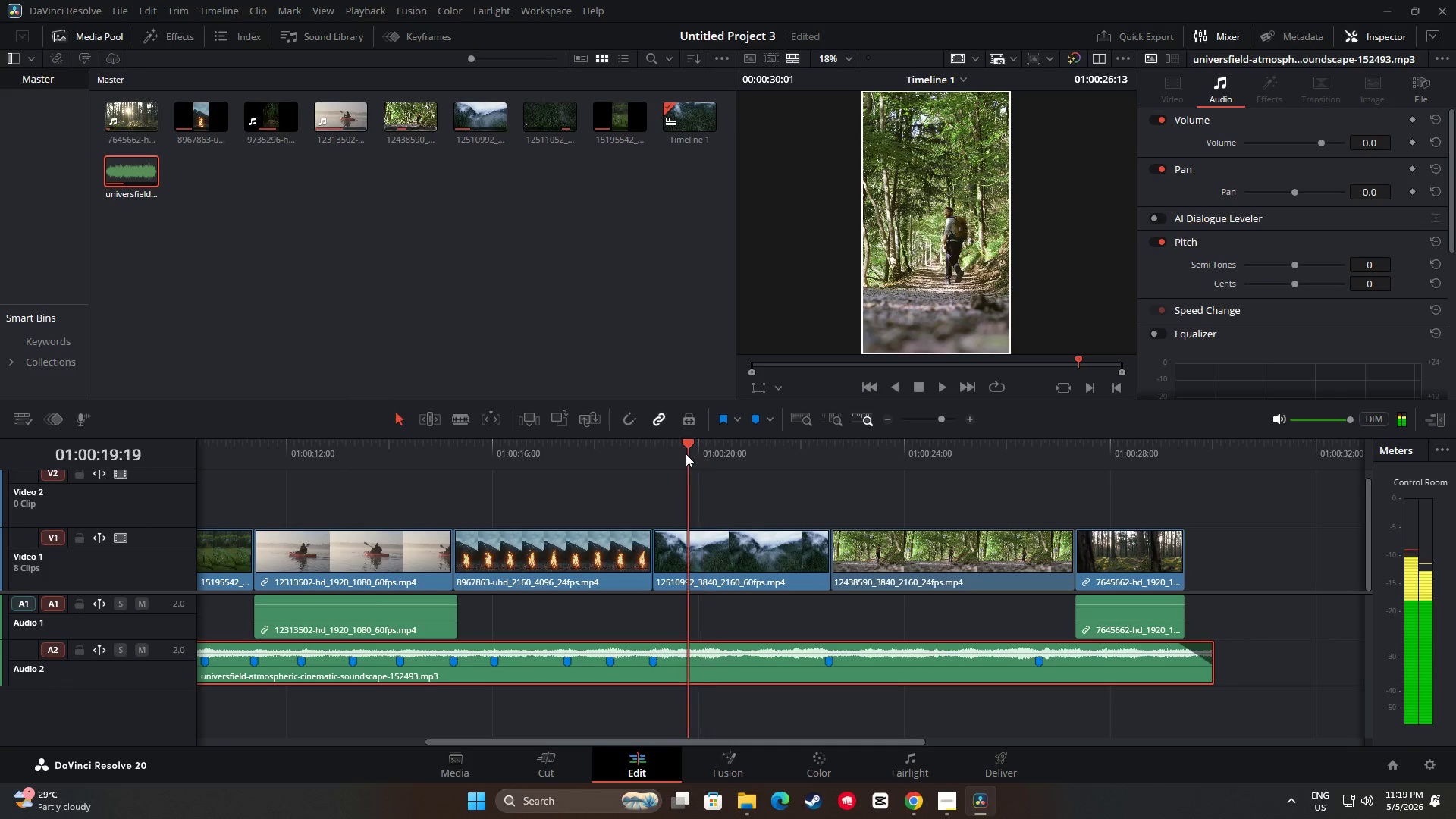 
key(Space)
 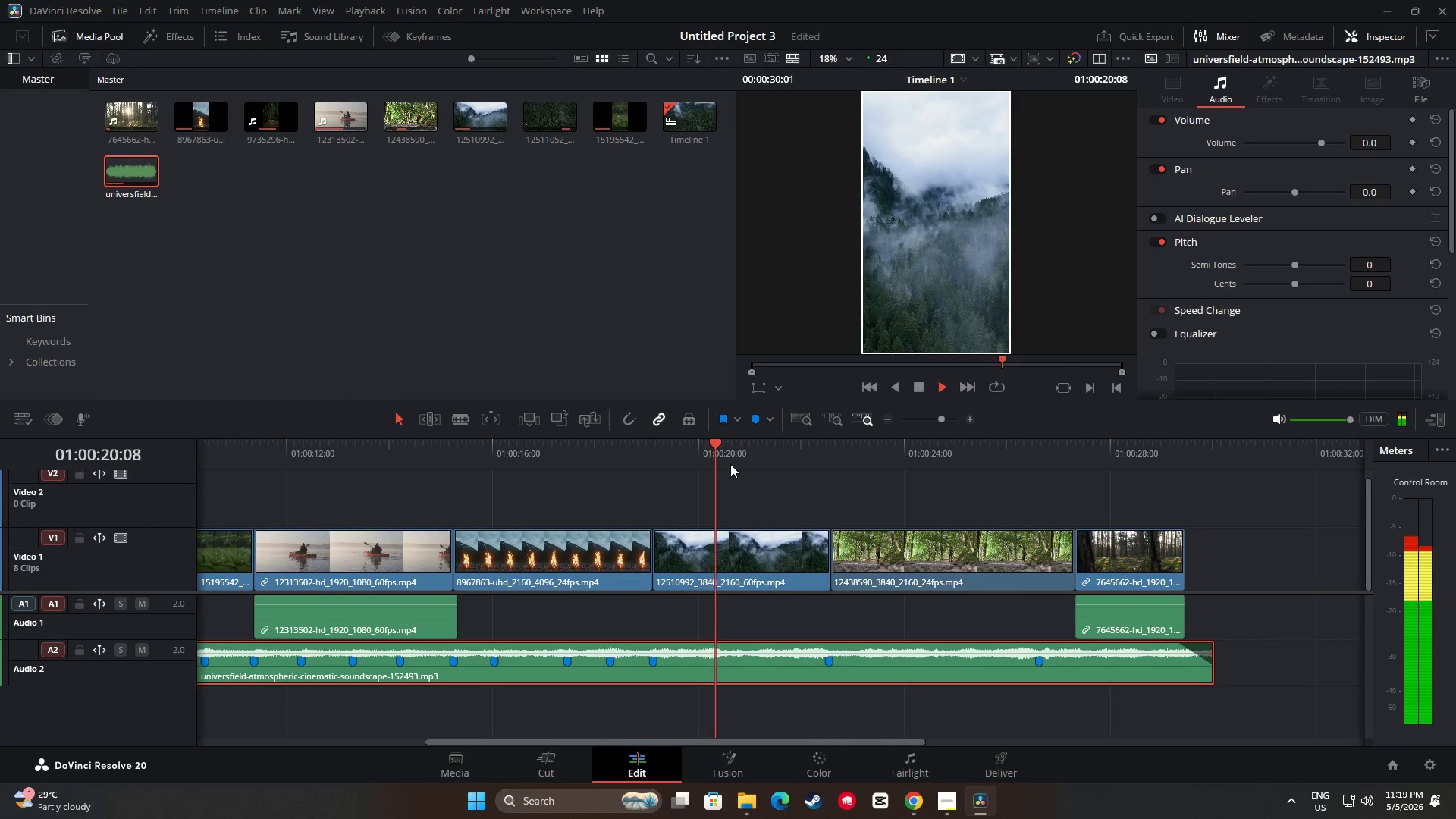 
key(Space)
 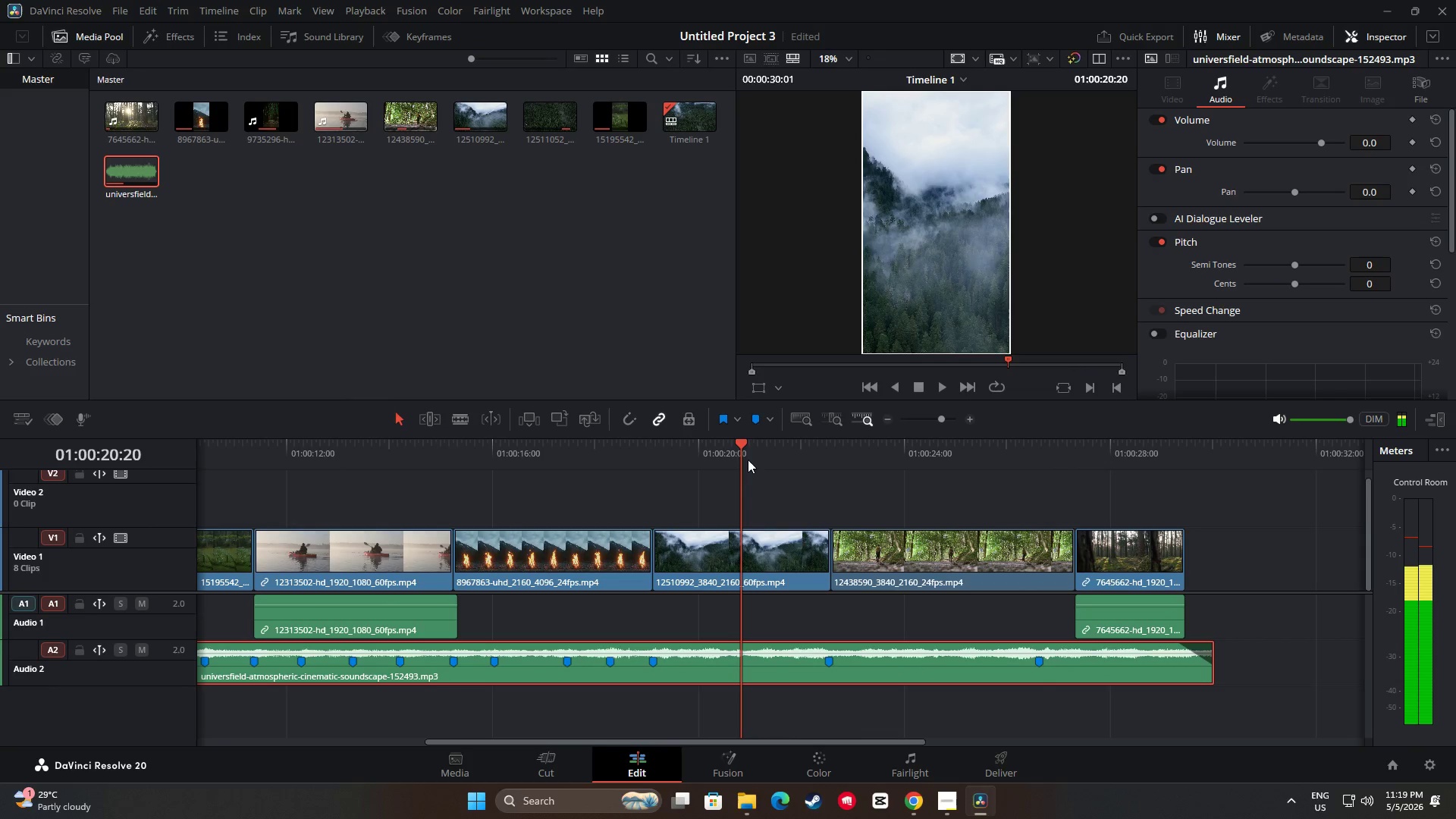 
left_click_drag(start_coordinate=[742, 441], to_coordinate=[659, 441])
 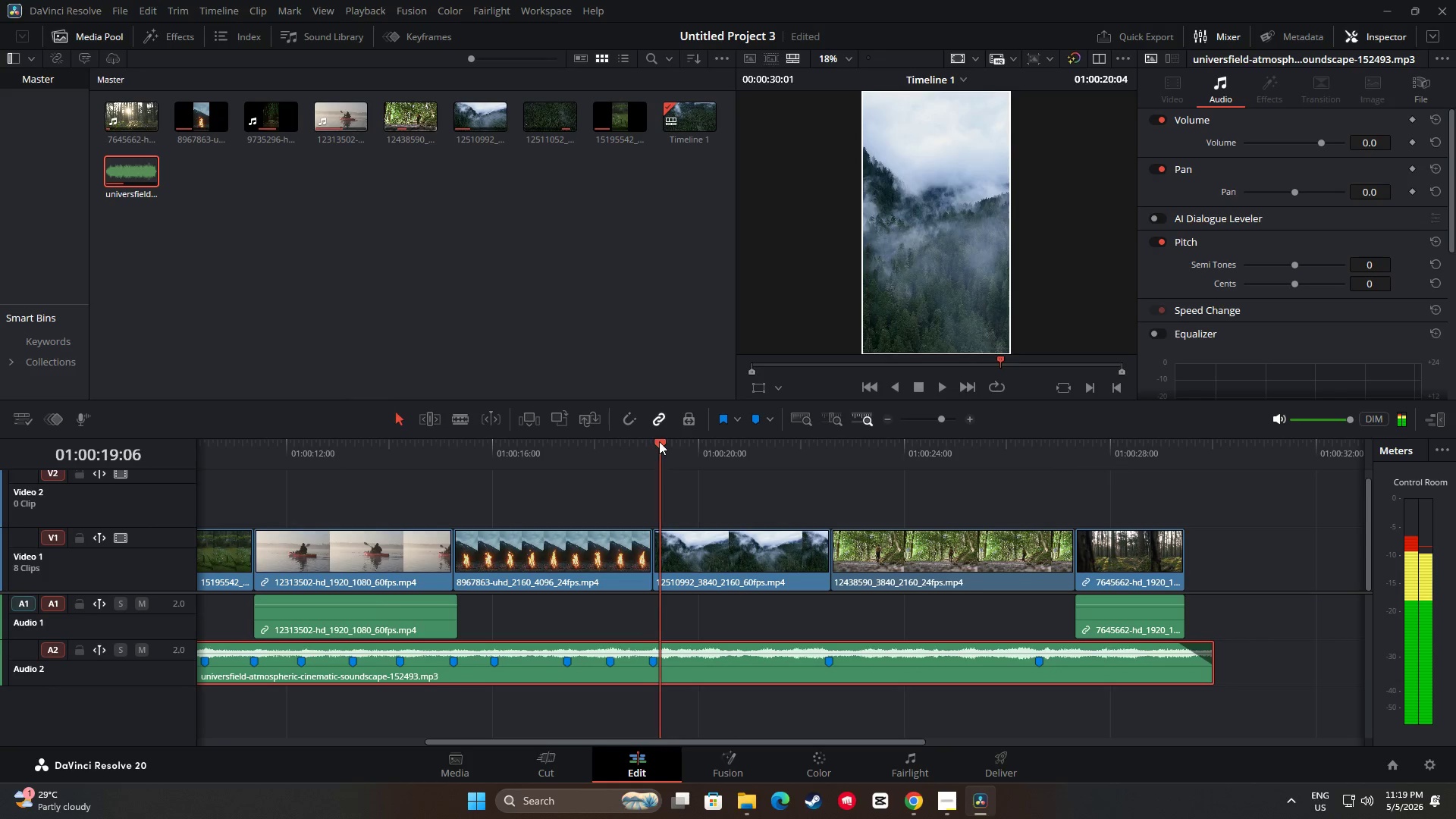 
key(Space)
 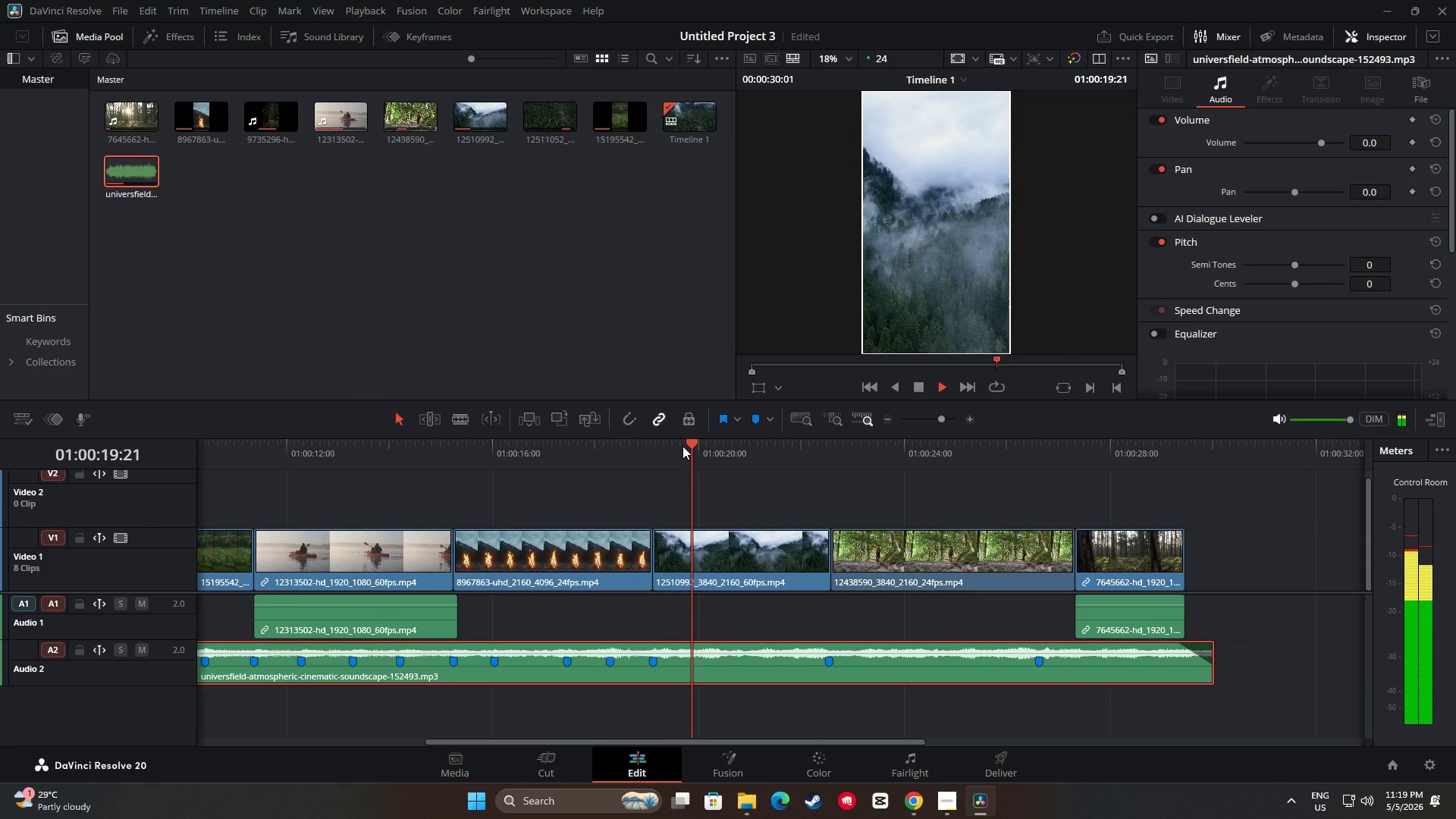 
key(Space)
 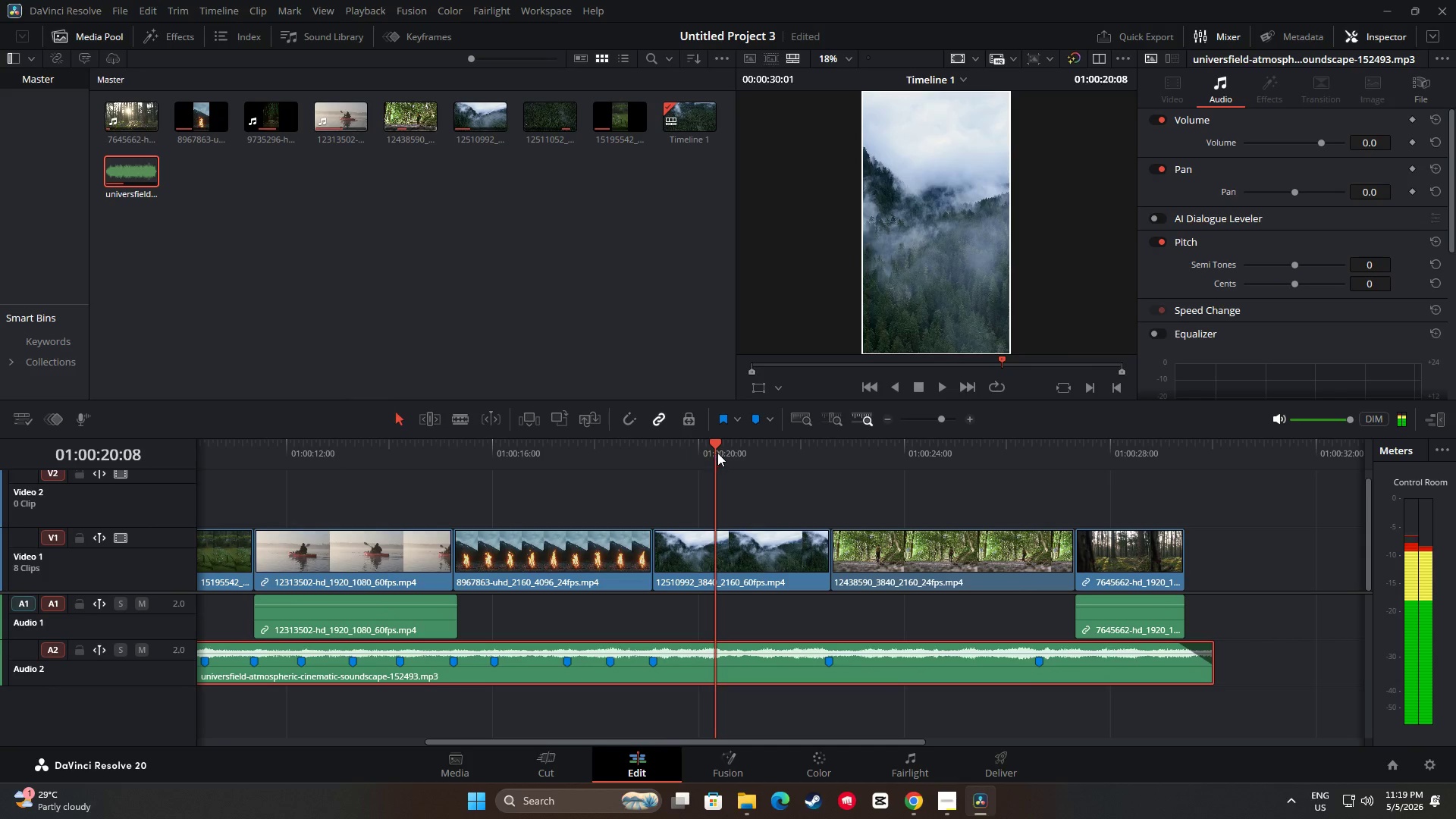 
left_click_drag(start_coordinate=[713, 441], to_coordinate=[651, 441])
 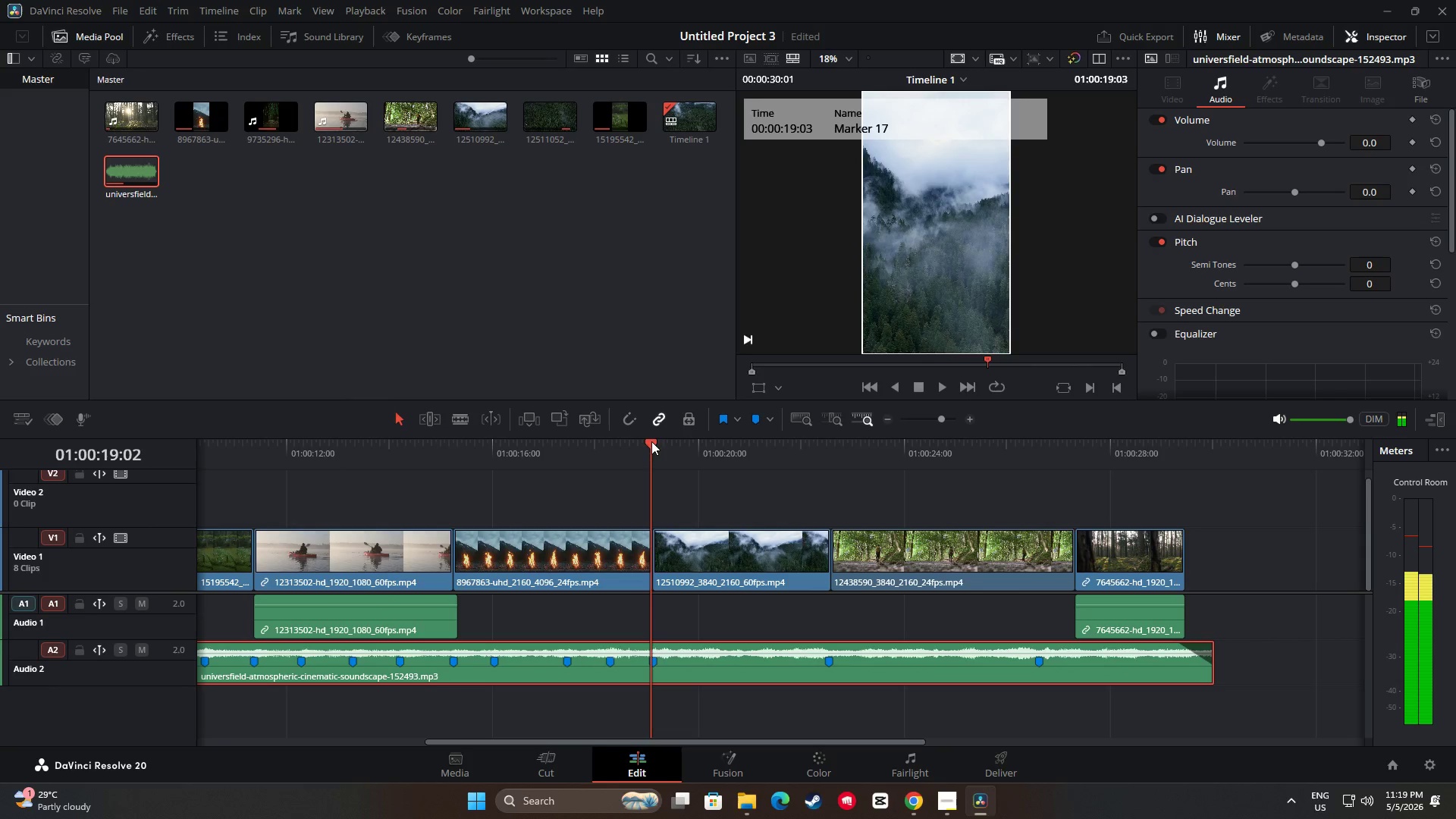 
key(Space)
 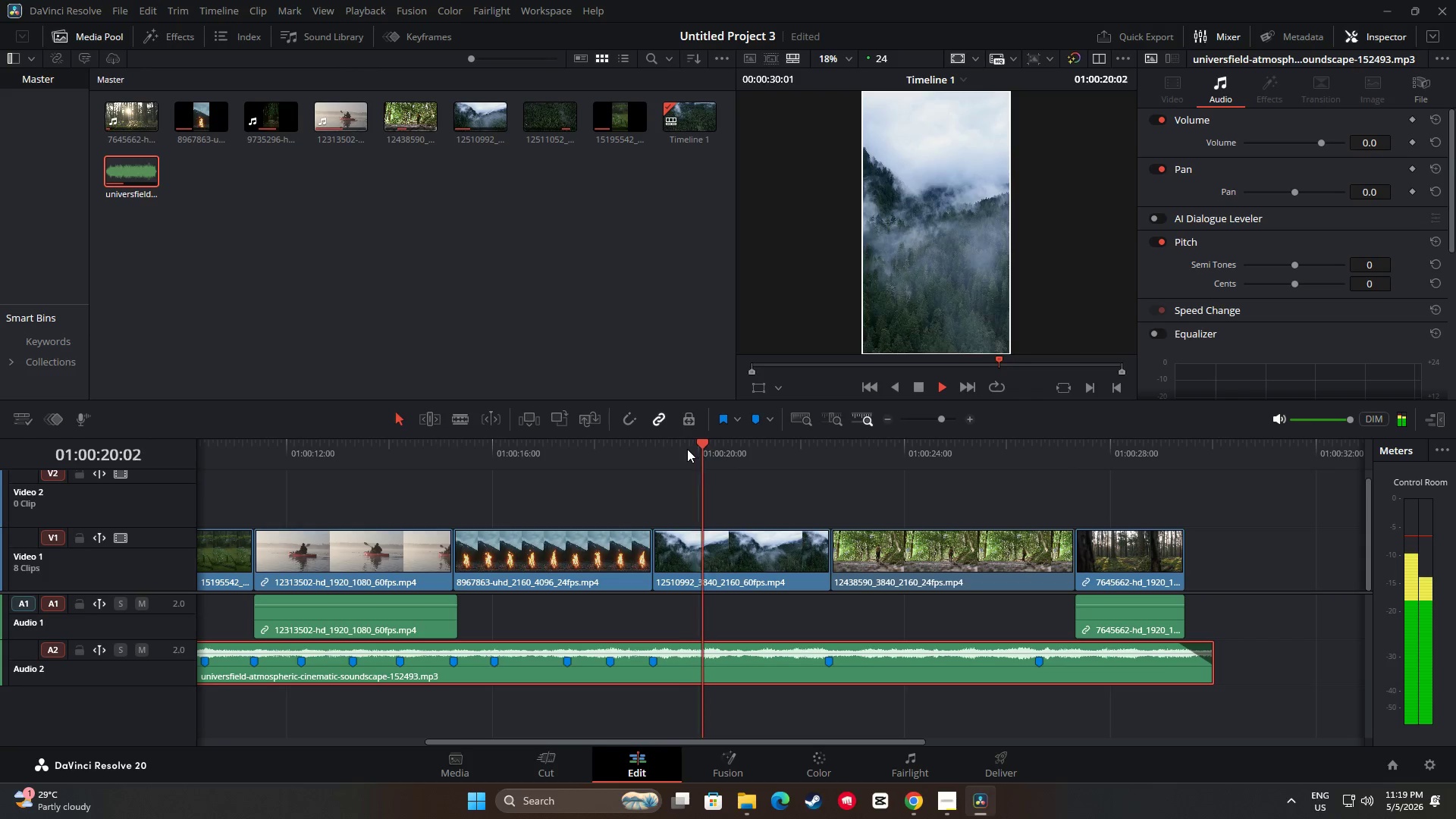 
key(Space)
 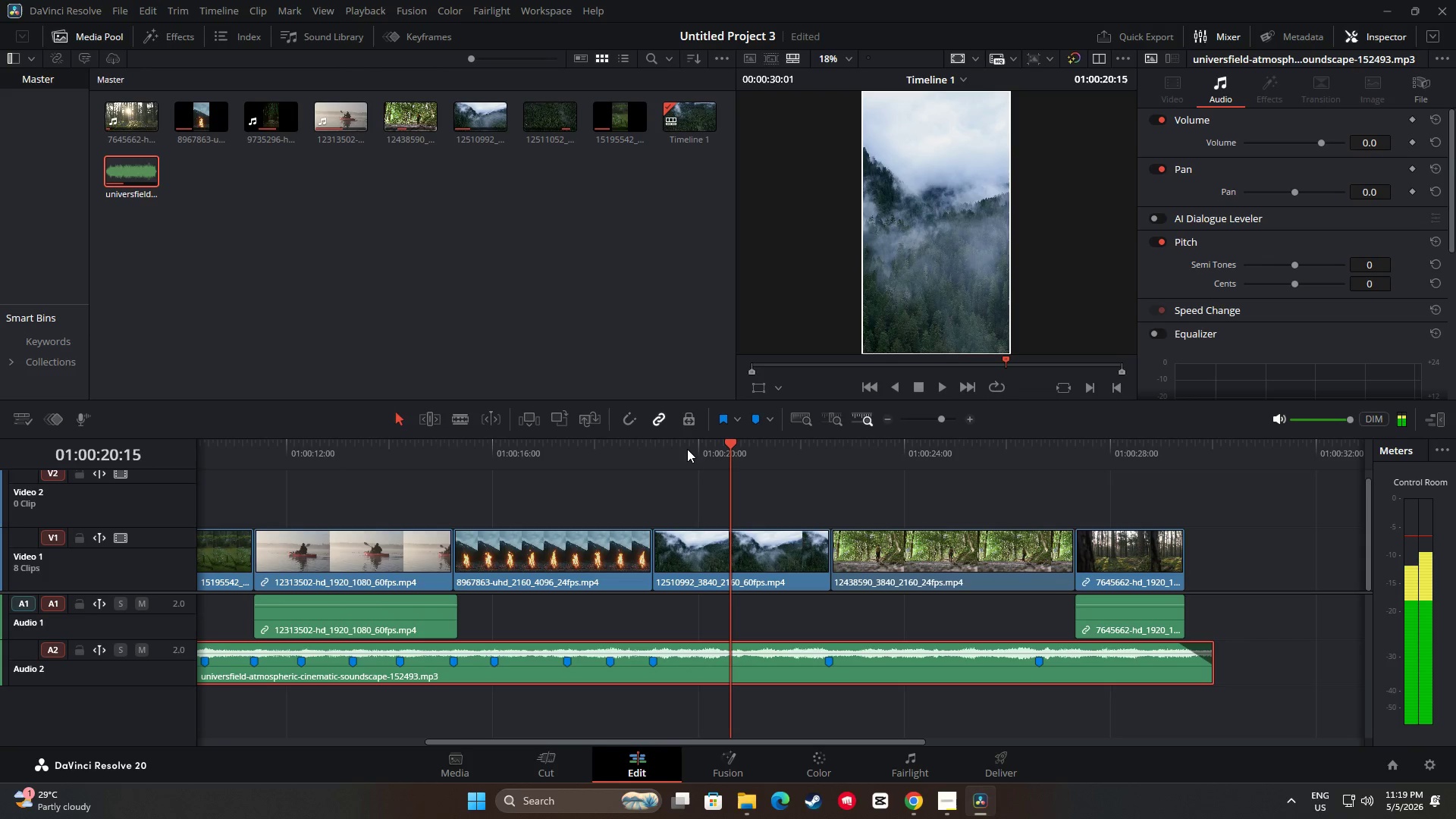 
key(Space)
 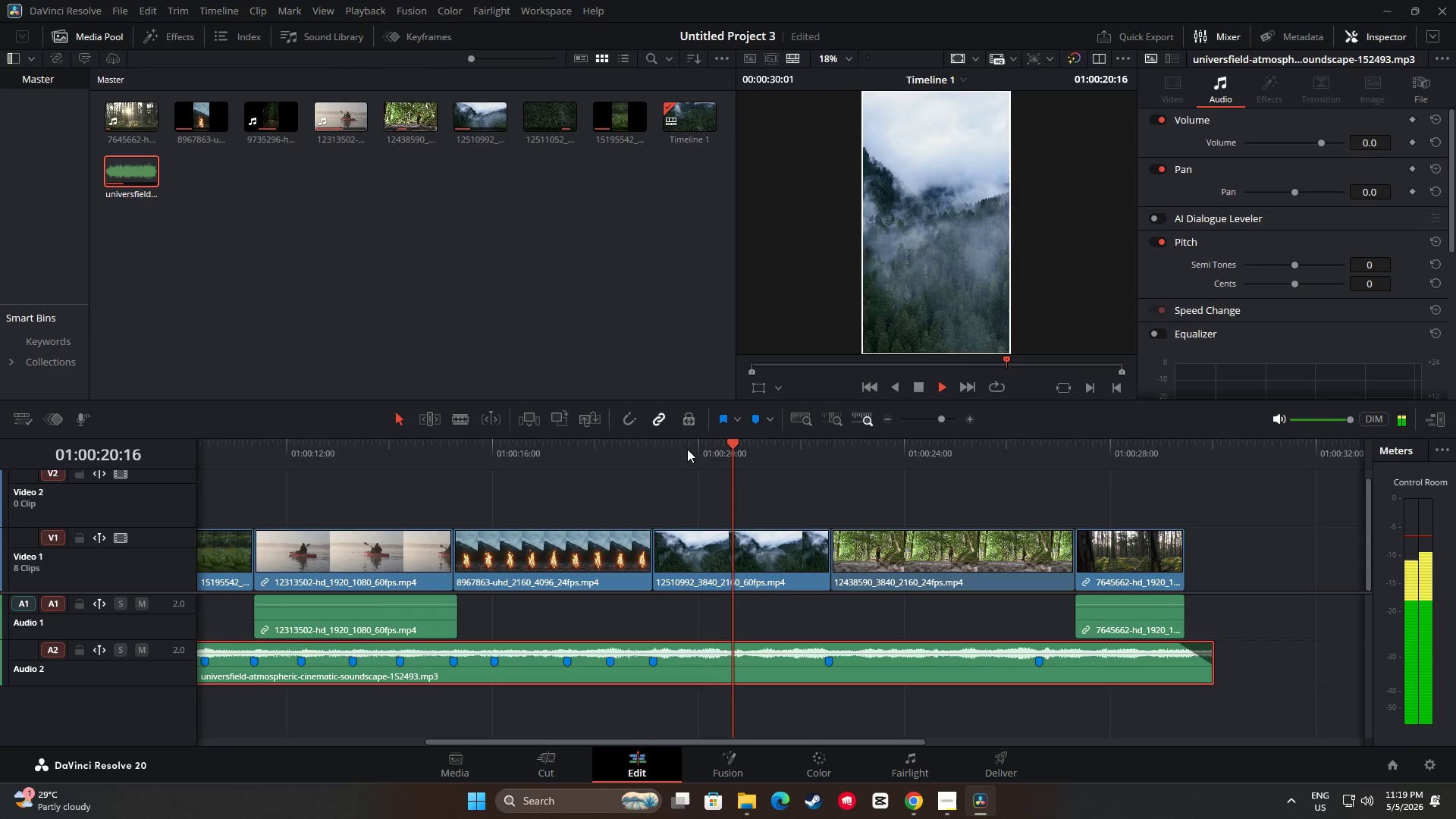 
key(Space)
 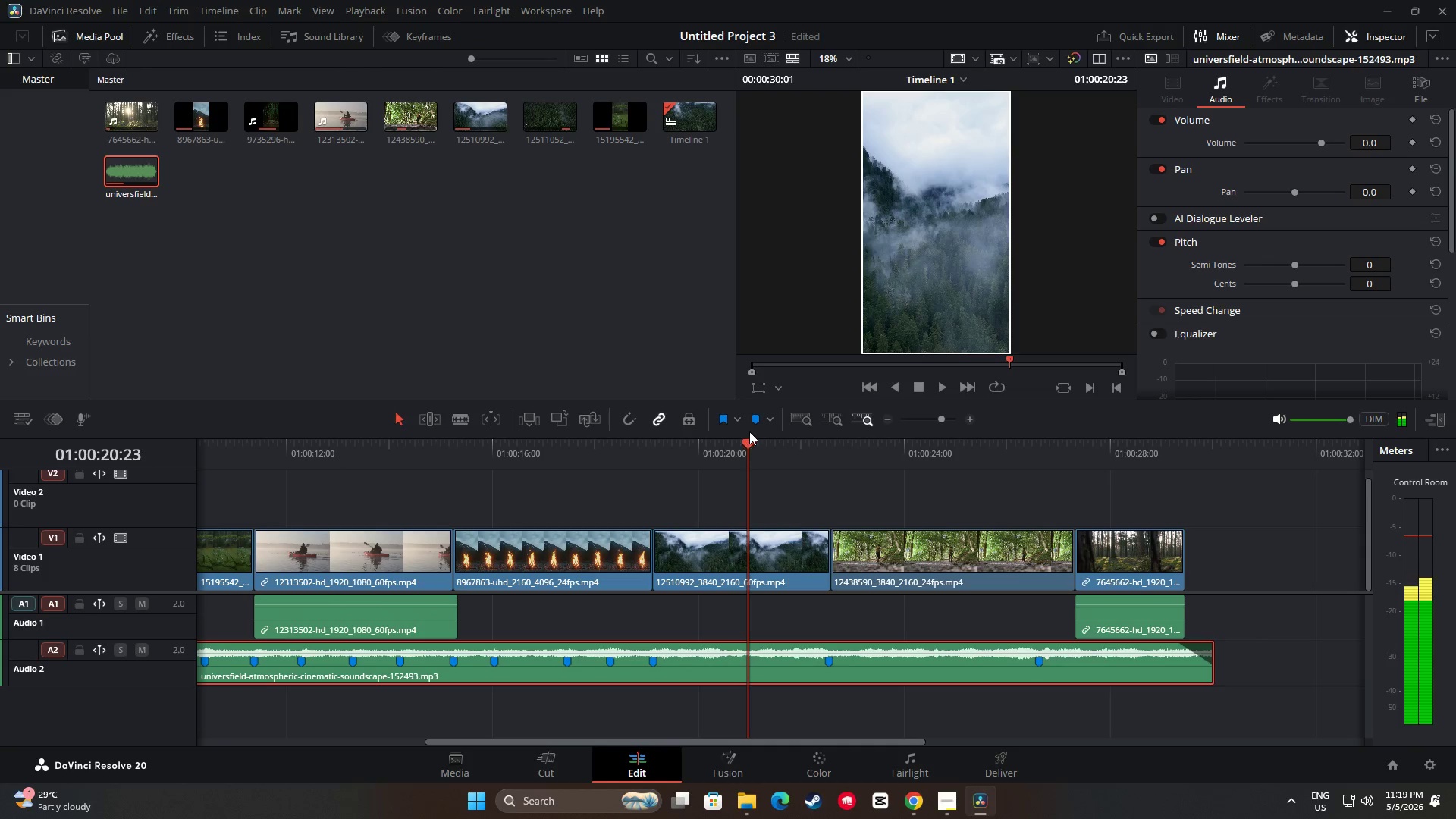 
left_click_drag(start_coordinate=[746, 441], to_coordinate=[736, 441])
 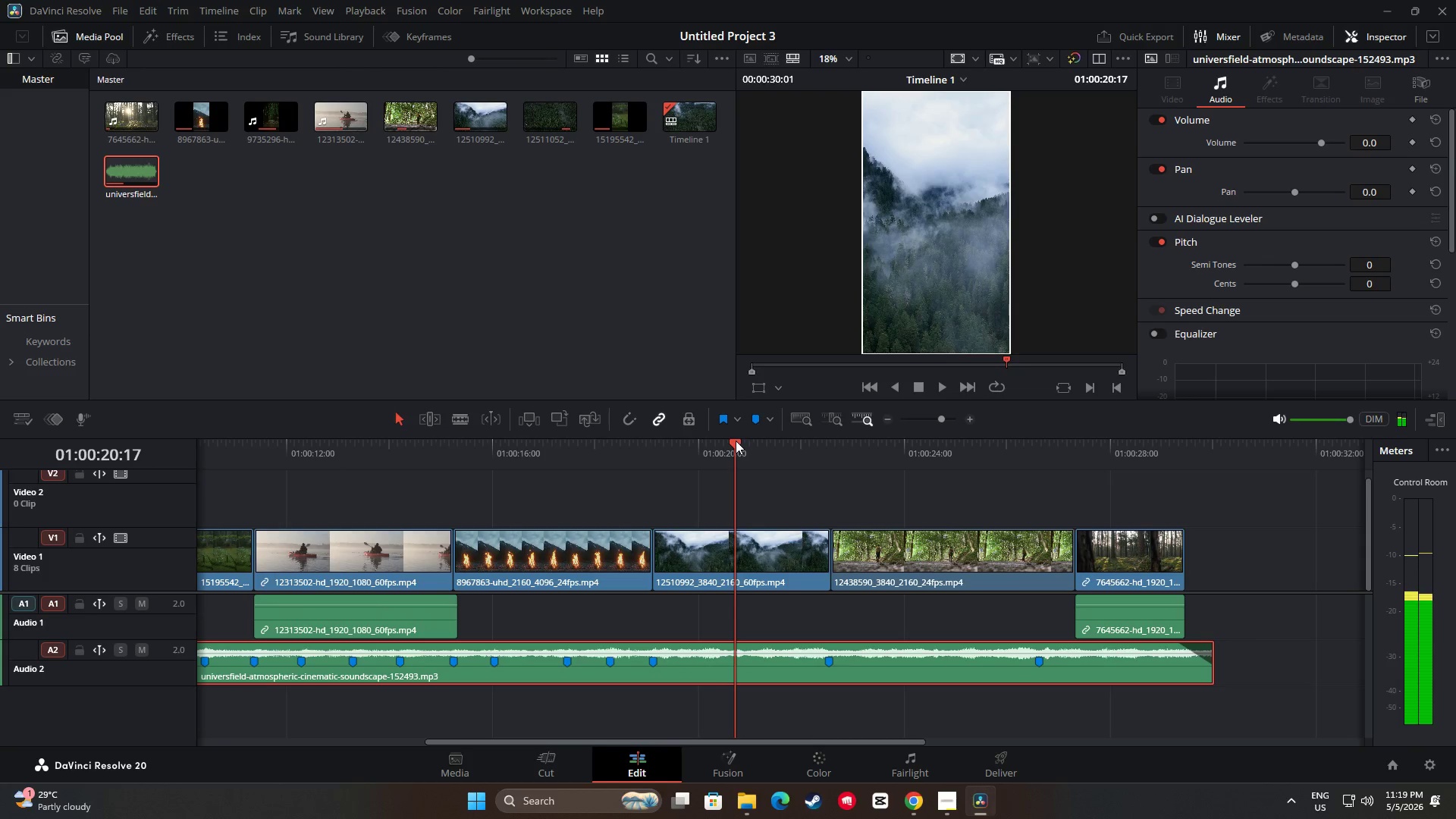 
key(M)
 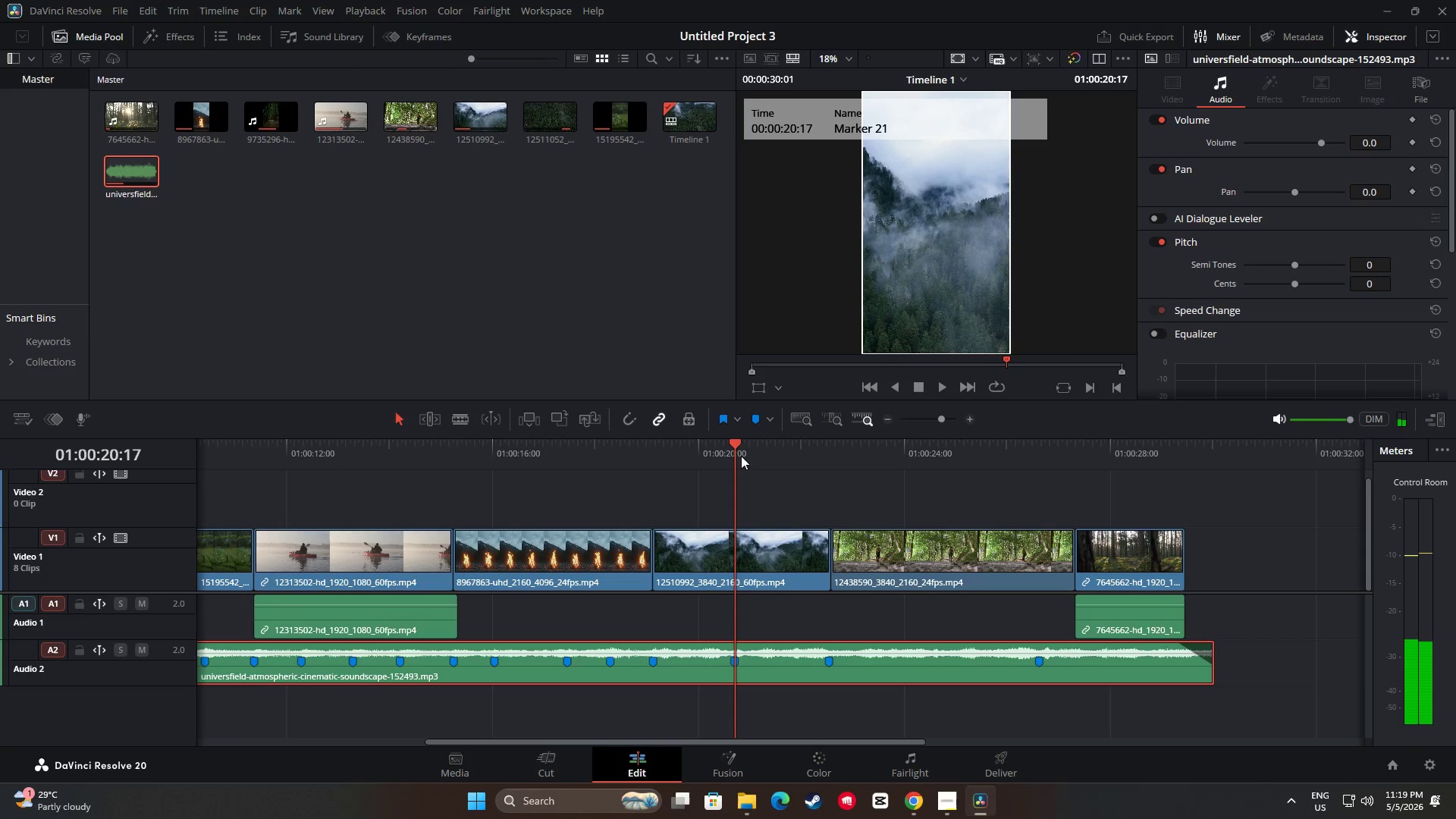 
left_click_drag(start_coordinate=[731, 442], to_coordinate=[695, 446])
 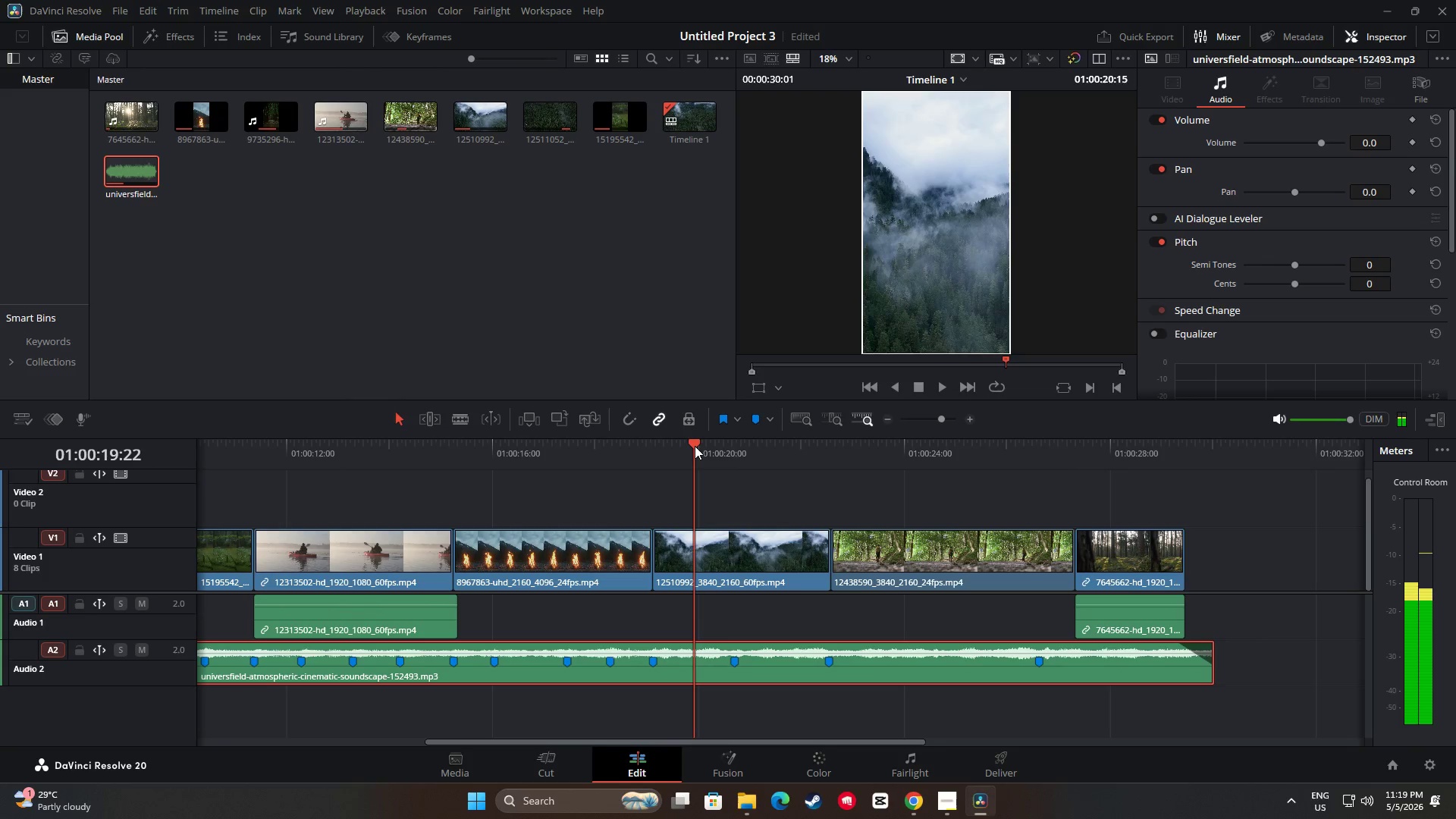 
type(mm)
 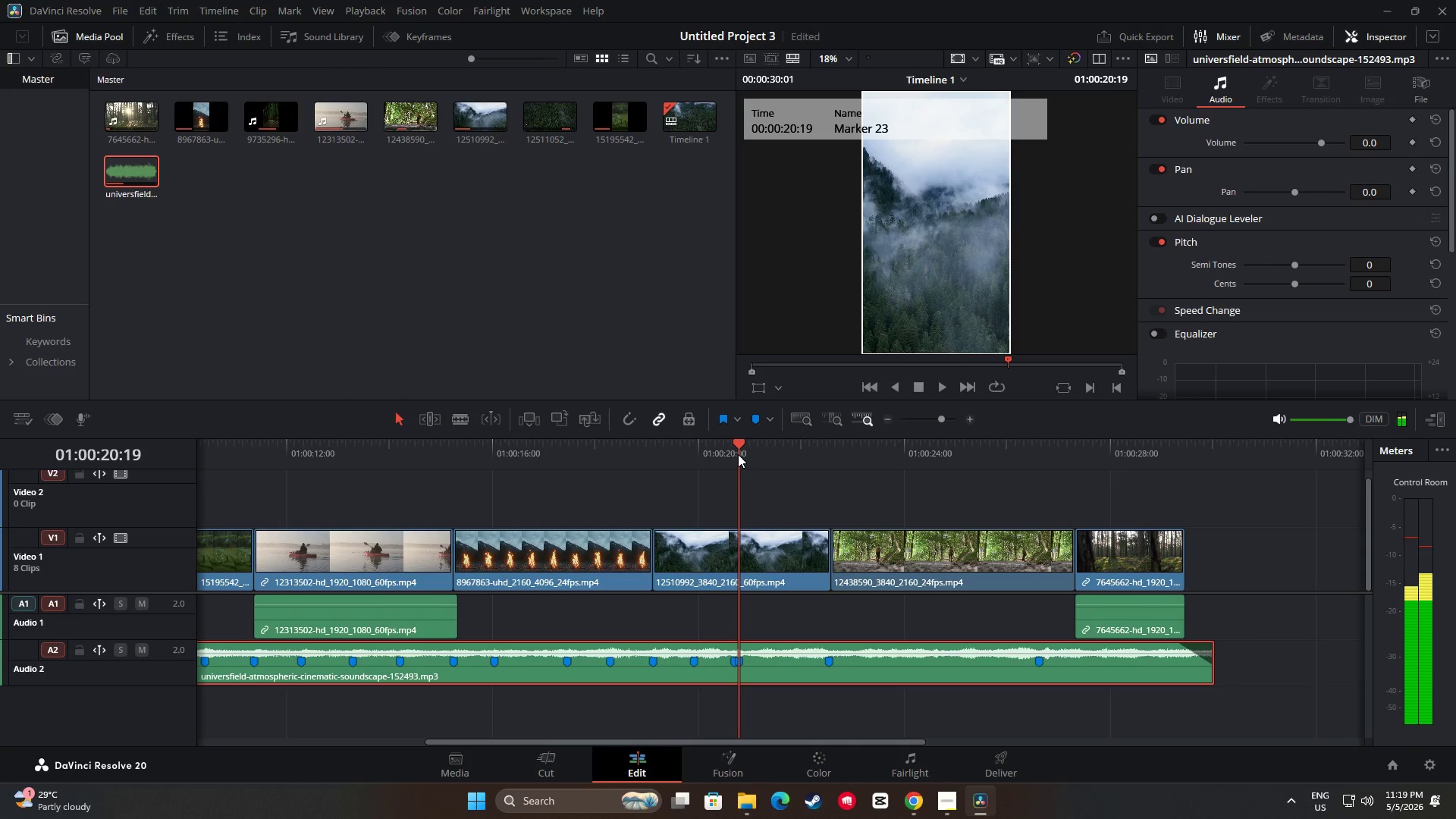 
left_click_drag(start_coordinate=[695, 446], to_coordinate=[738, 454])
 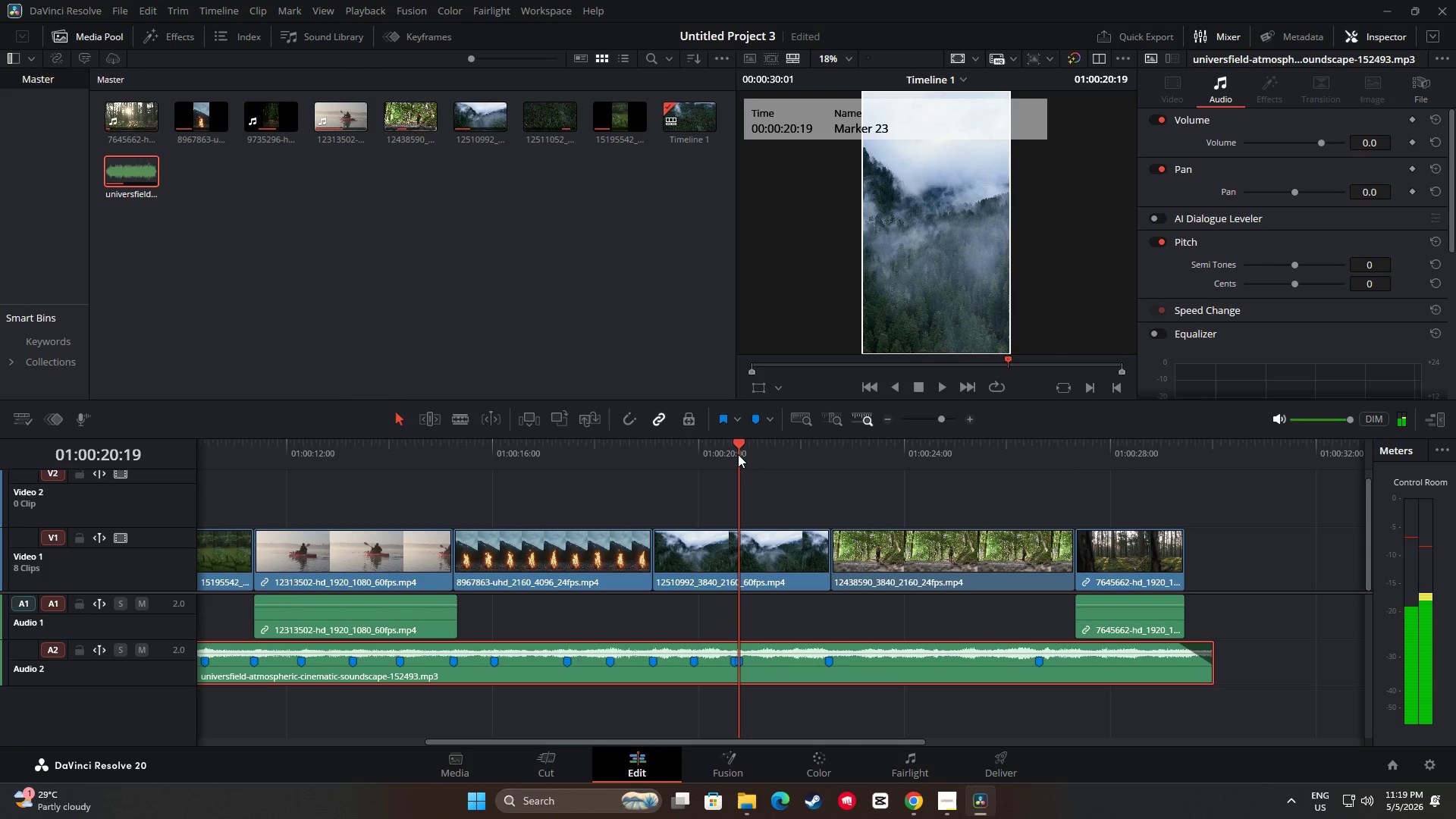 
key(Control+Shift+ShiftLeft)
 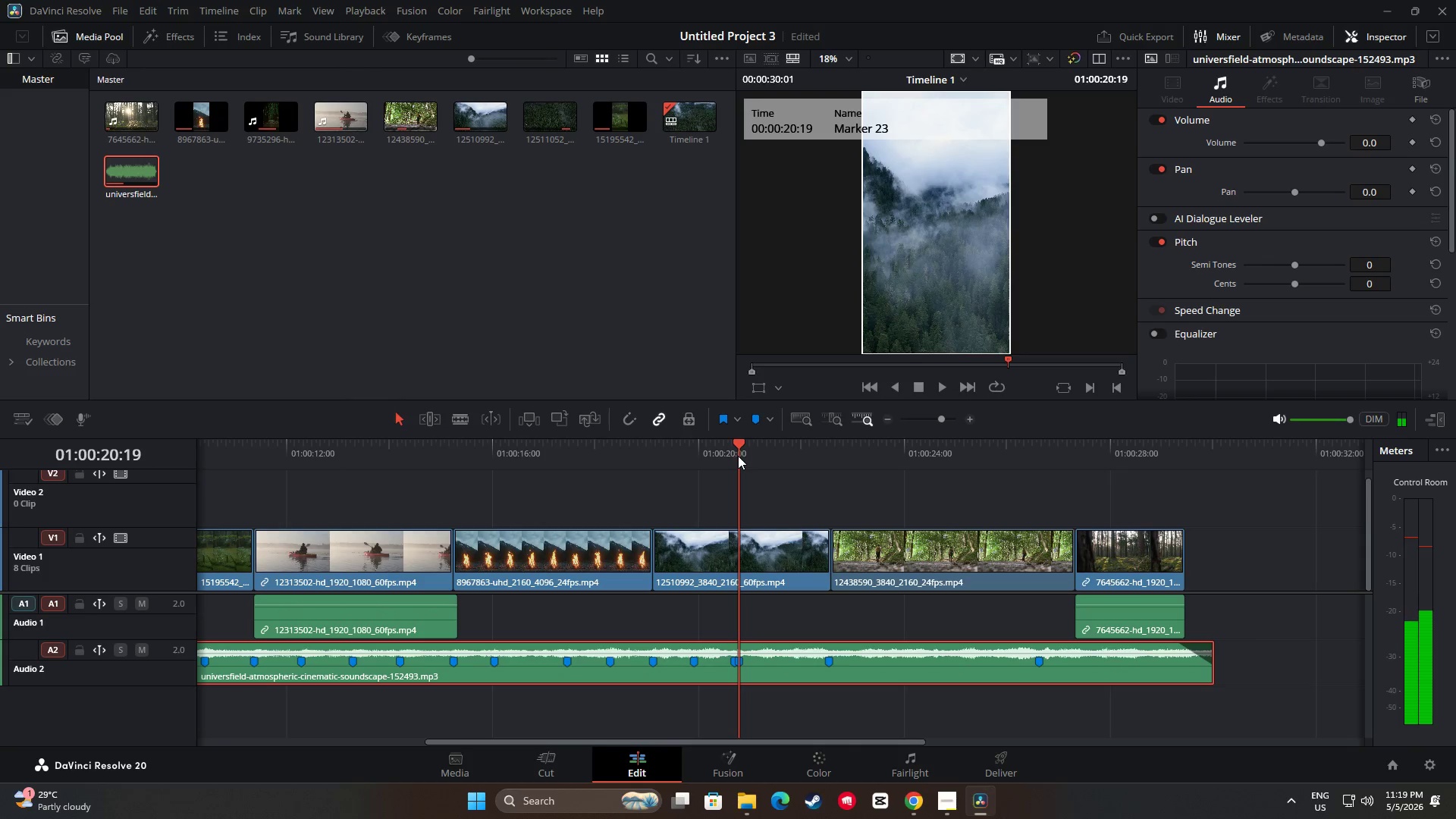 
key(Control+Z)
 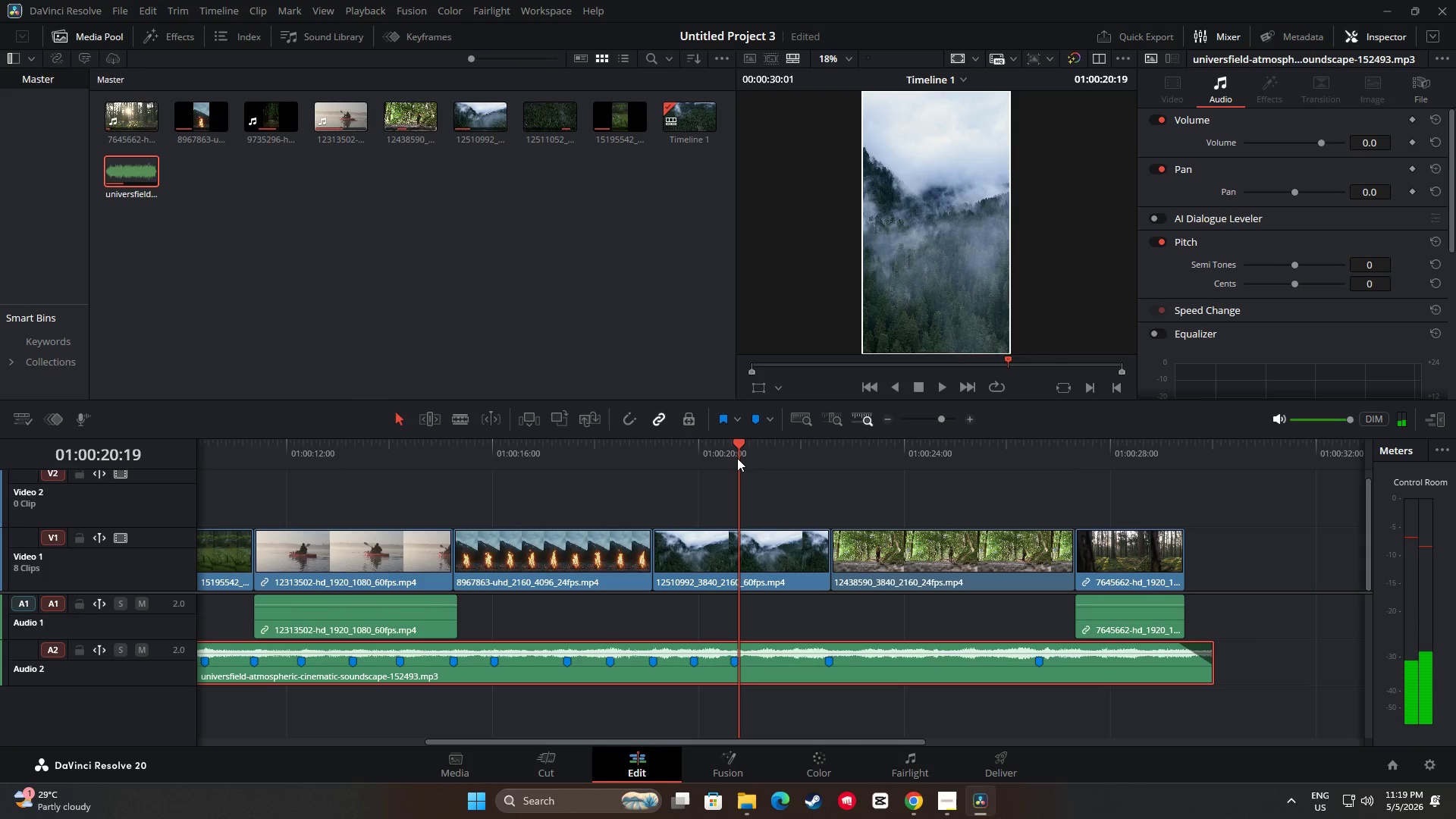 
key(Space)
 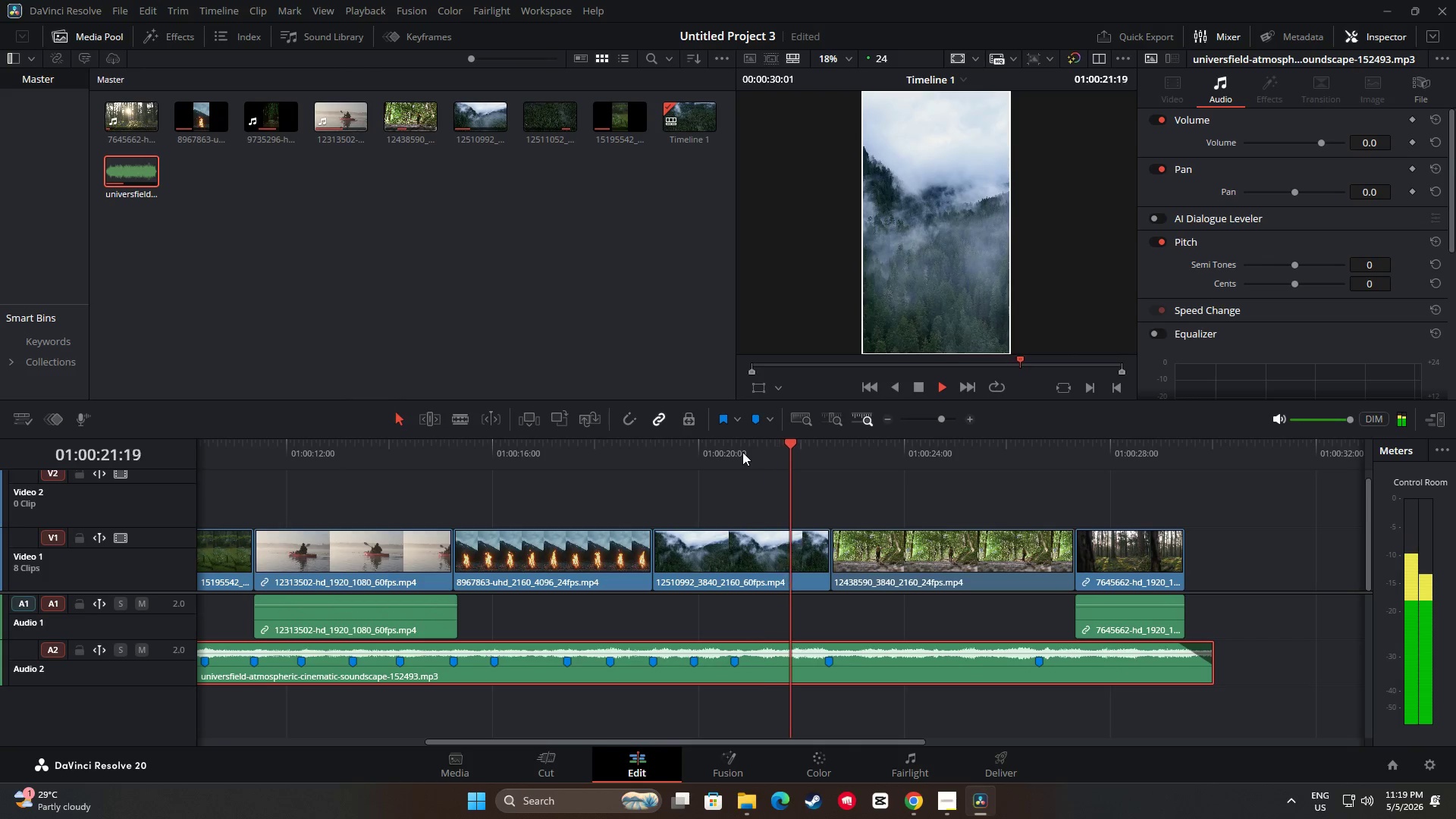 
key(Space)
 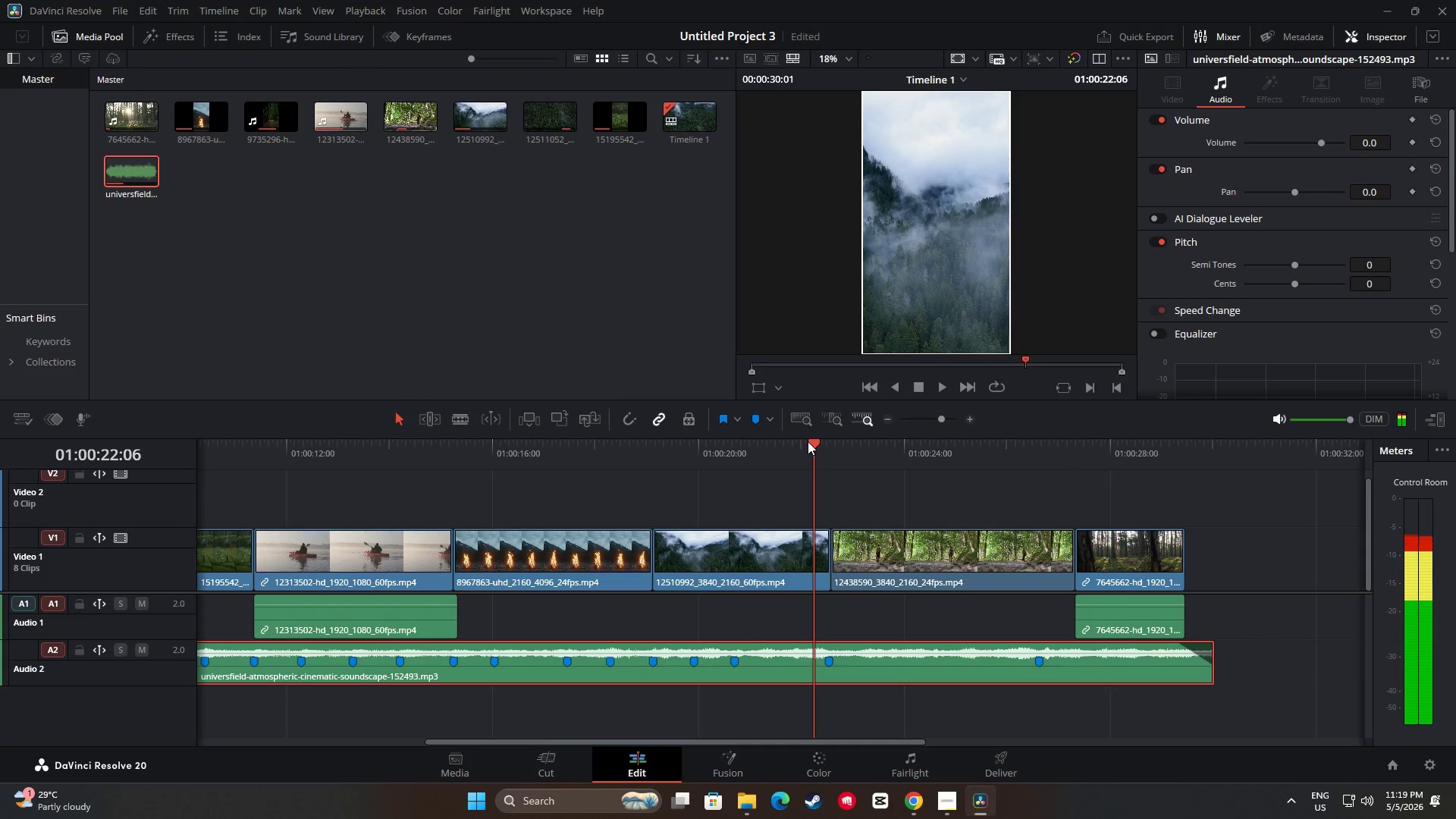 
left_click_drag(start_coordinate=[809, 442], to_coordinate=[795, 442])
 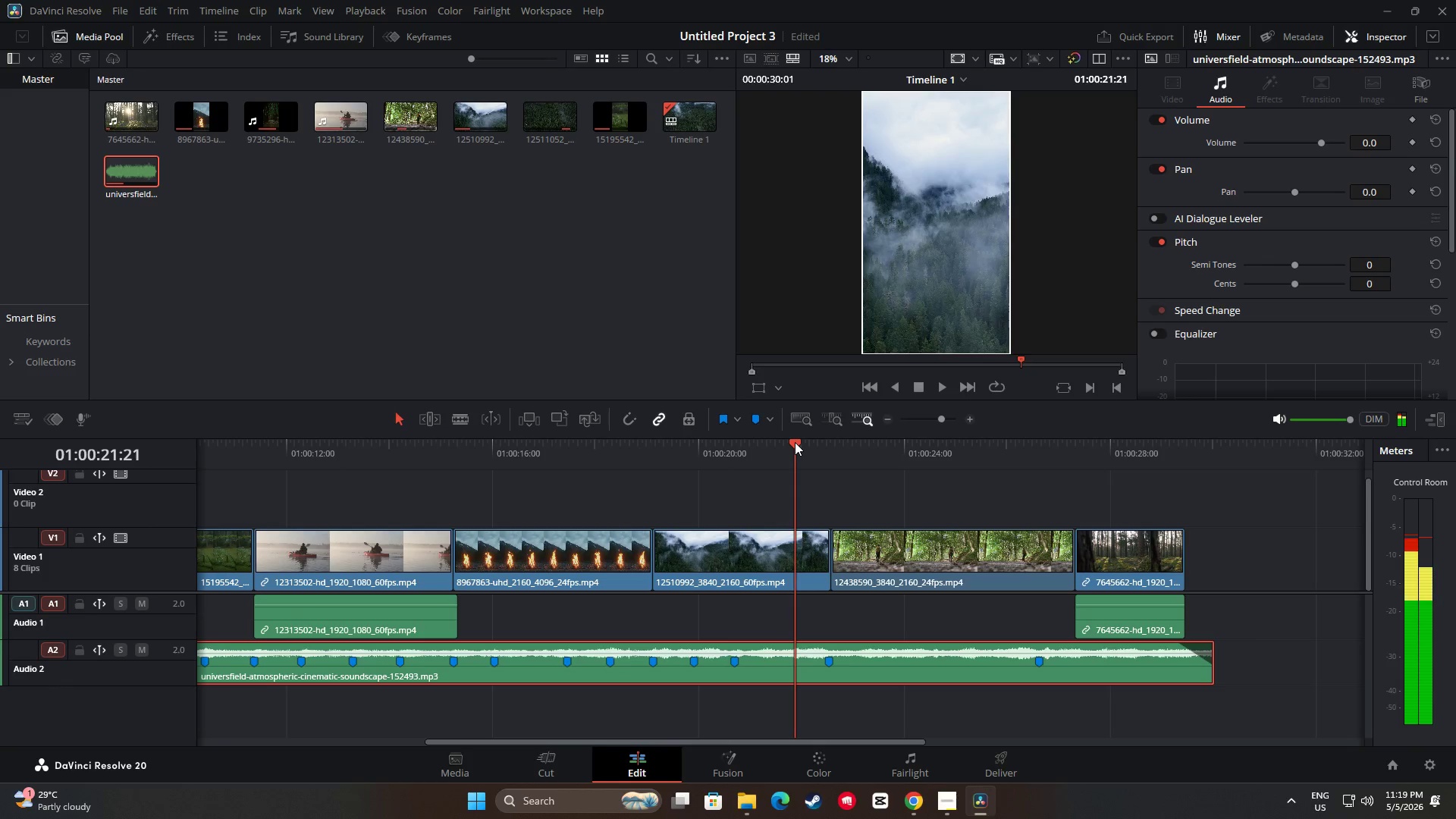 
key(M)
 